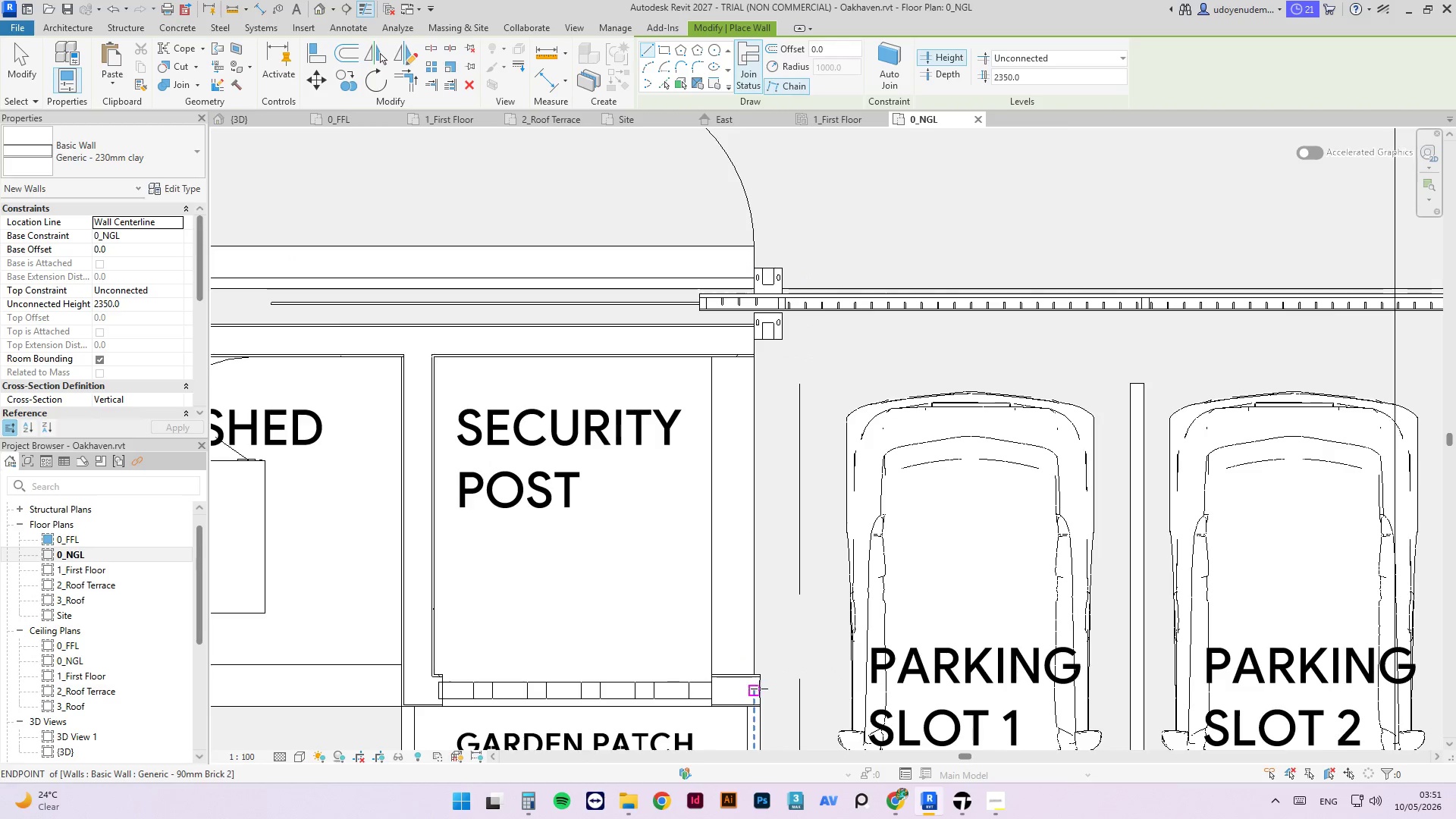 
left_click([760, 689])
 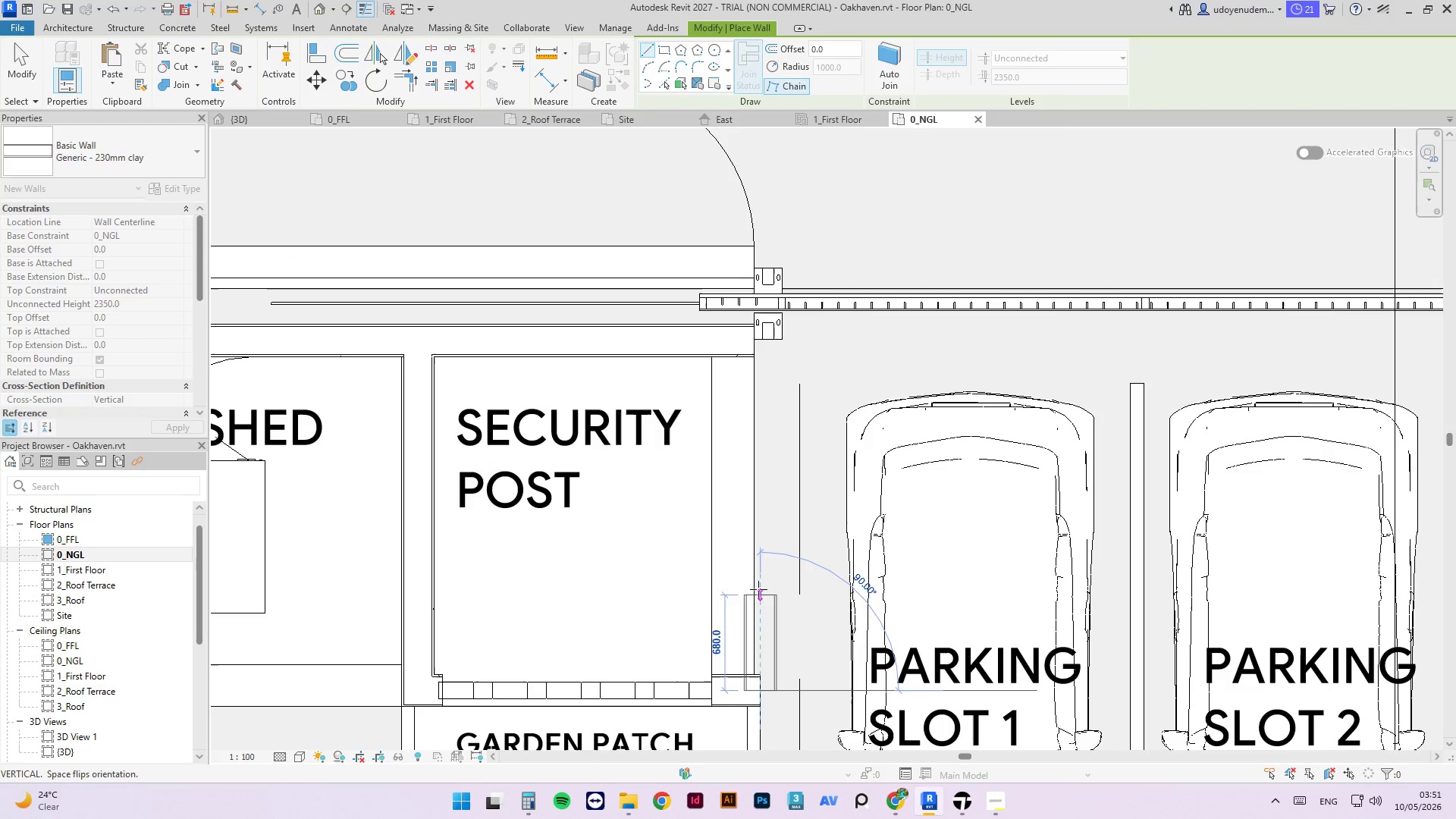 
left_click([758, 587])
 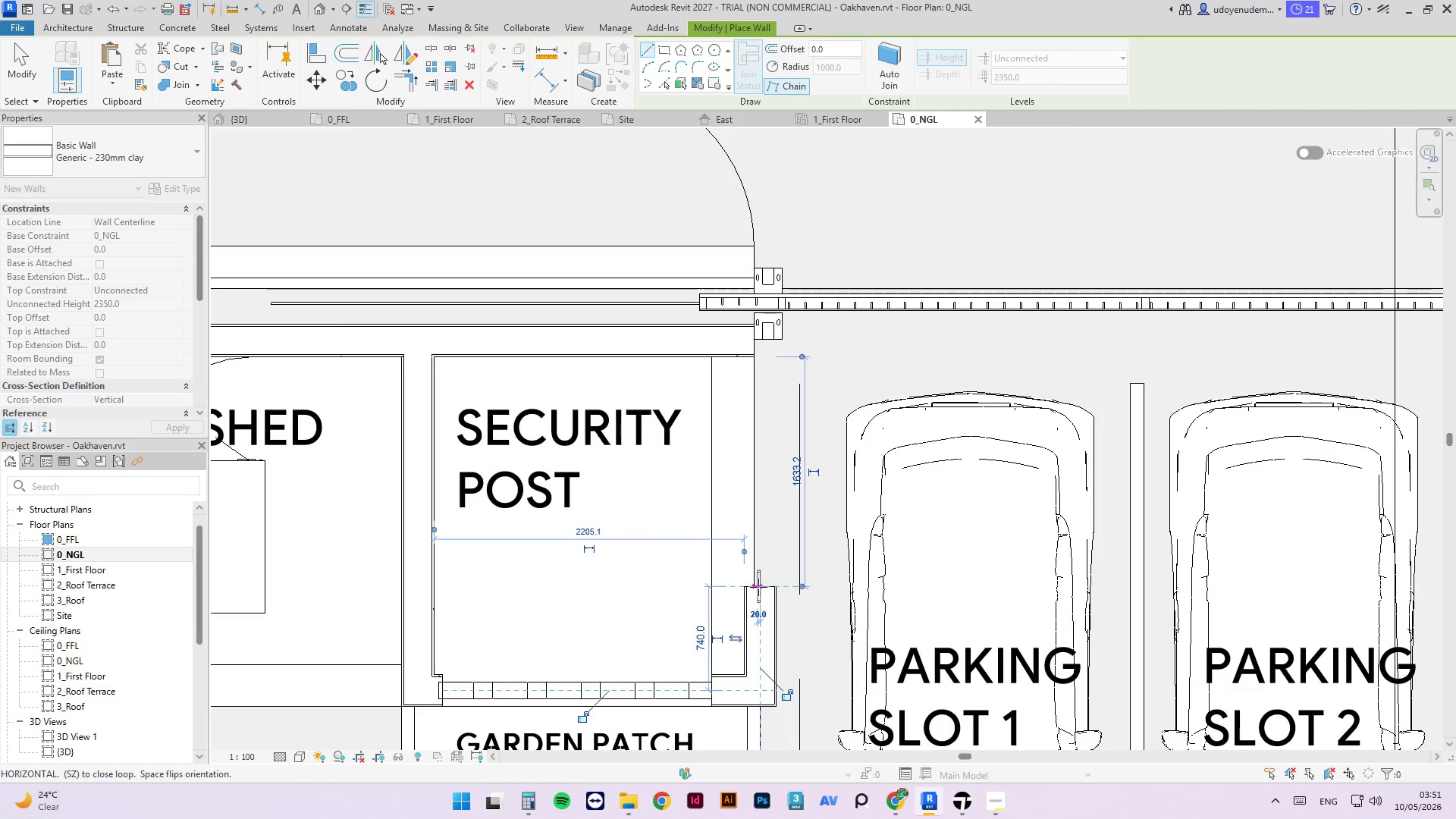 
key(Escape)
 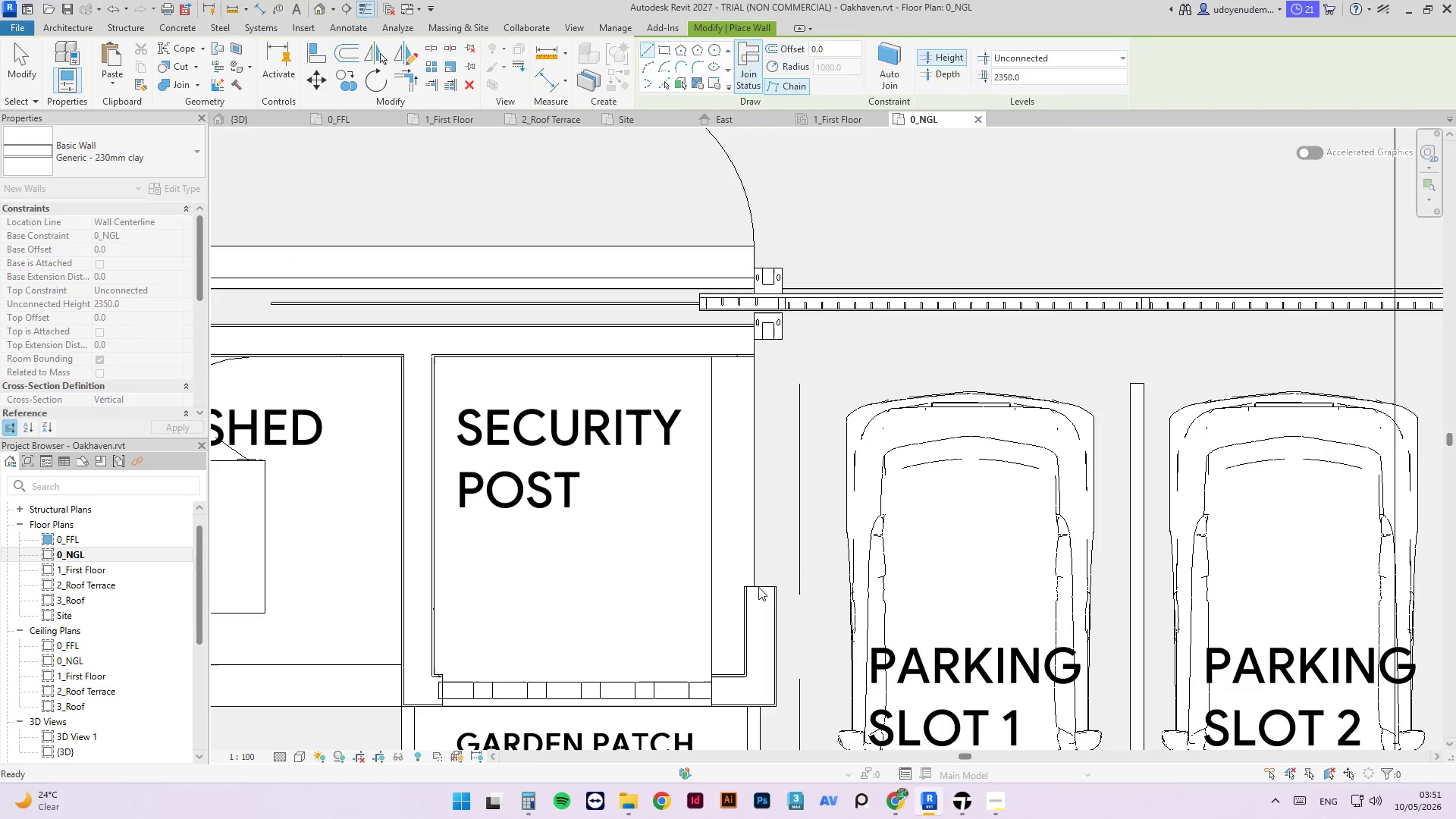 
key(Escape)
 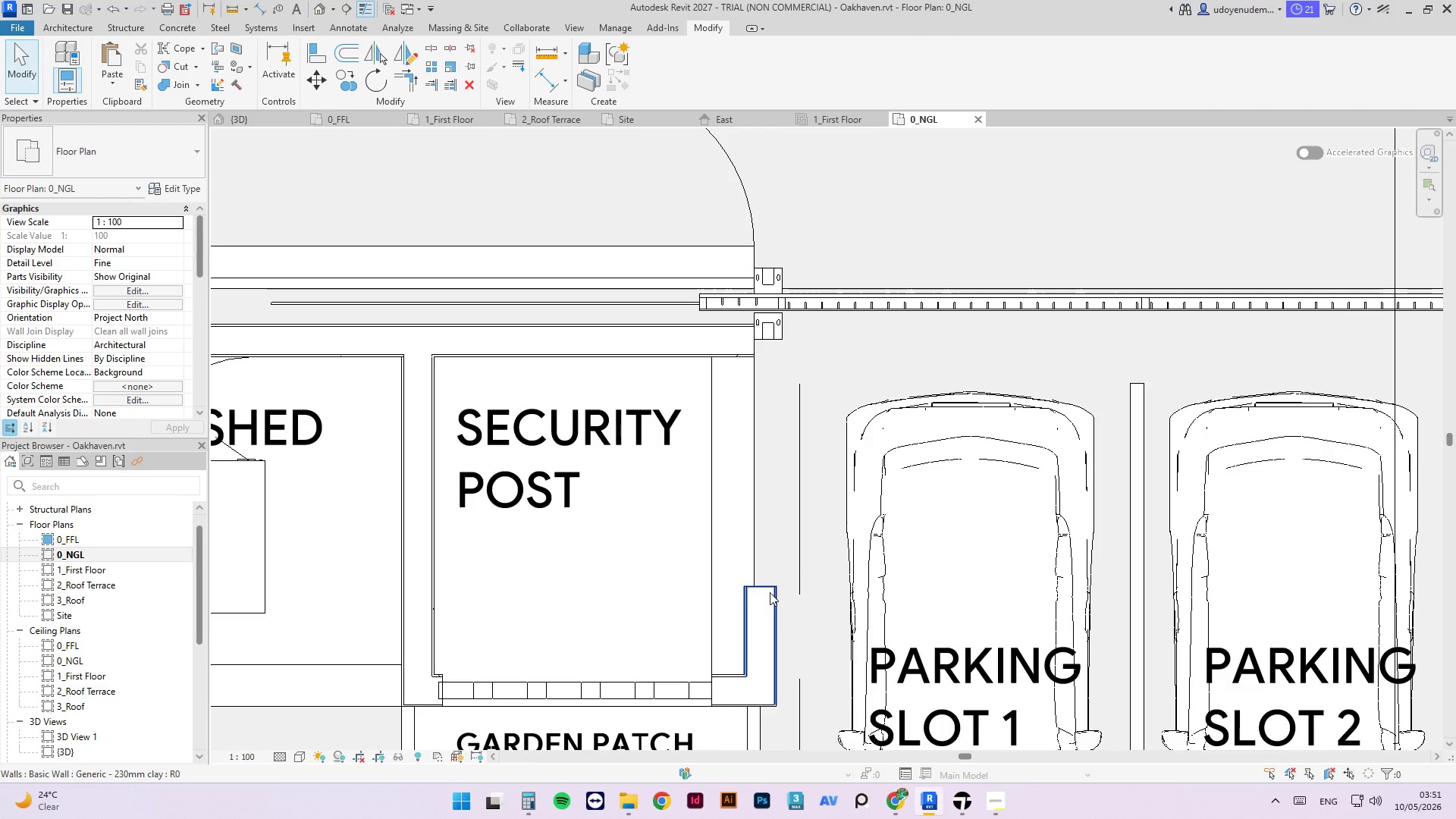 
key(A)
 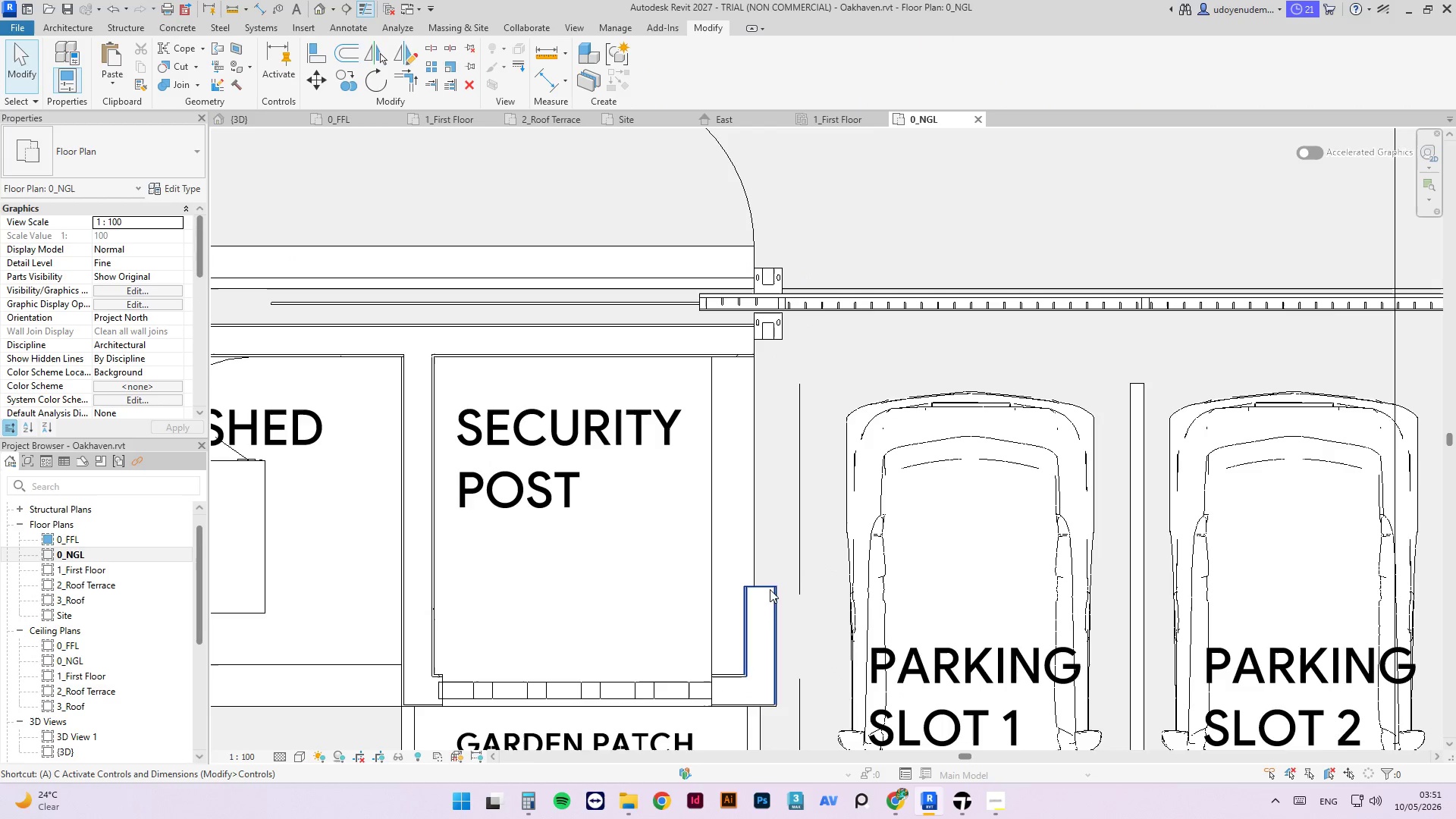 
key(L)
 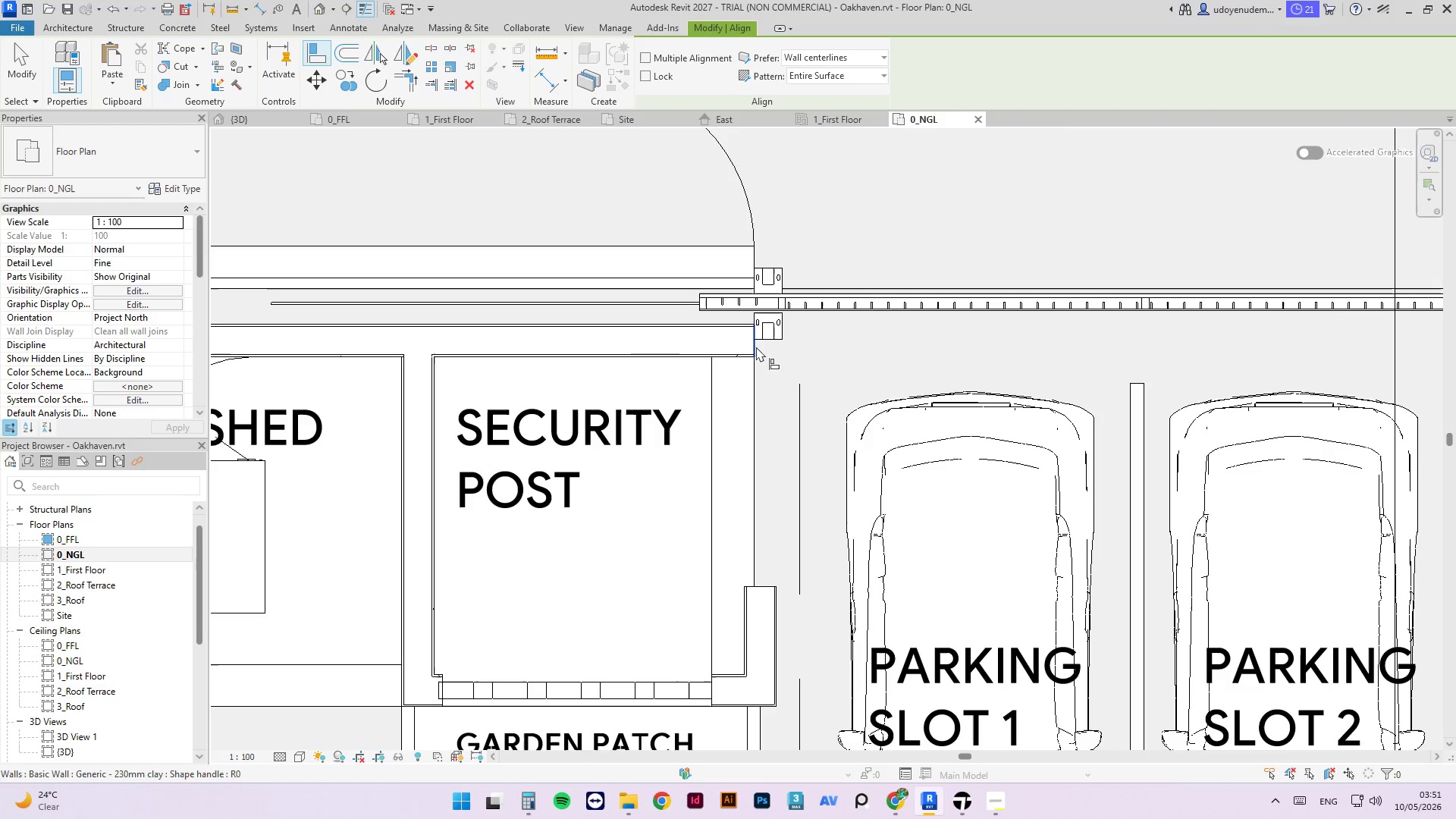 
left_click([756, 347])
 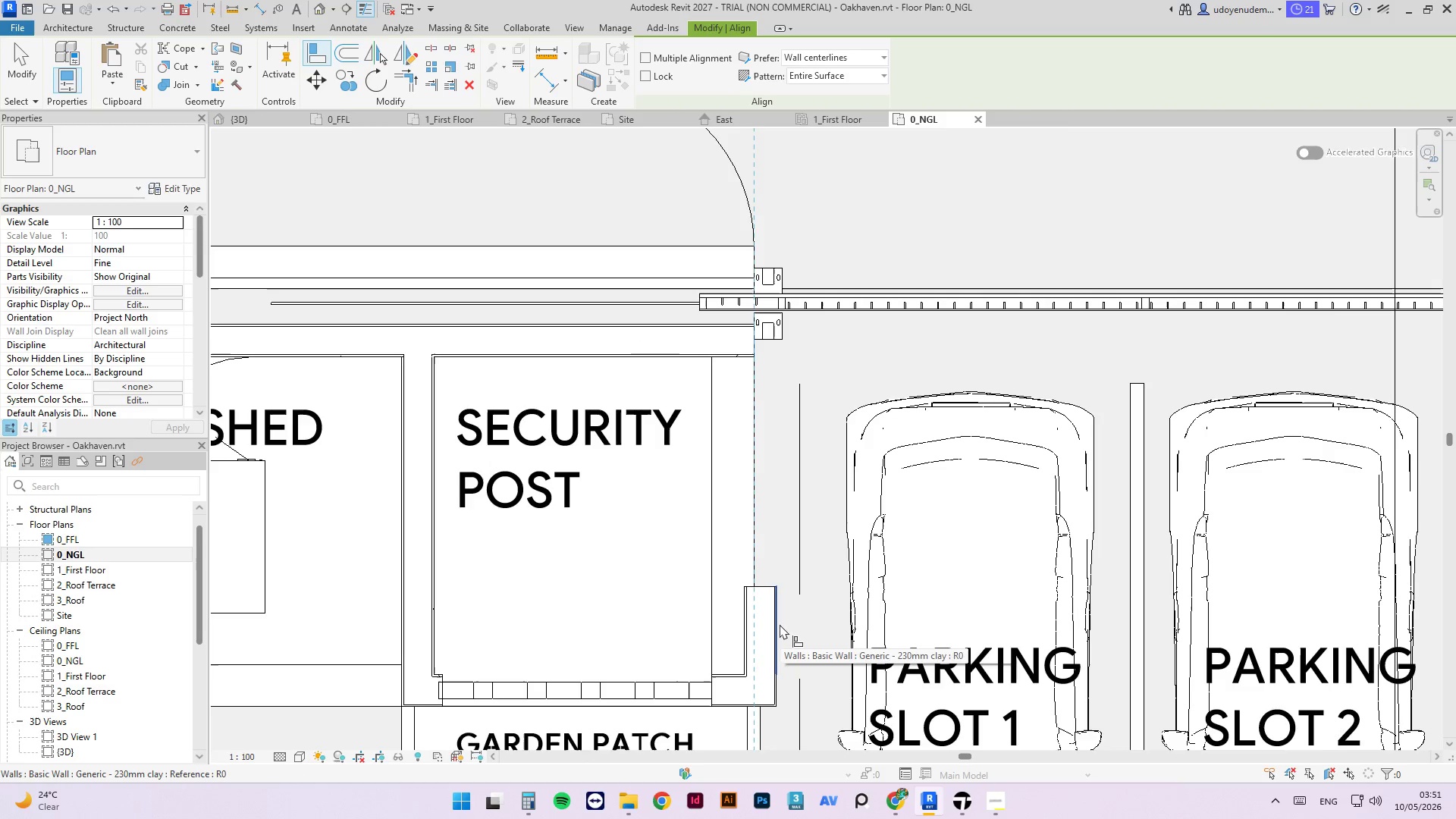 
scroll: coordinate [780, 624], scroll_direction: up, amount: 4.0
 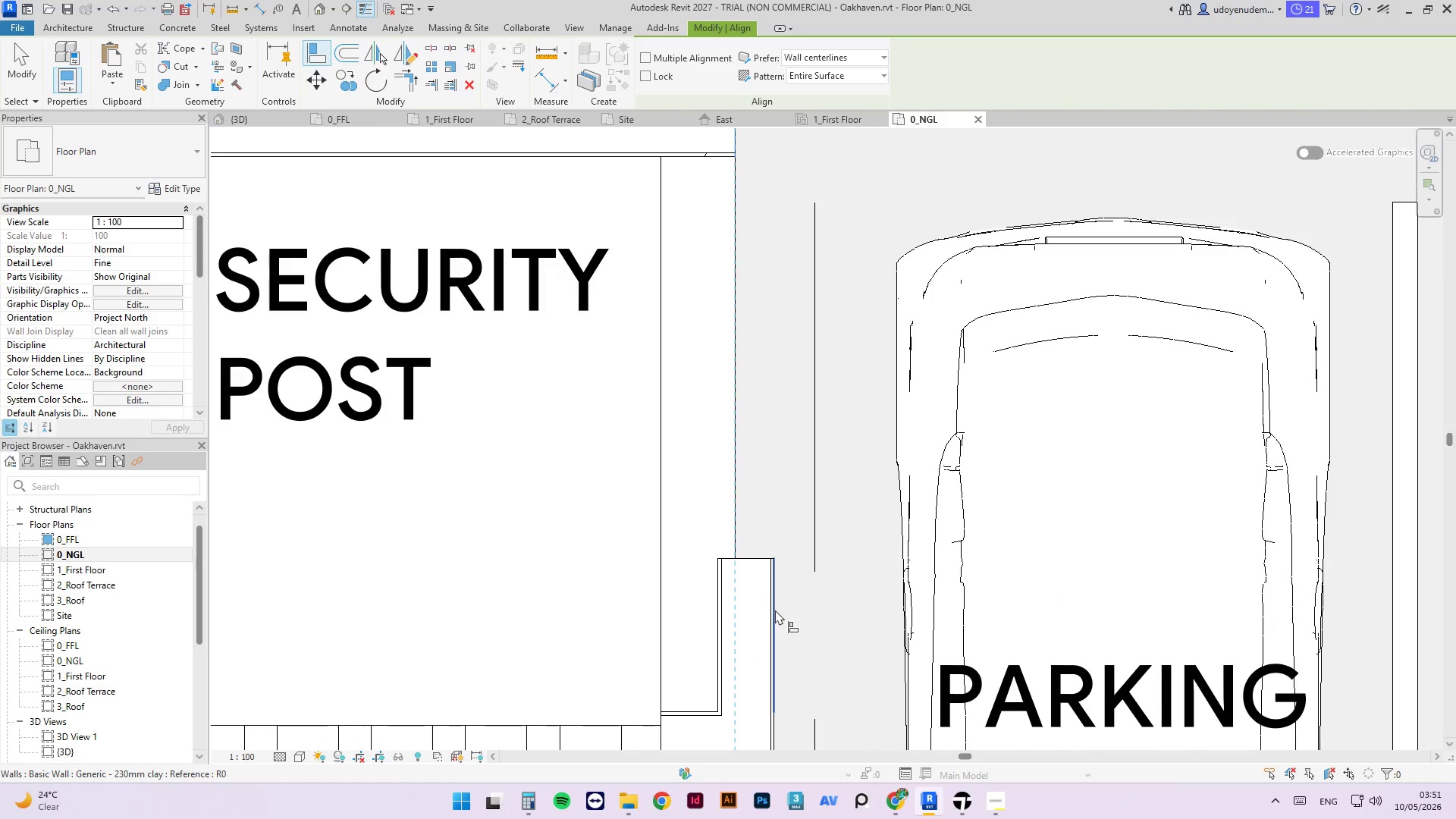 
left_click([775, 610])
 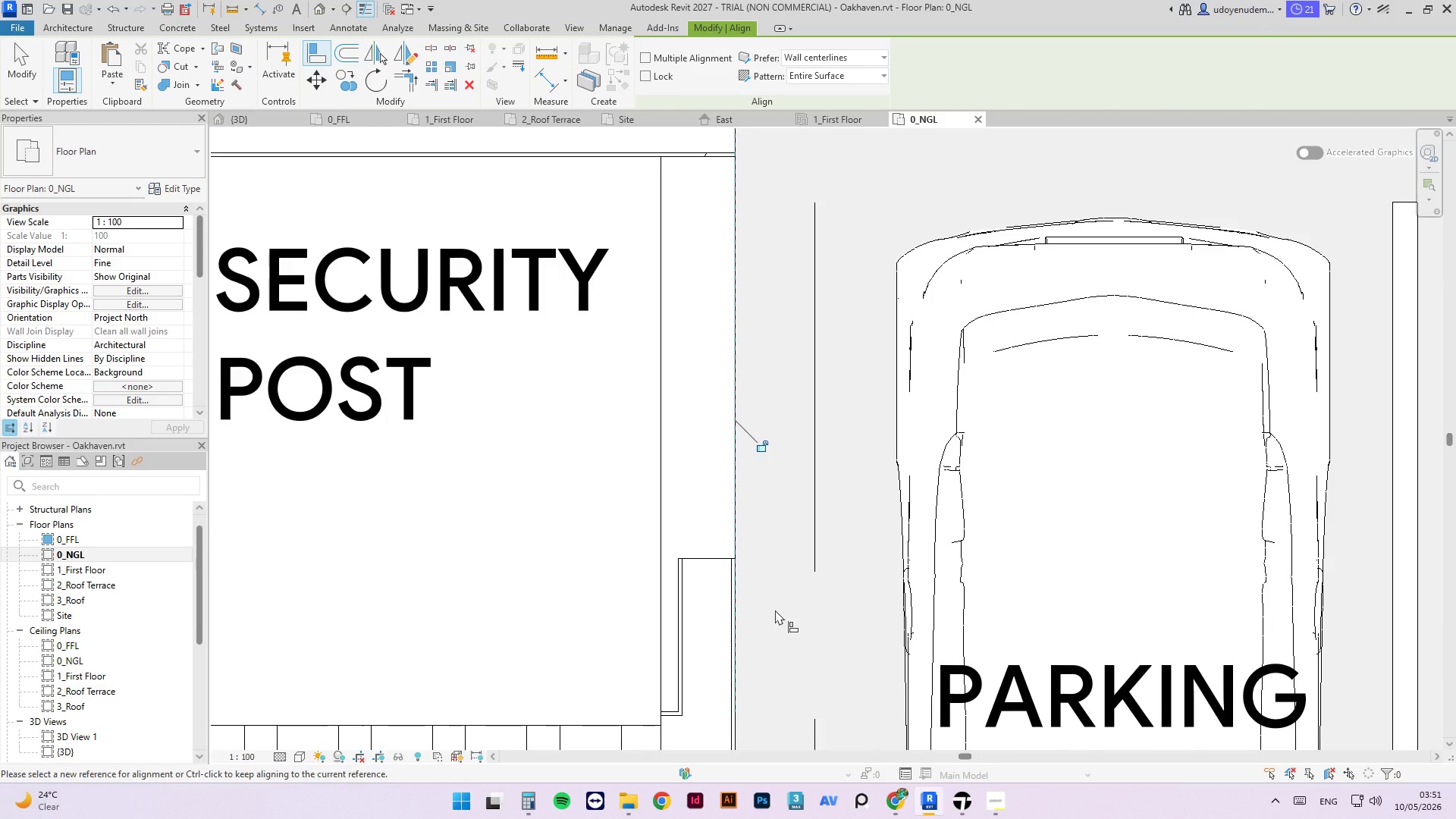 
key(Escape)
 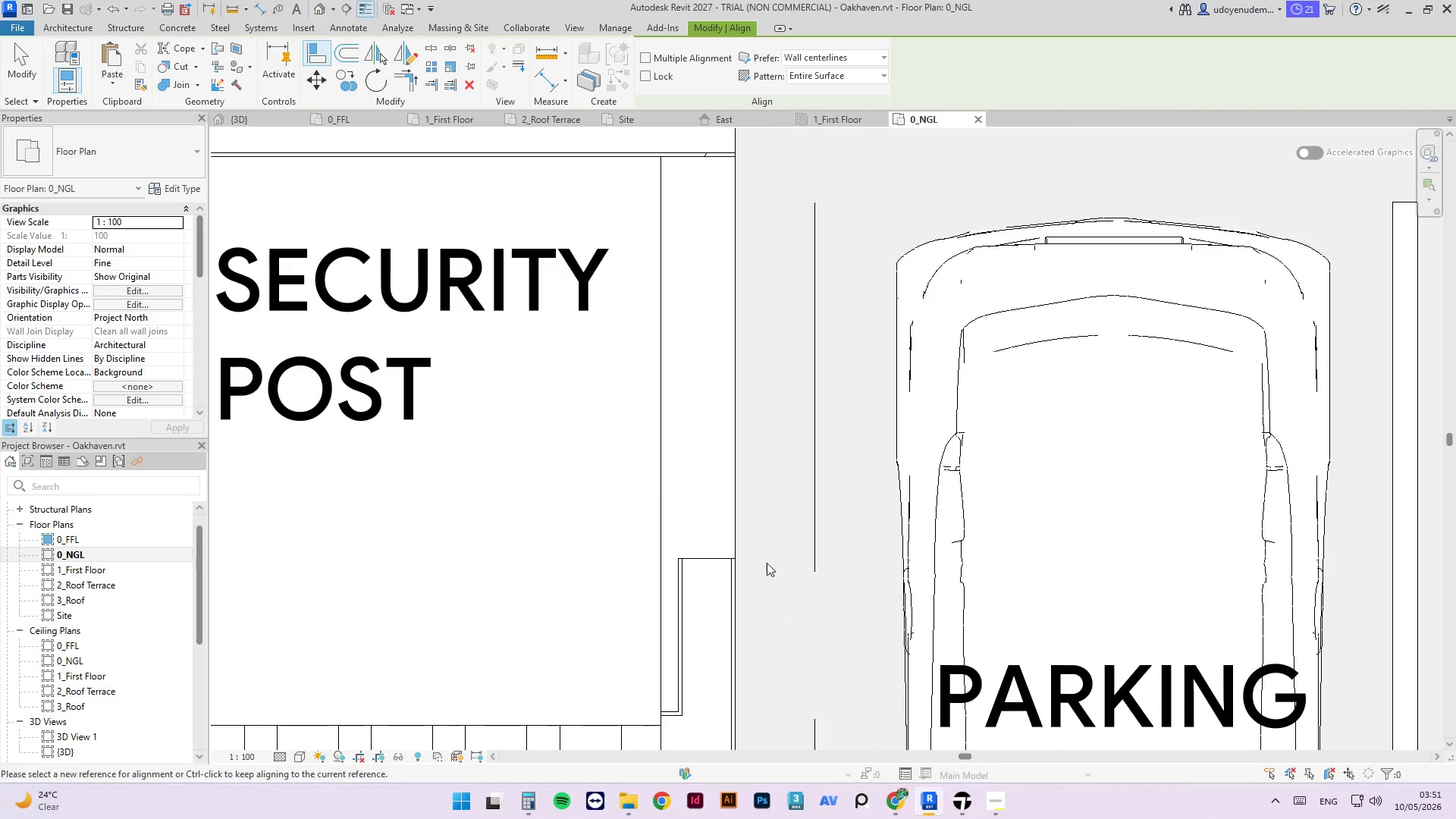 
key(Escape)
 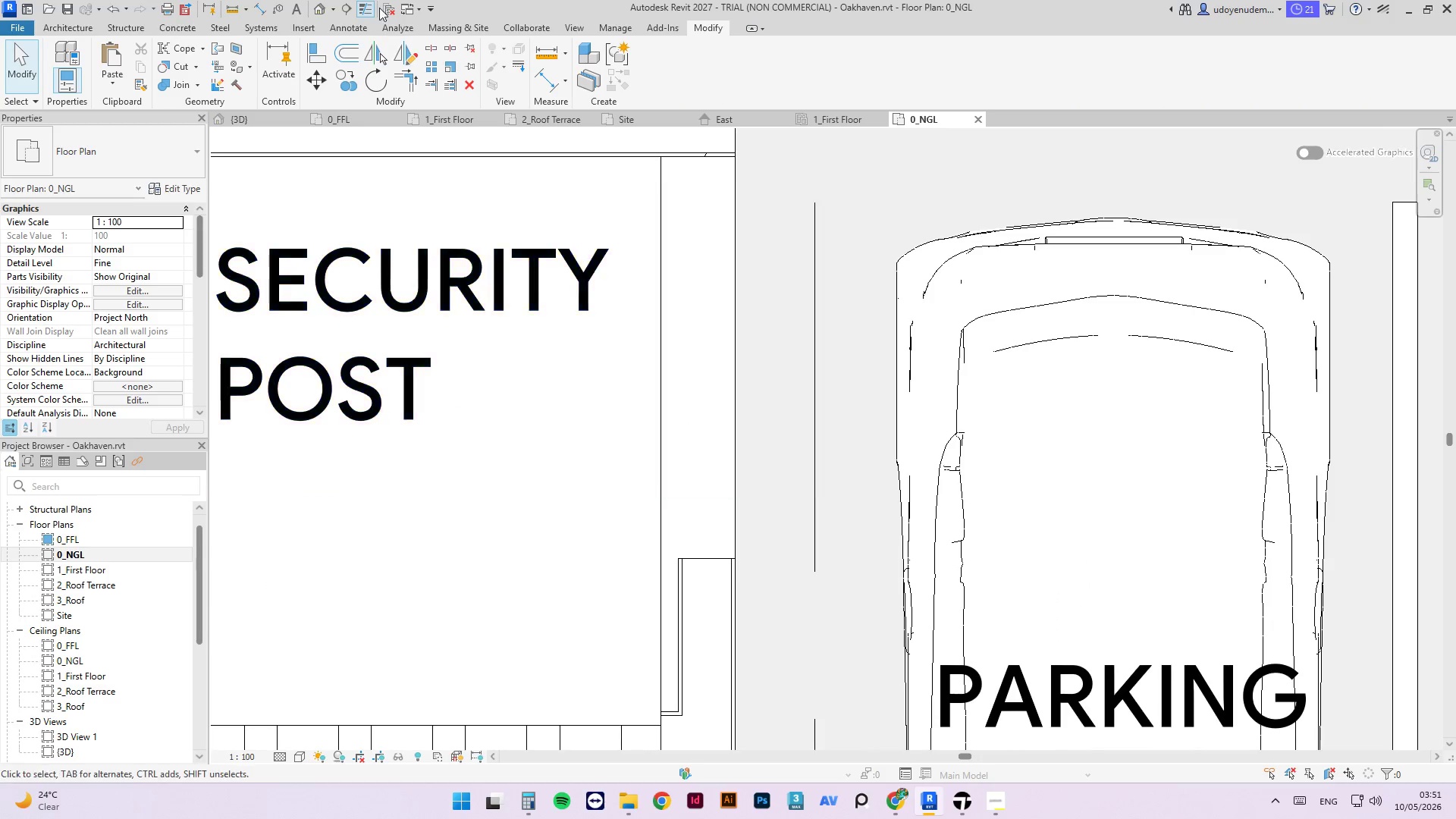 
key(Escape)
 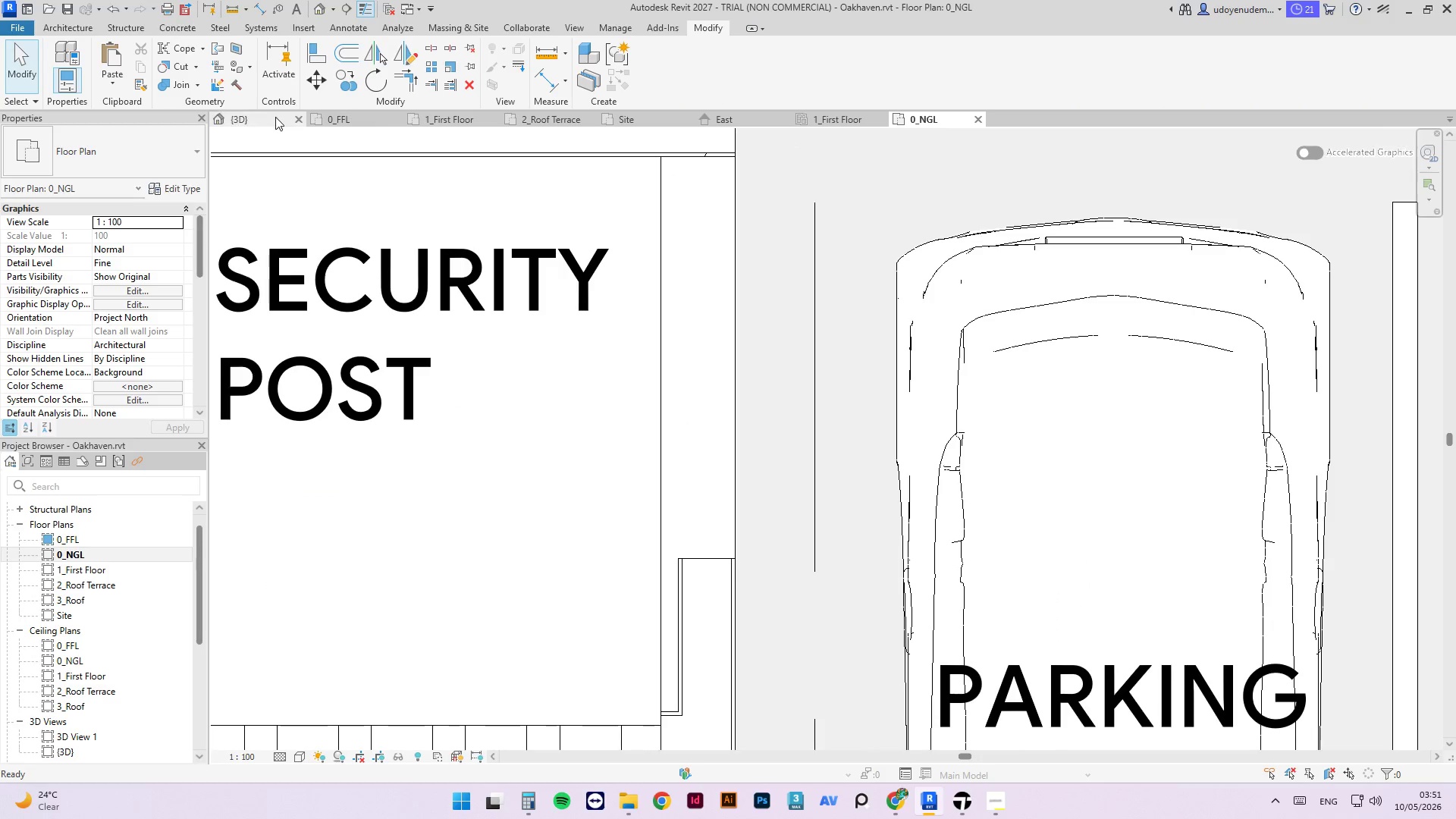 
left_click([275, 118])
 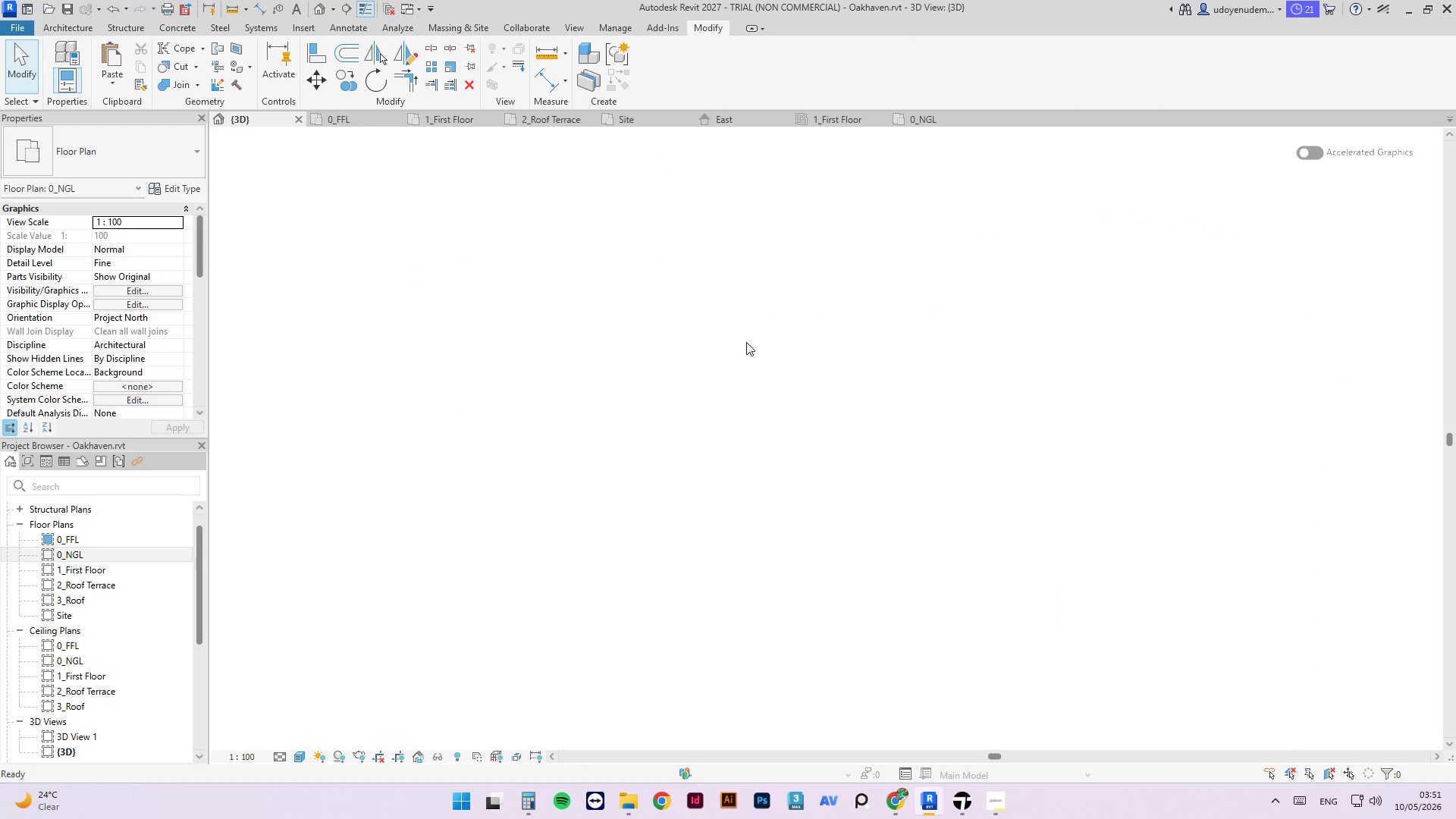 
hold_key(key=ShiftLeft, duration=1.56)
 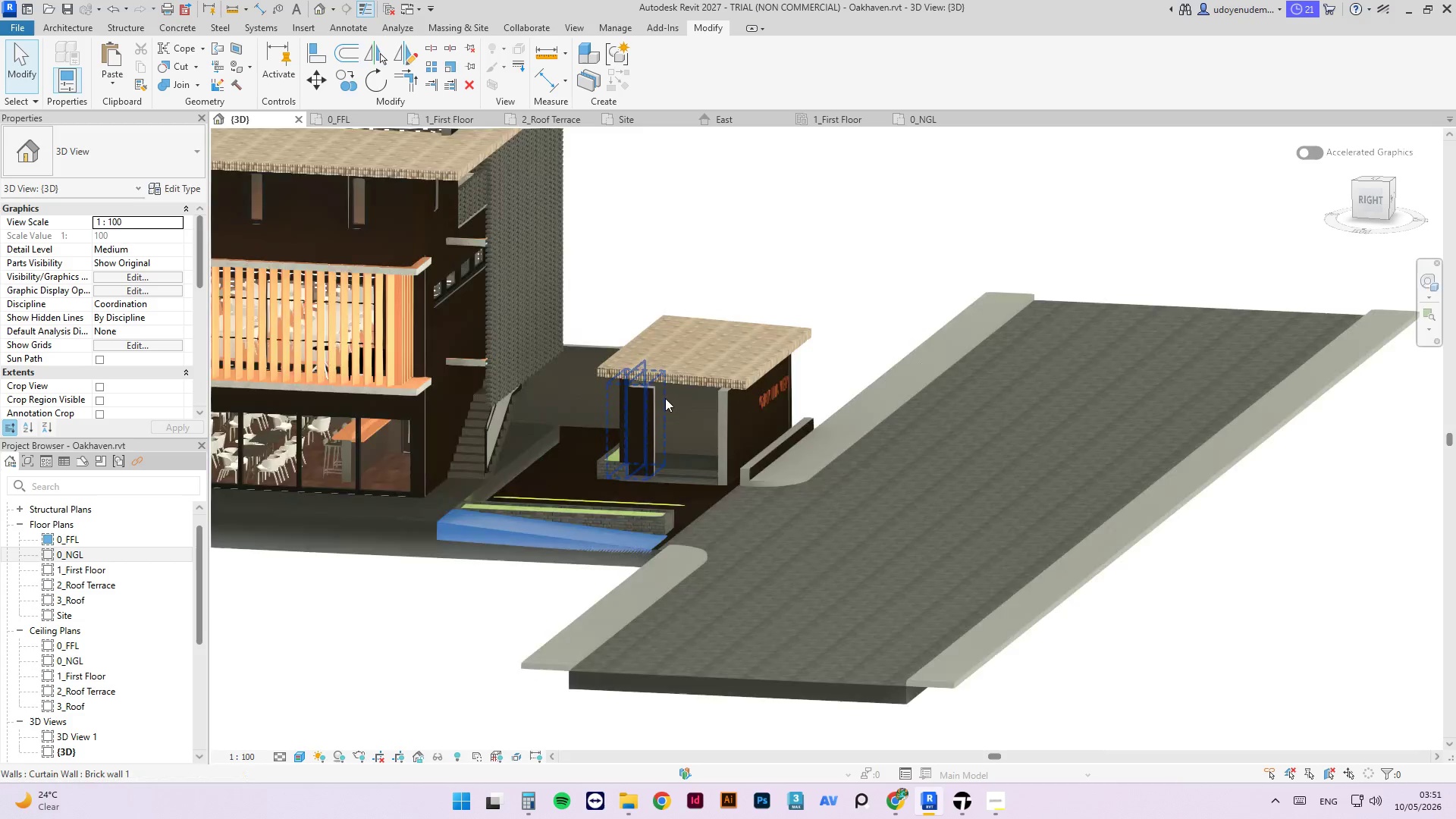 
scroll: coordinate [743, 342], scroll_direction: down, amount: 3.0
 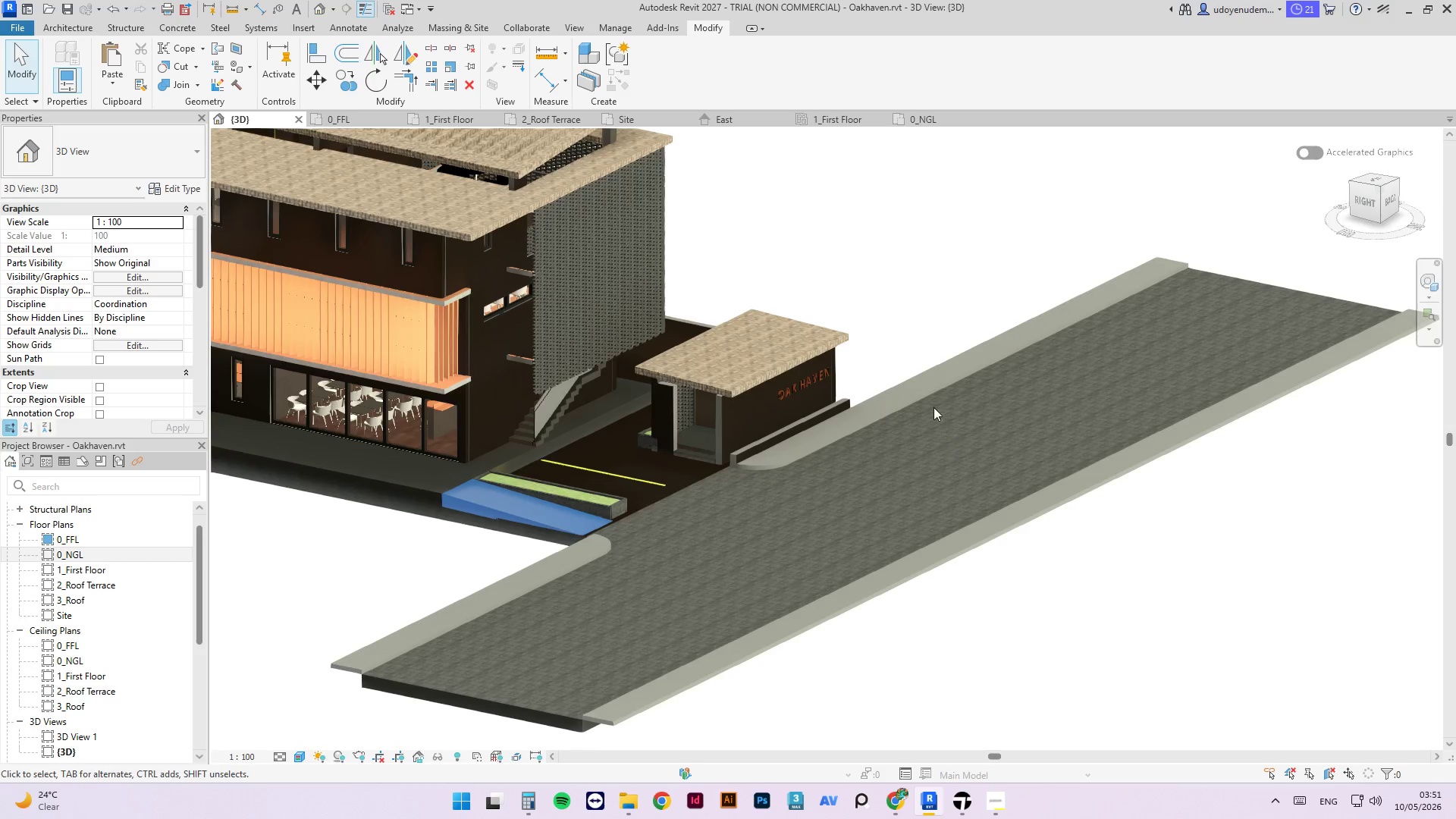 
scroll: coordinate [665, 409], scroll_direction: up, amount: 8.0
 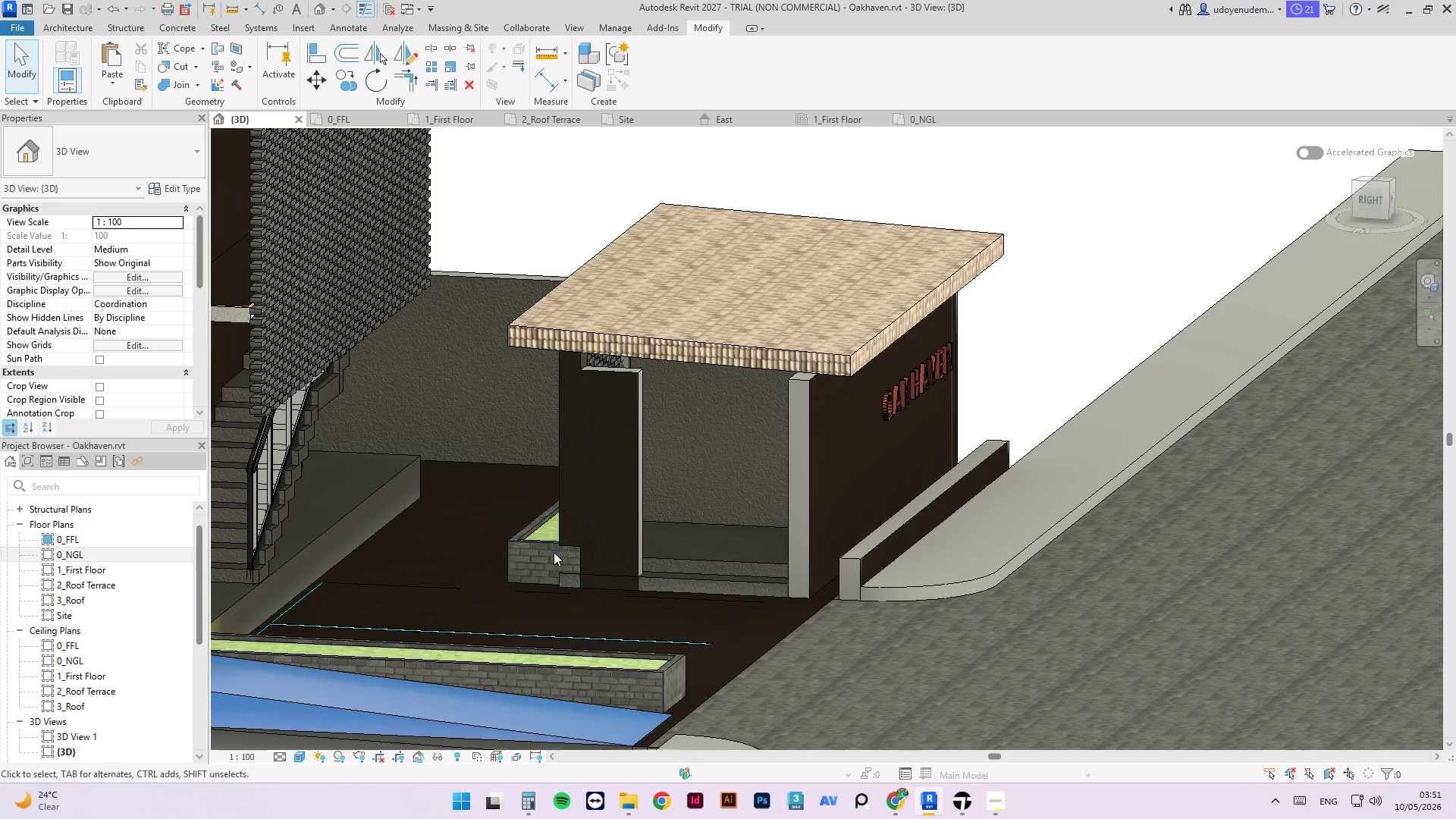 
left_click([543, 551])
 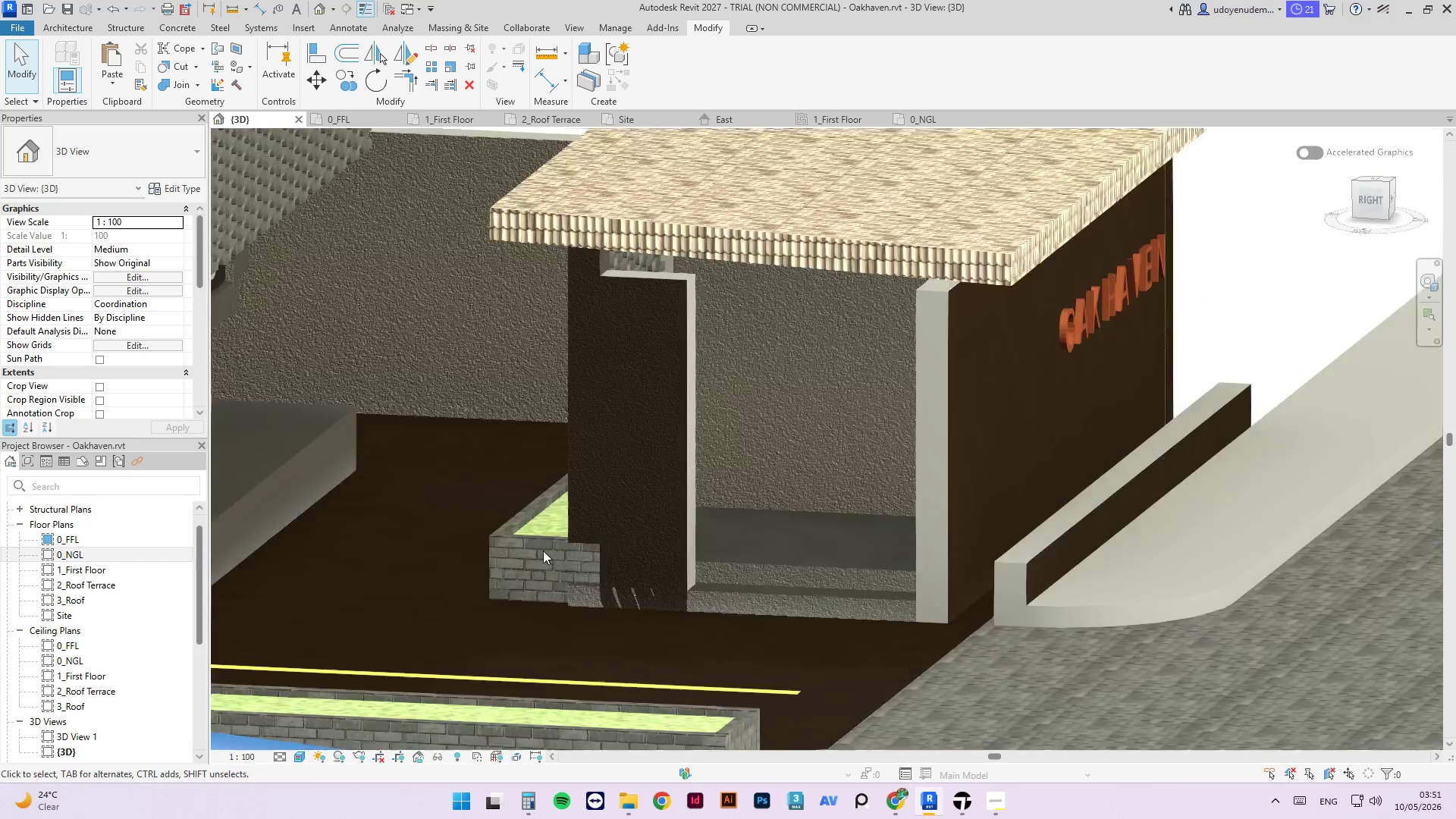 
scroll: coordinate [543, 551], scroll_direction: up, amount: 4.0
 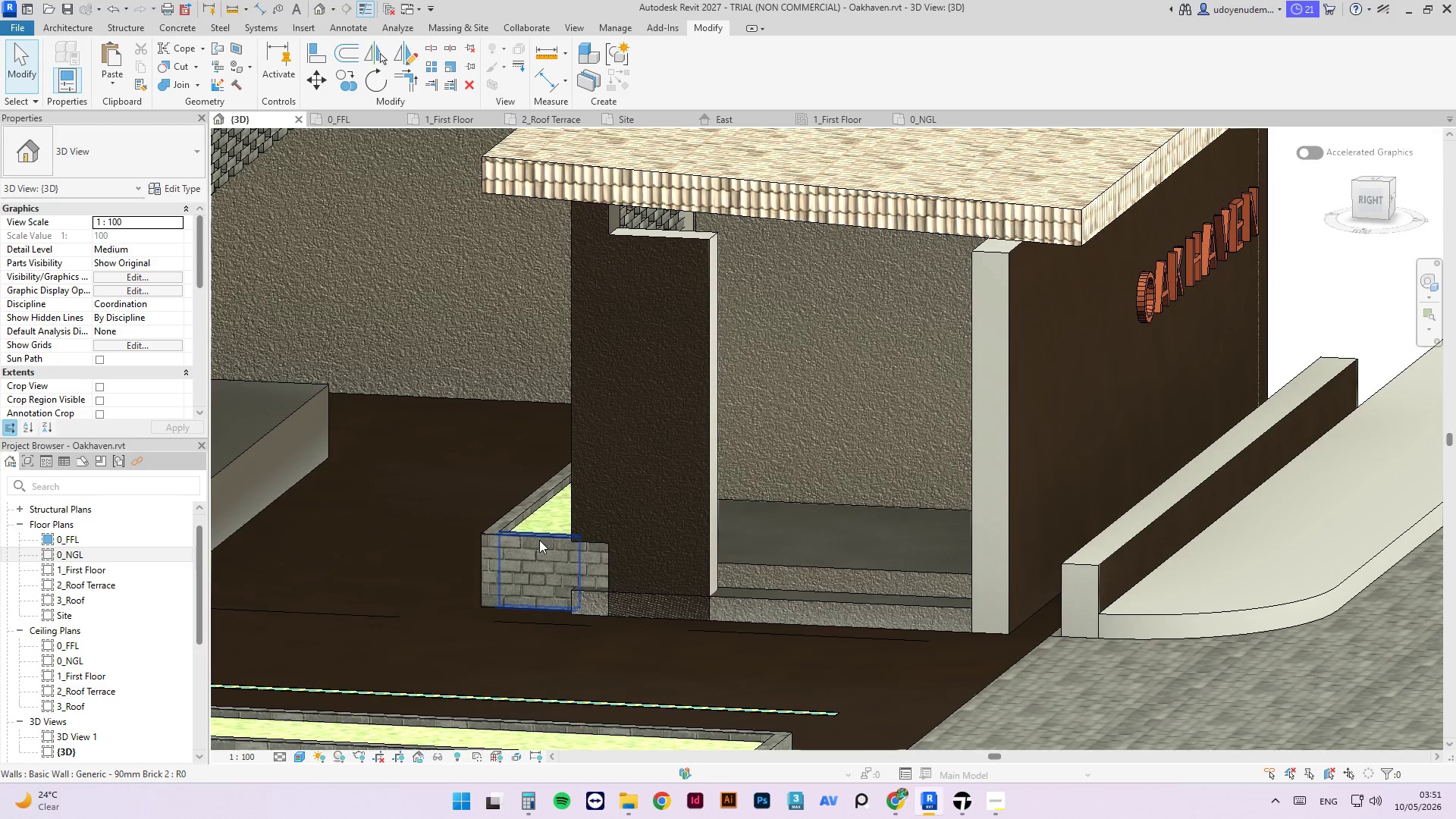 
left_click([539, 540])
 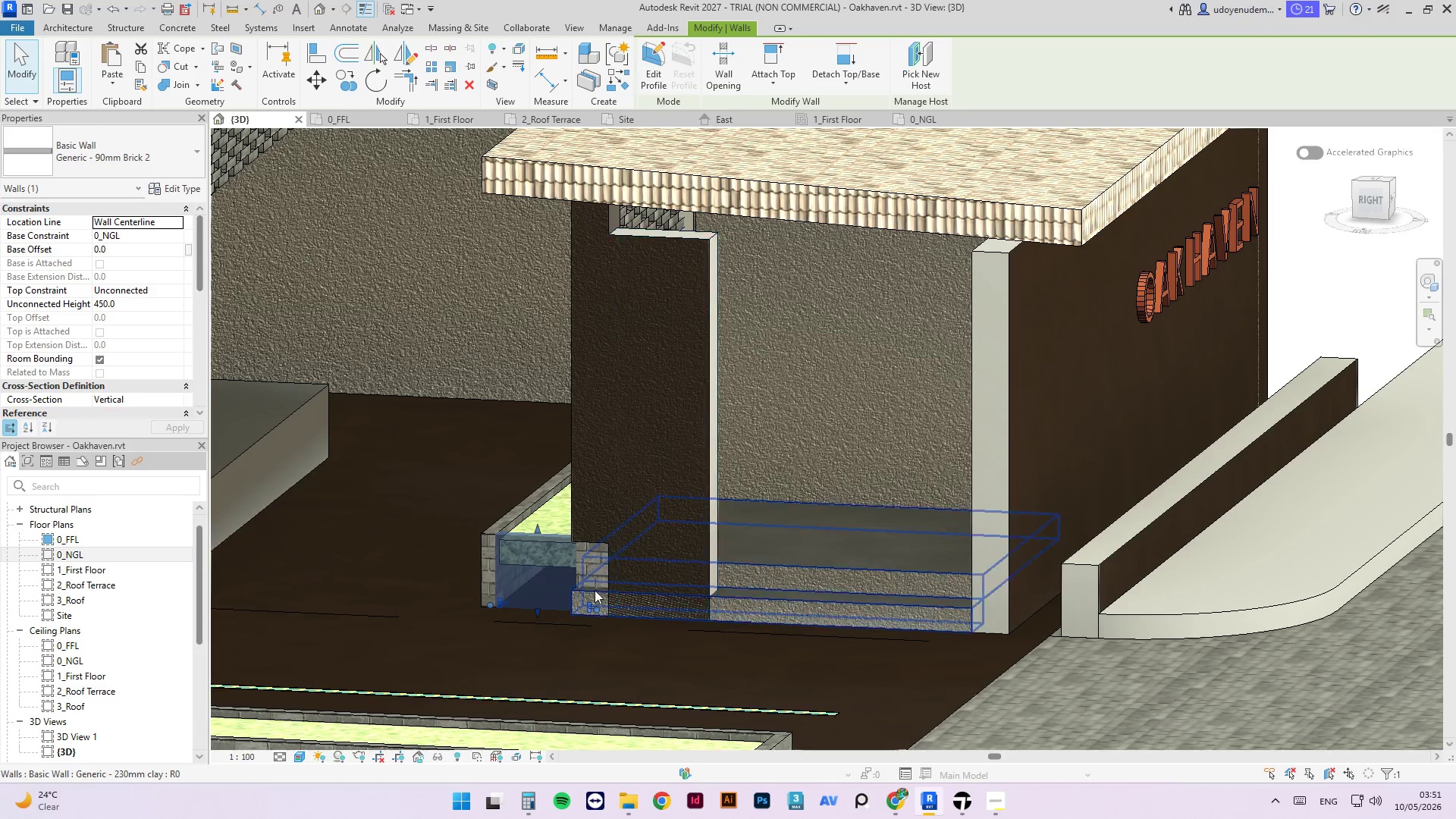 
scroll: coordinate [592, 593], scroll_direction: up, amount: 3.0
 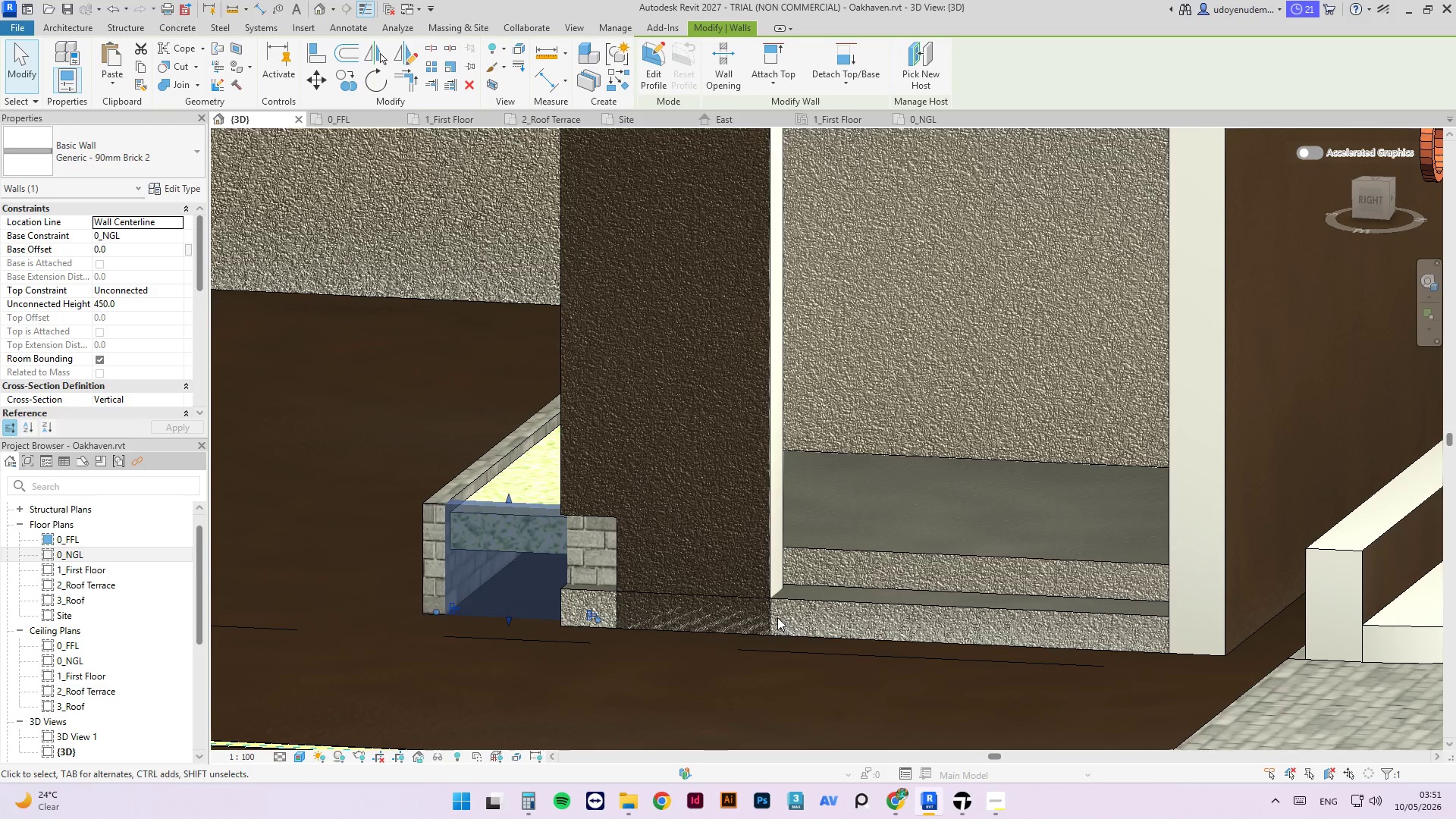 
scroll: coordinate [763, 655], scroll_direction: down, amount: 3.0
 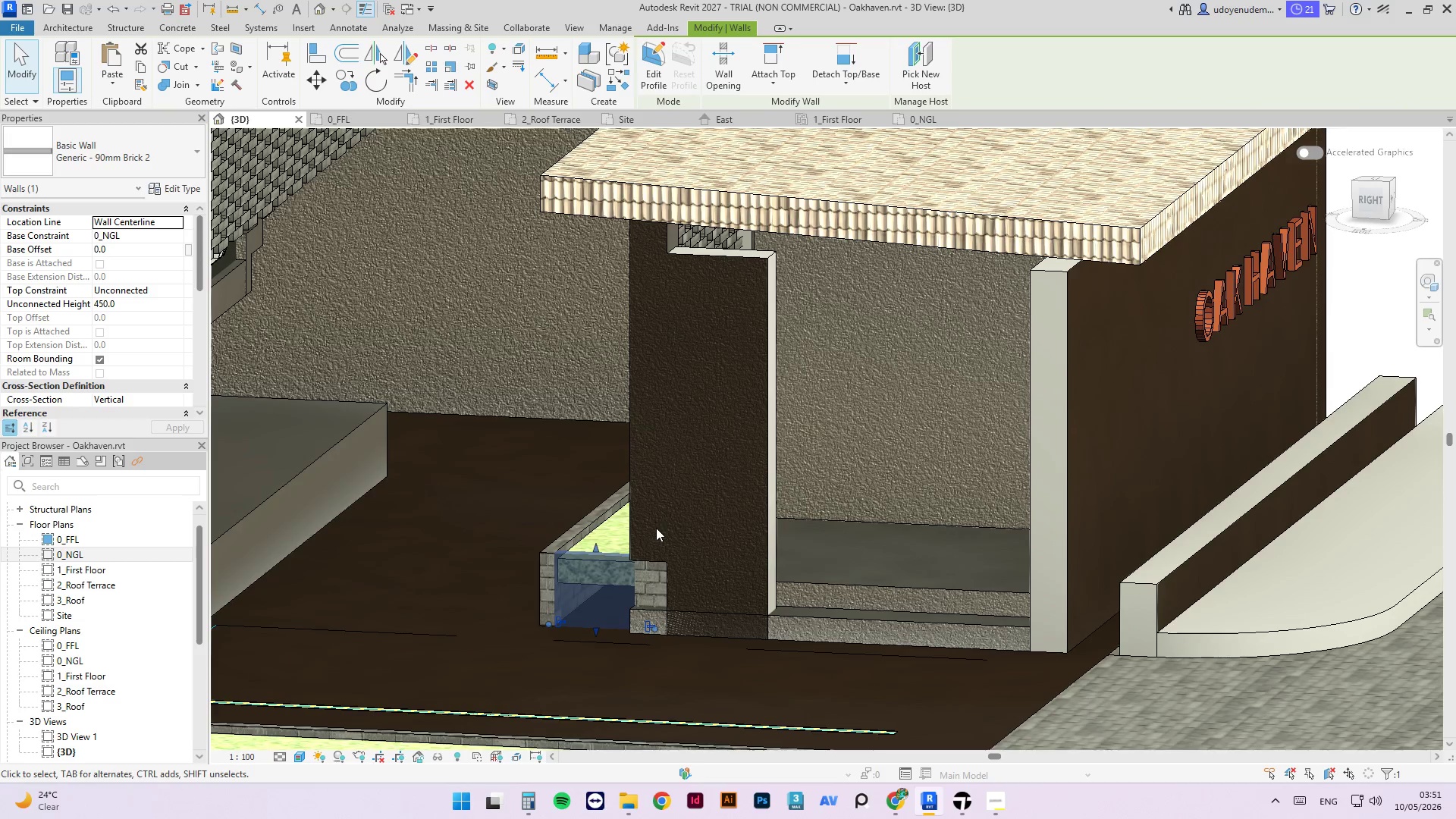 
hold_key(key=ShiftLeft, duration=1.88)
 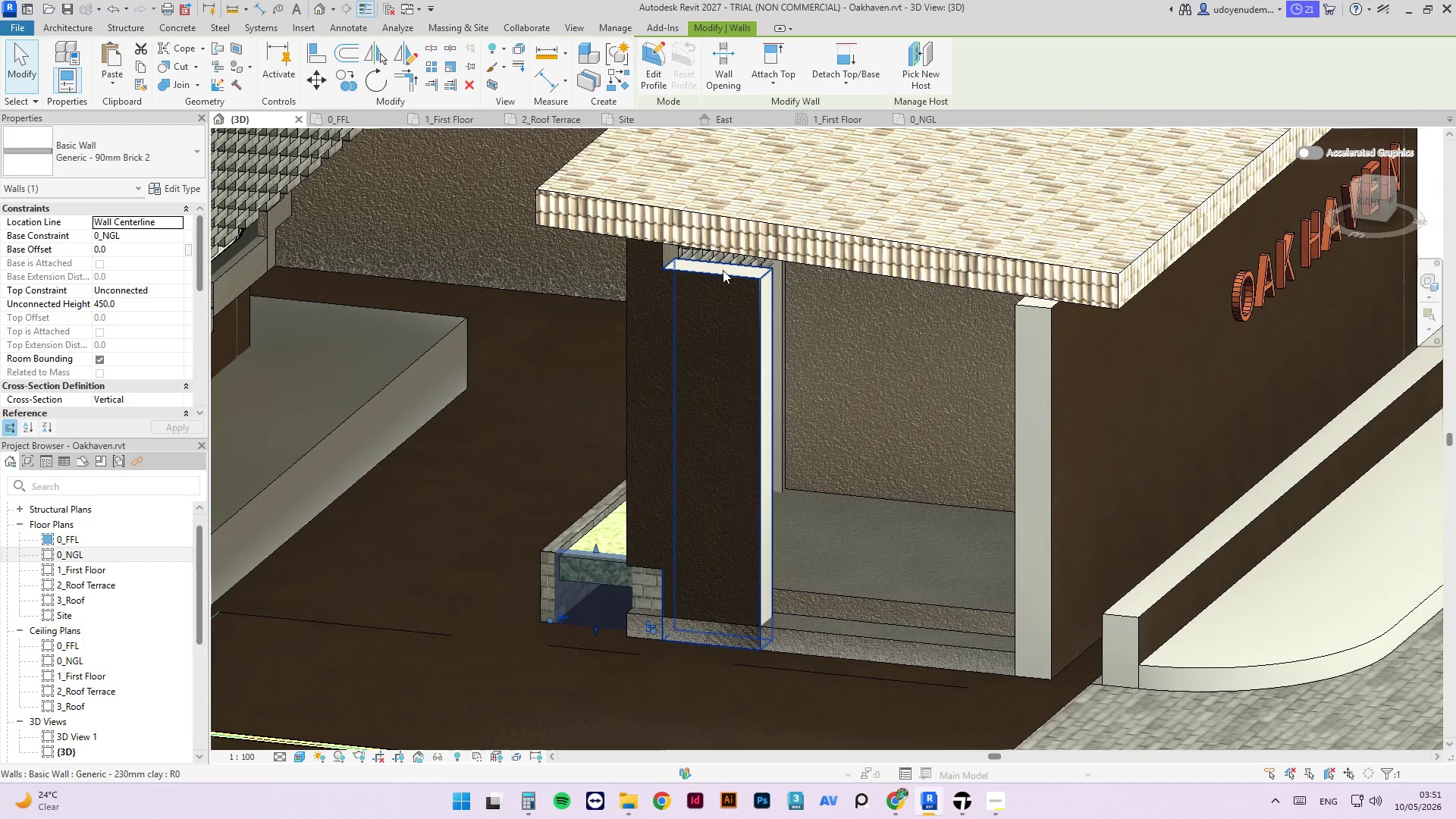 
left_click([723, 270])
 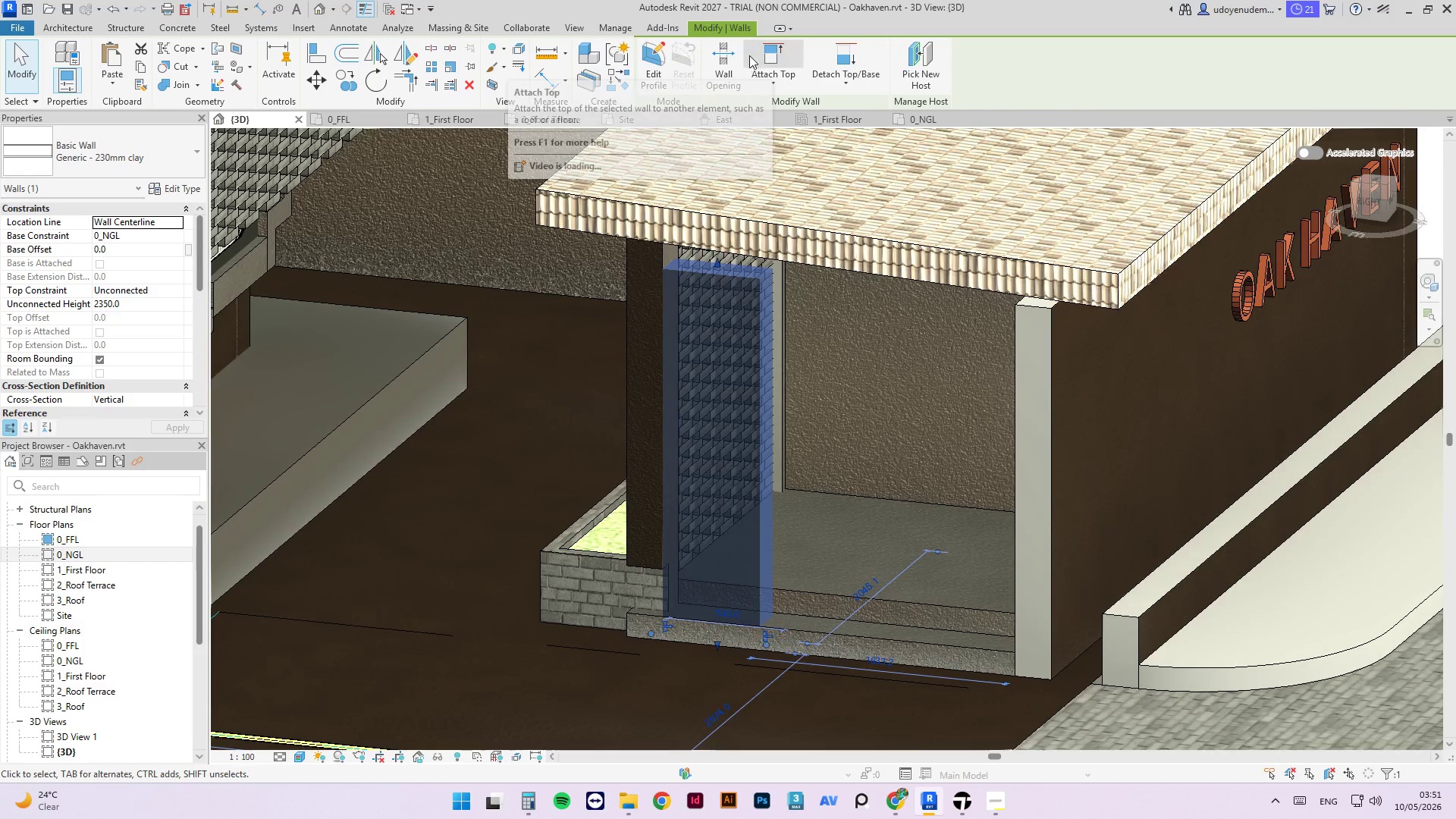 
left_click([773, 55])
 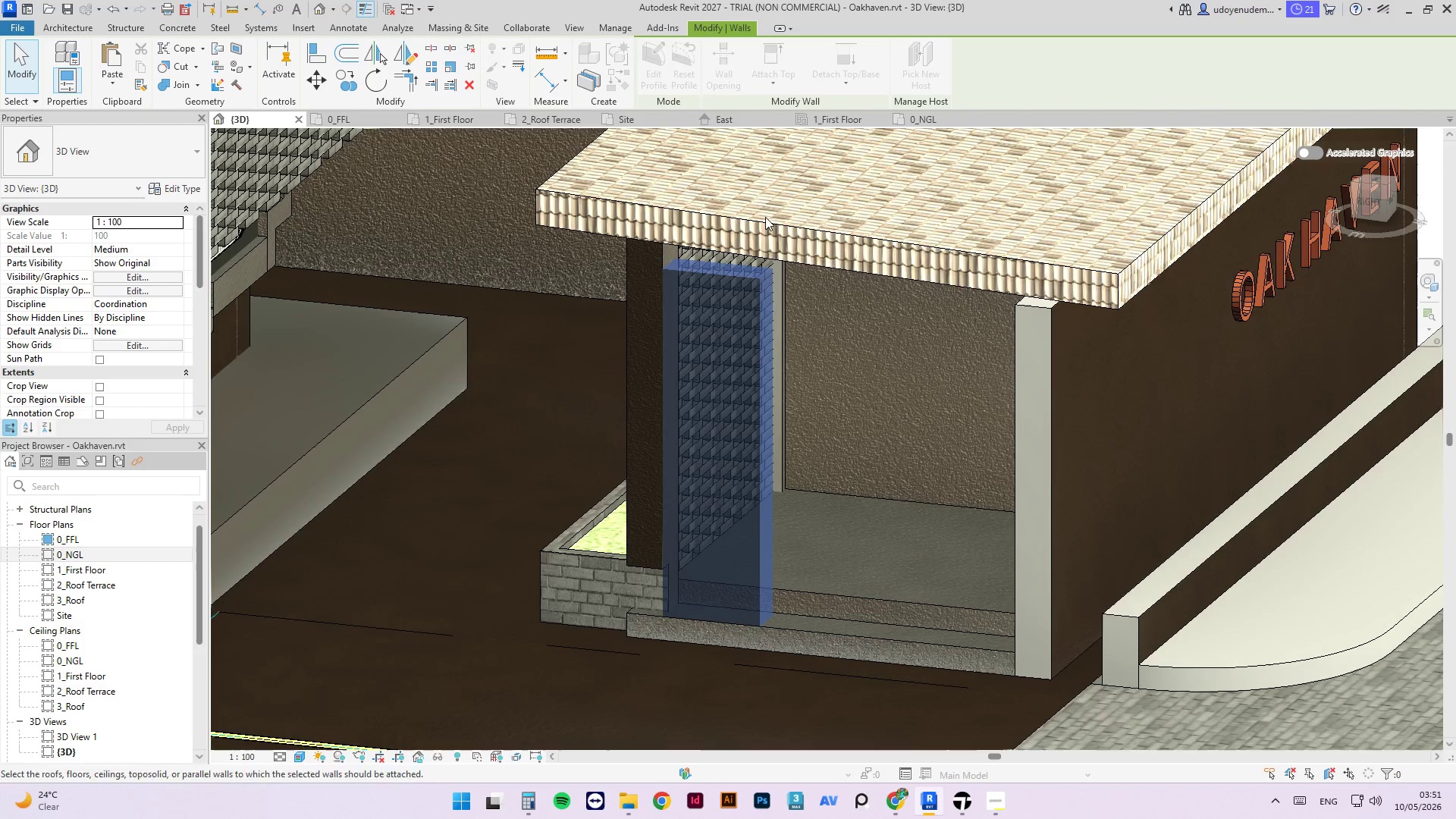 
left_click([765, 219])
 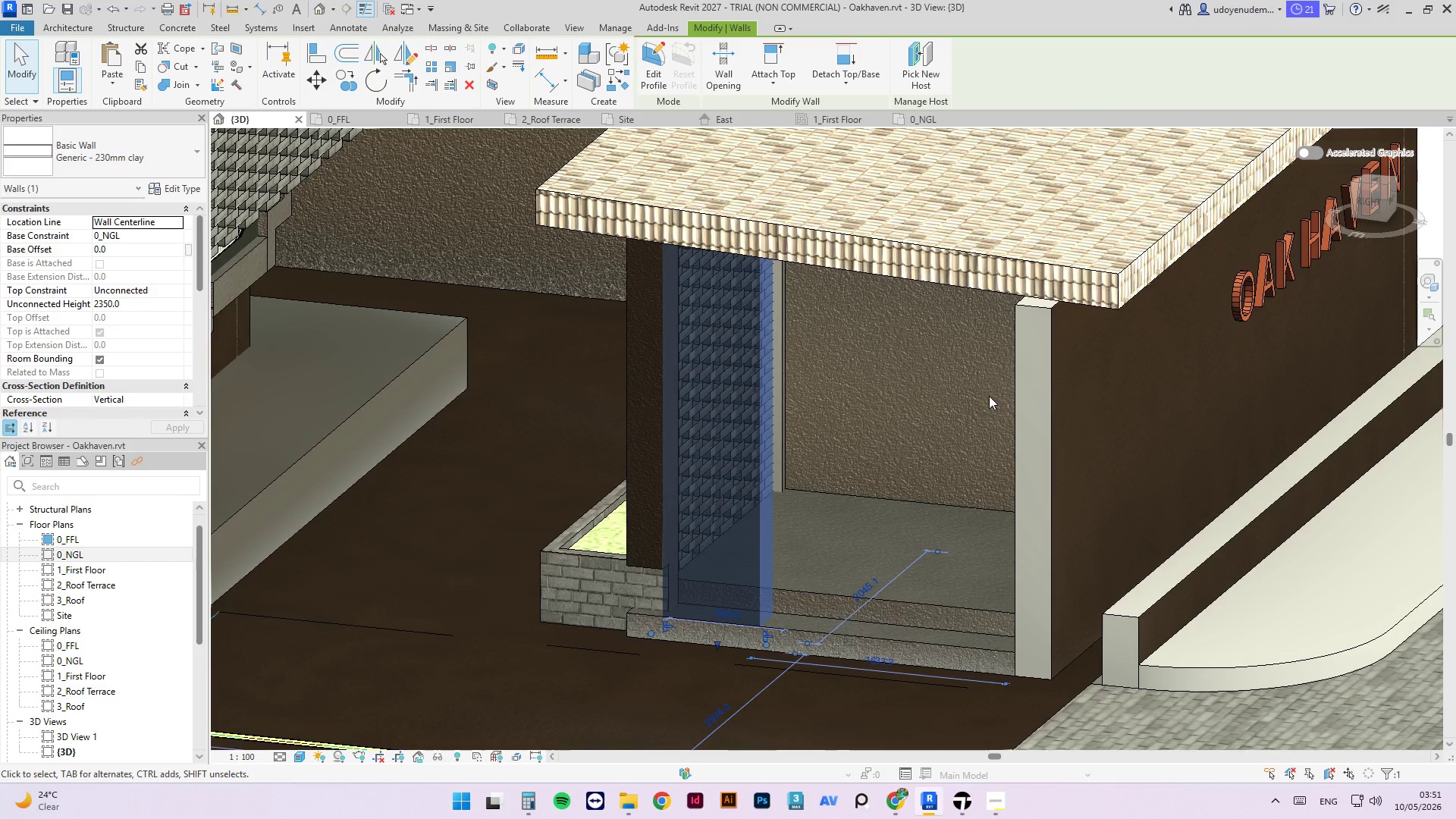 
wait(13.41)
 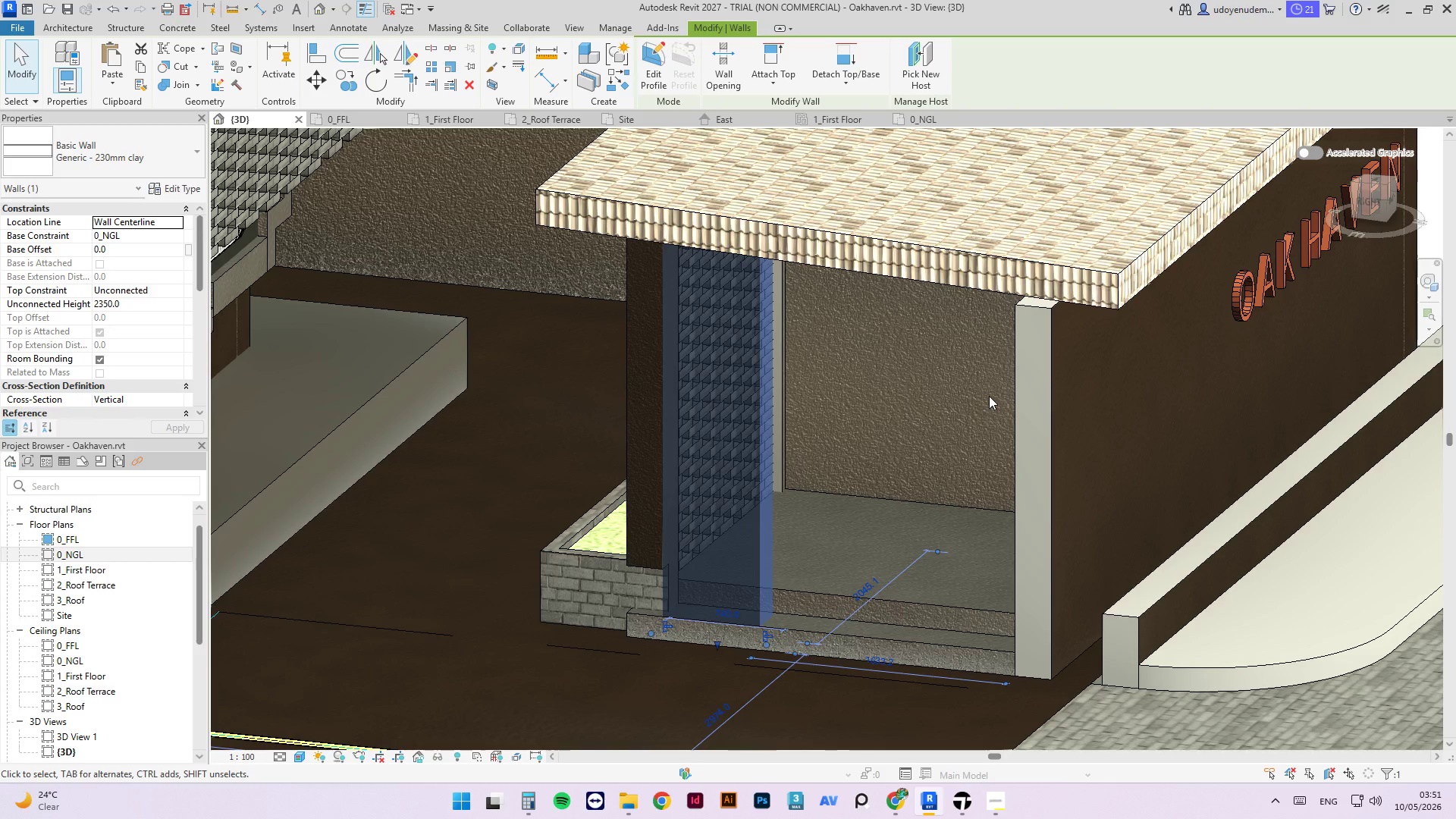 
scroll: coordinate [985, 475], scroll_direction: down, amount: 3.0
 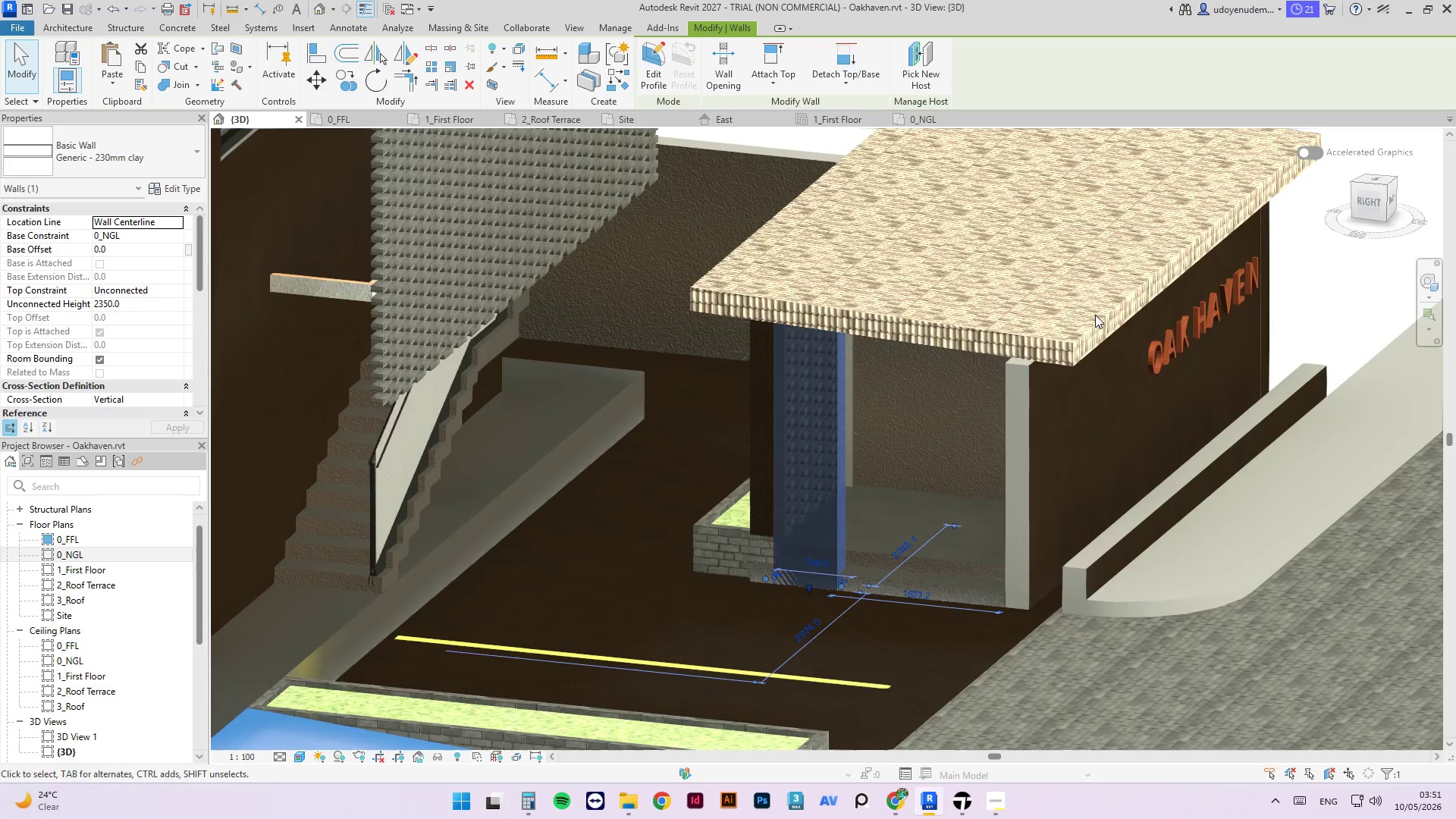 
left_click([1025, 388])
 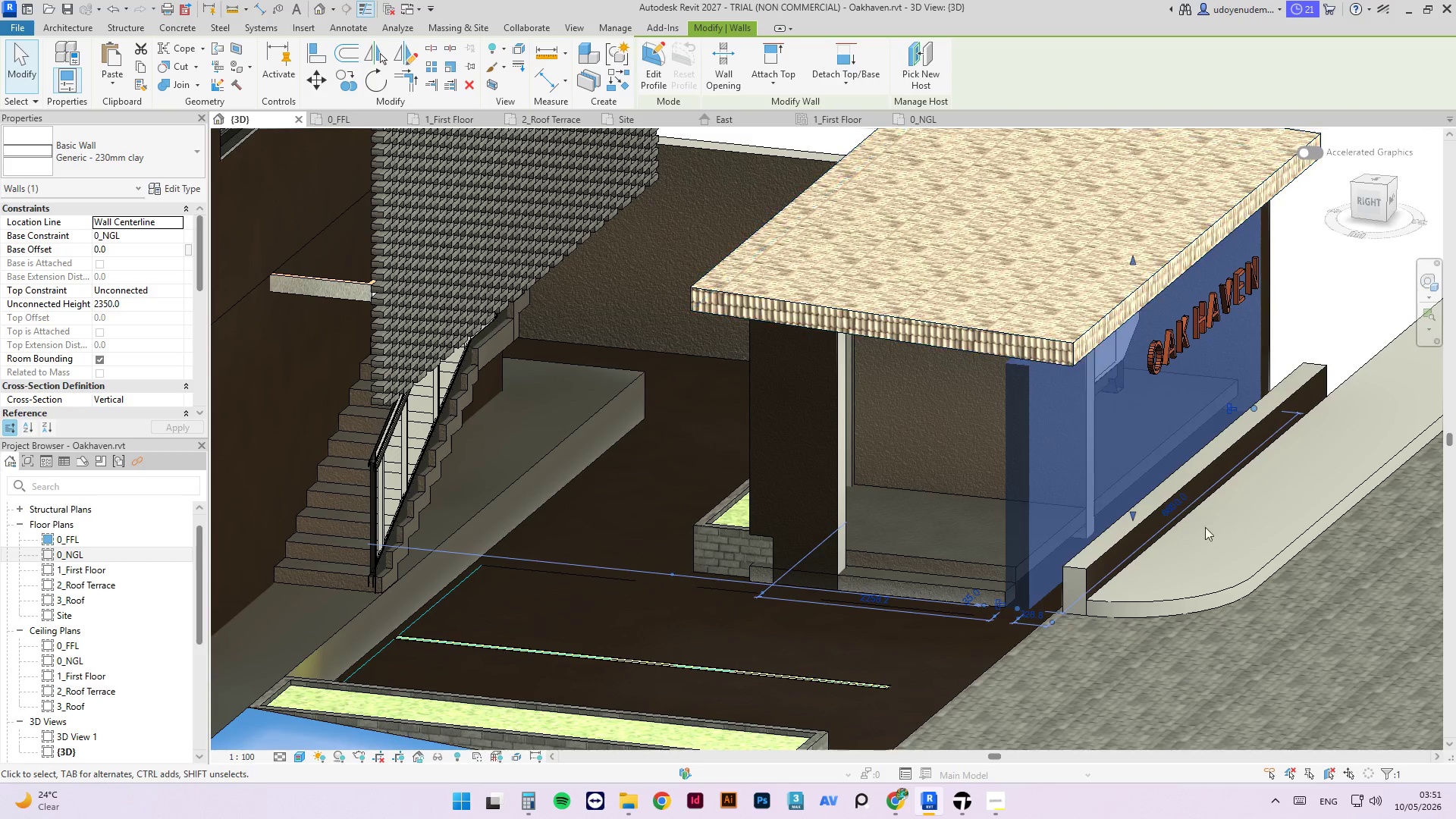 
key(Escape)
 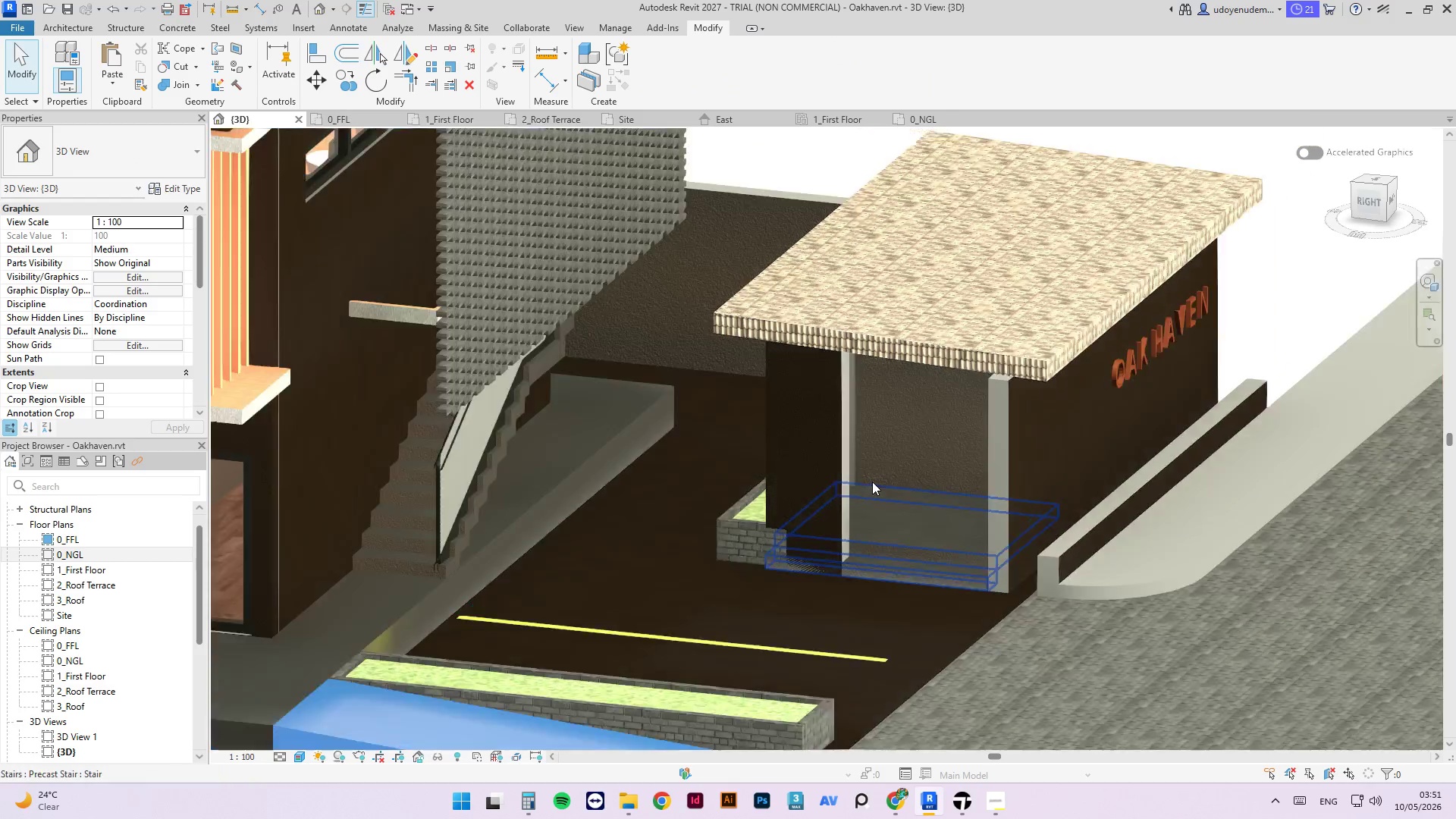 
scroll: coordinate [872, 482], scroll_direction: down, amount: 3.0
 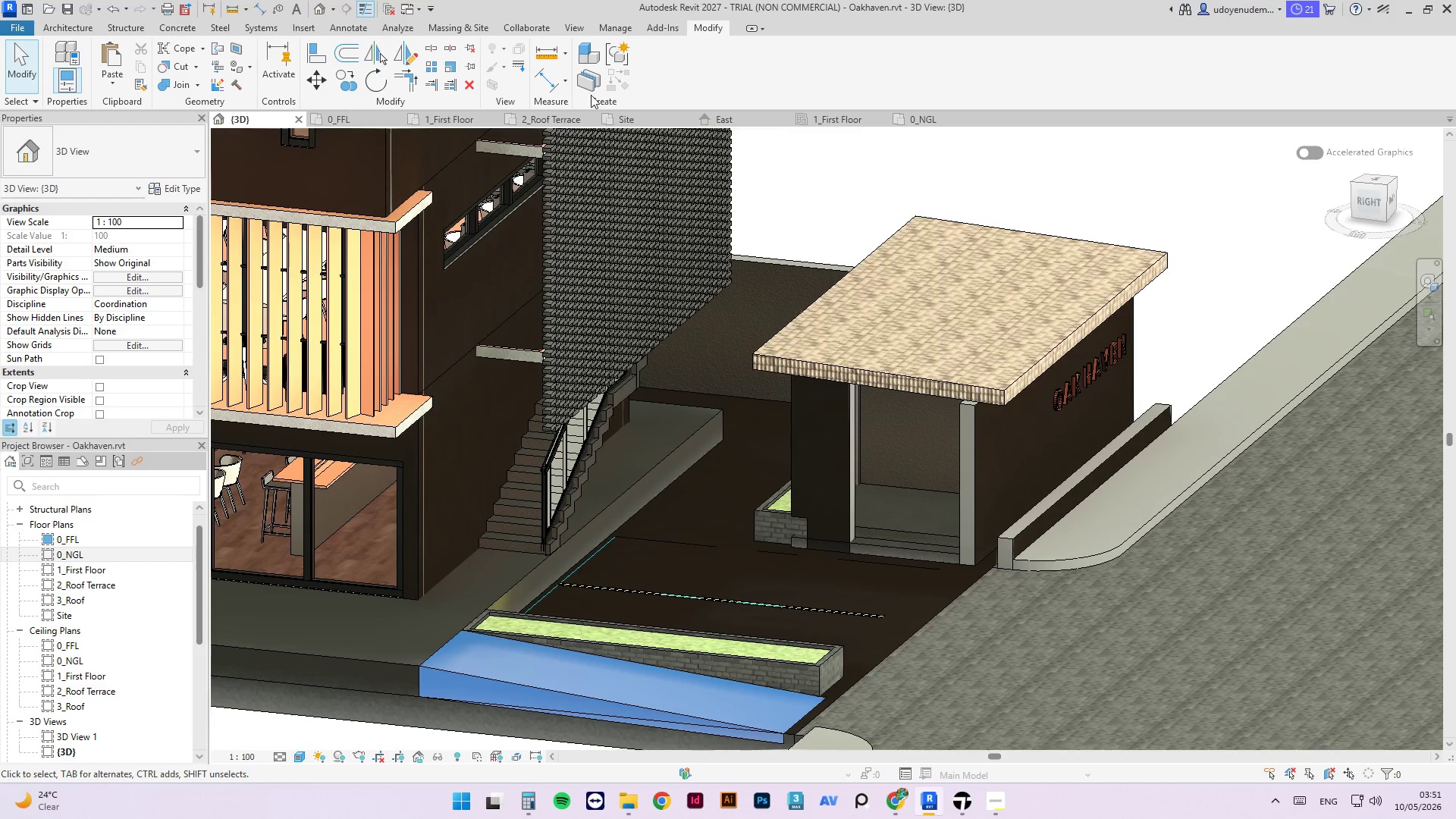 
left_click([886, 543])
 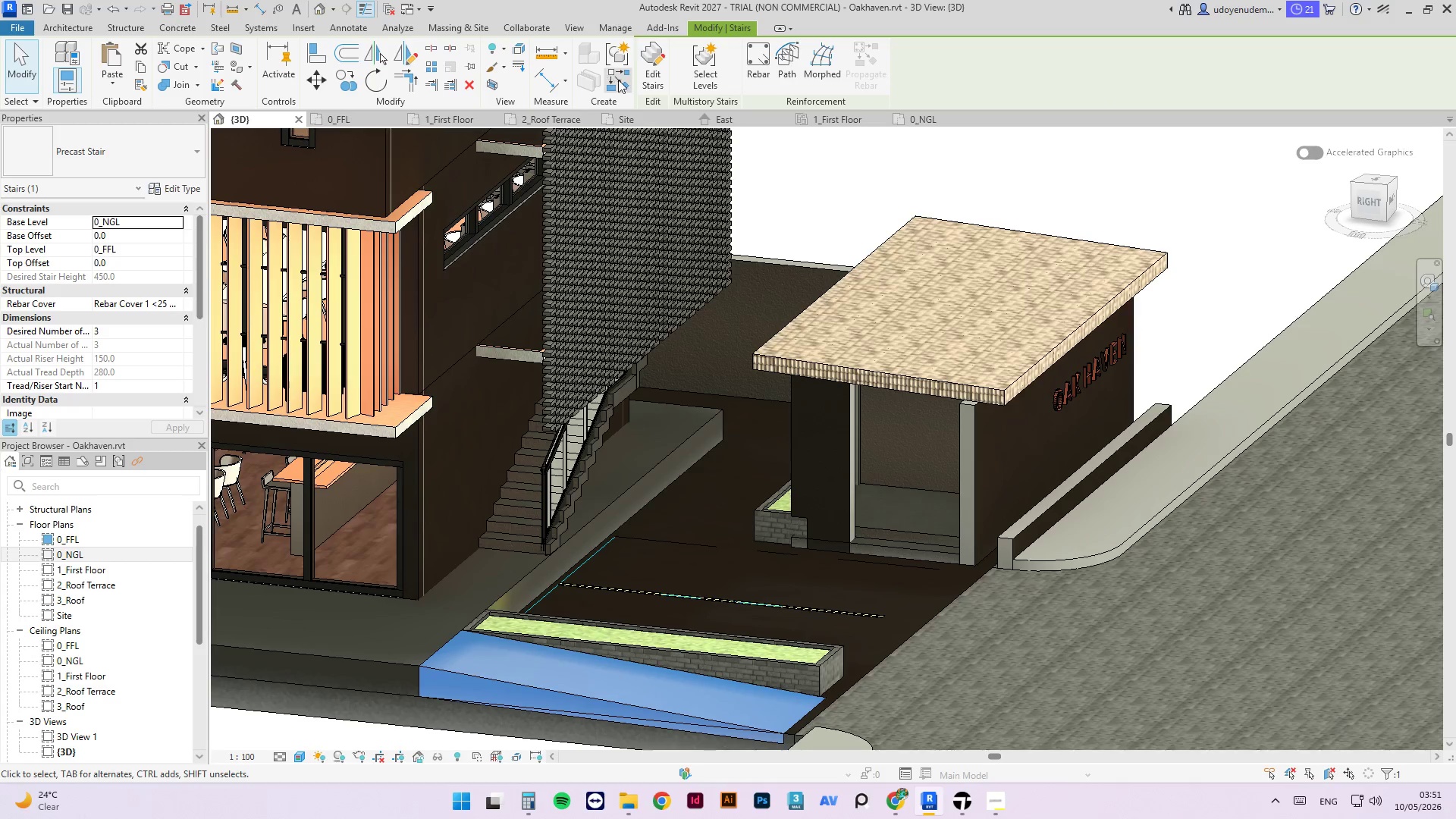 
mouse_move([671, 116])
 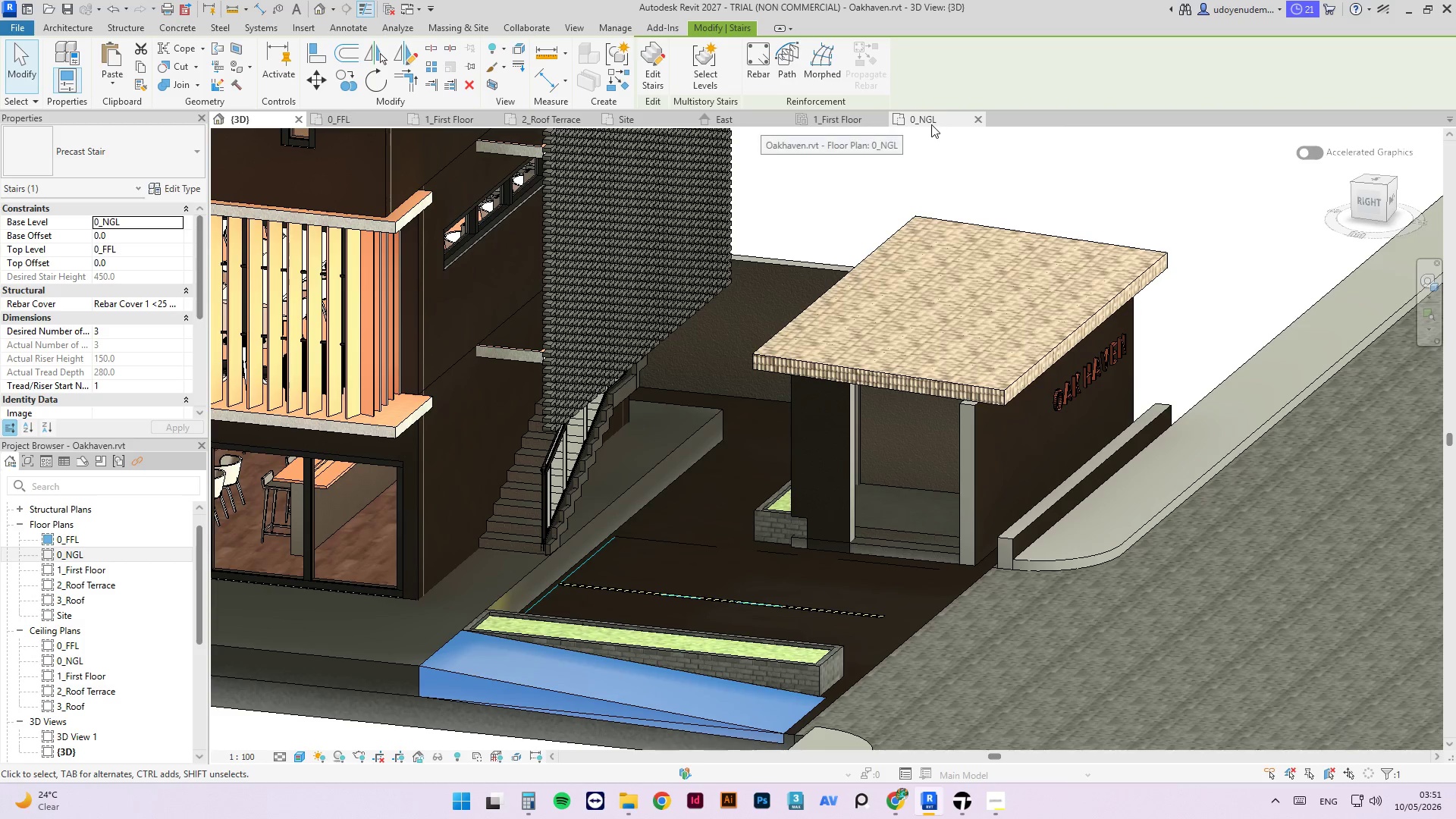 
left_click([928, 126])
 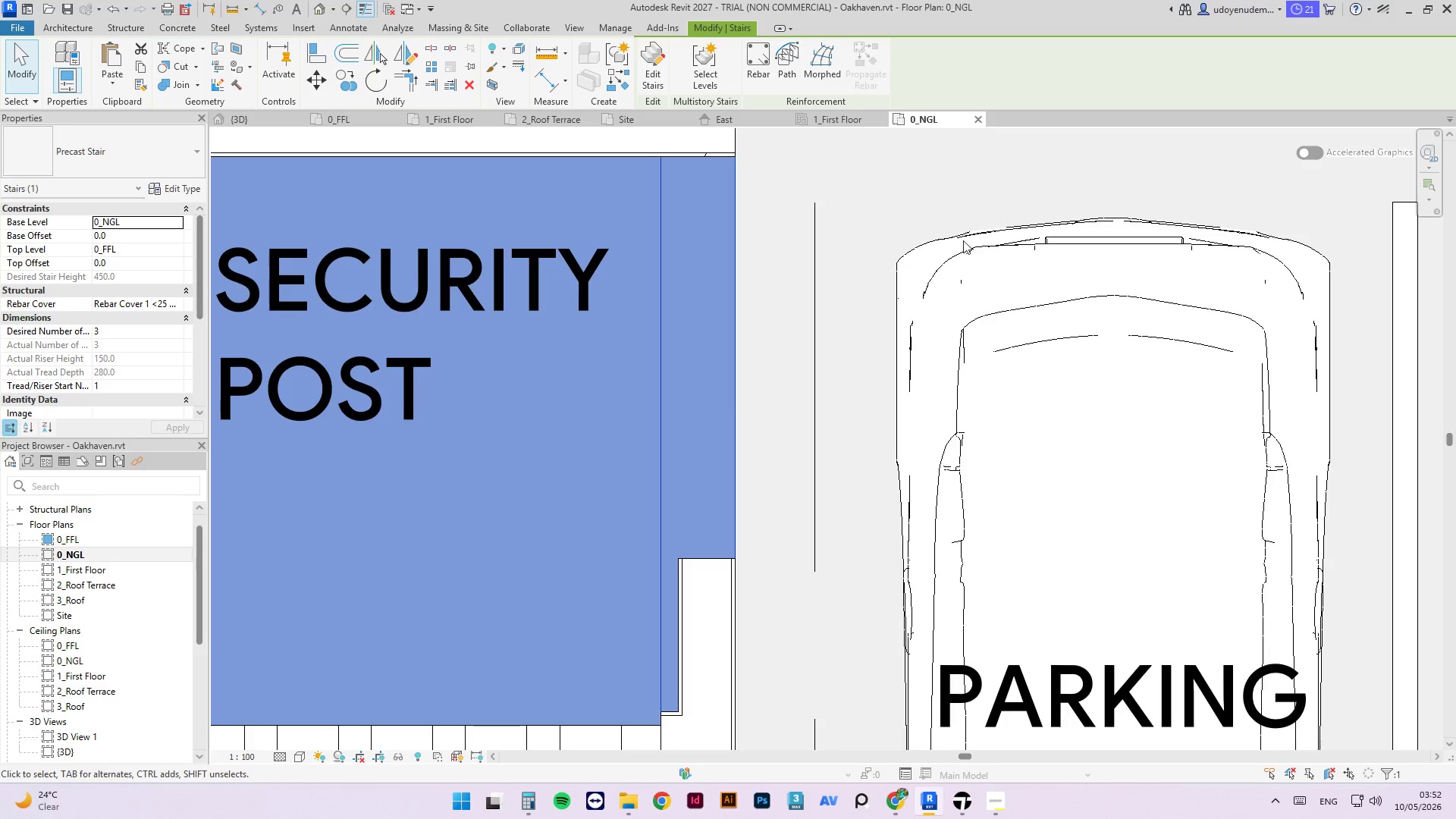 
scroll: coordinate [863, 391], scroll_direction: down, amount: 6.0
 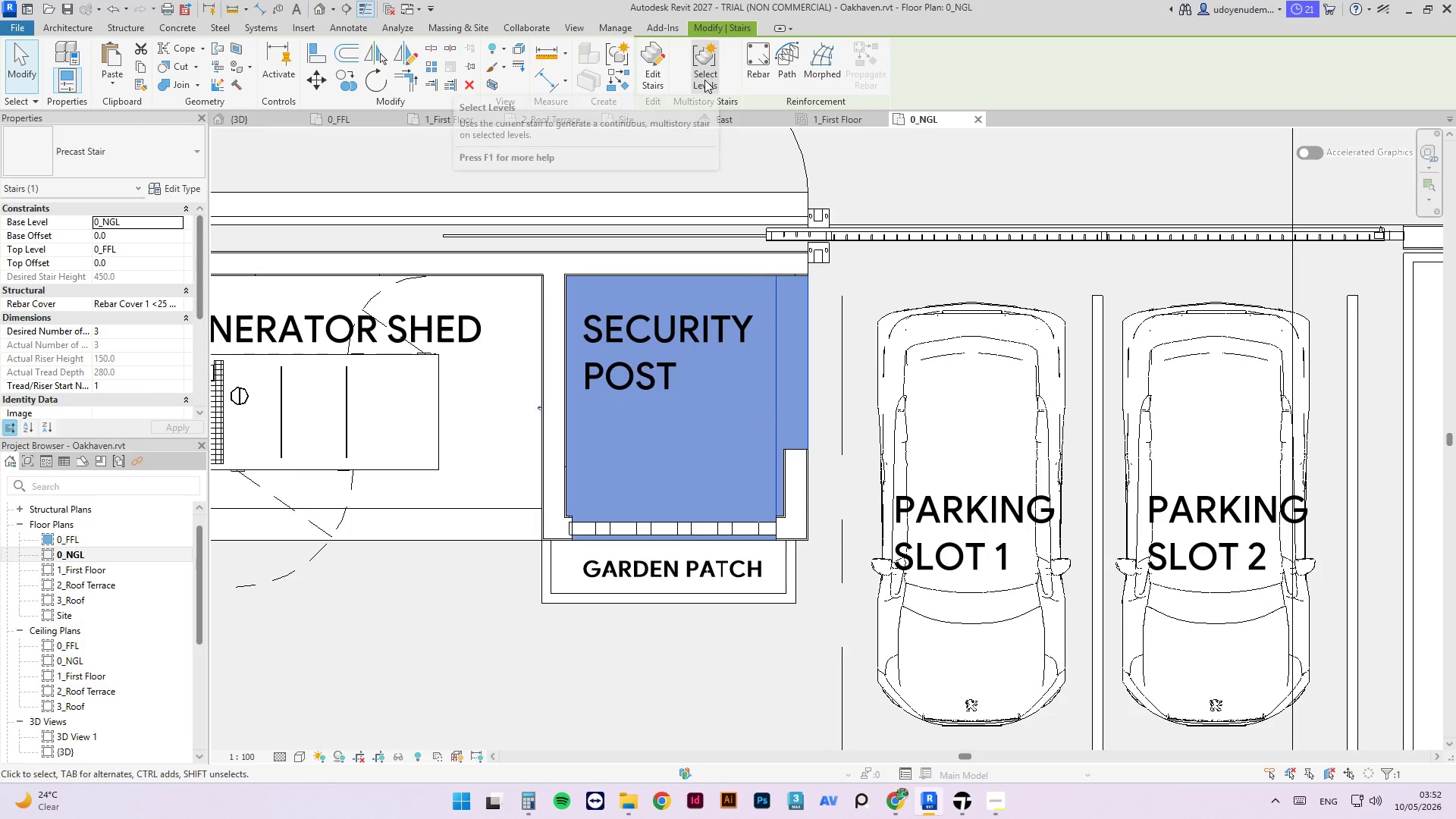 
left_click([651, 59])
 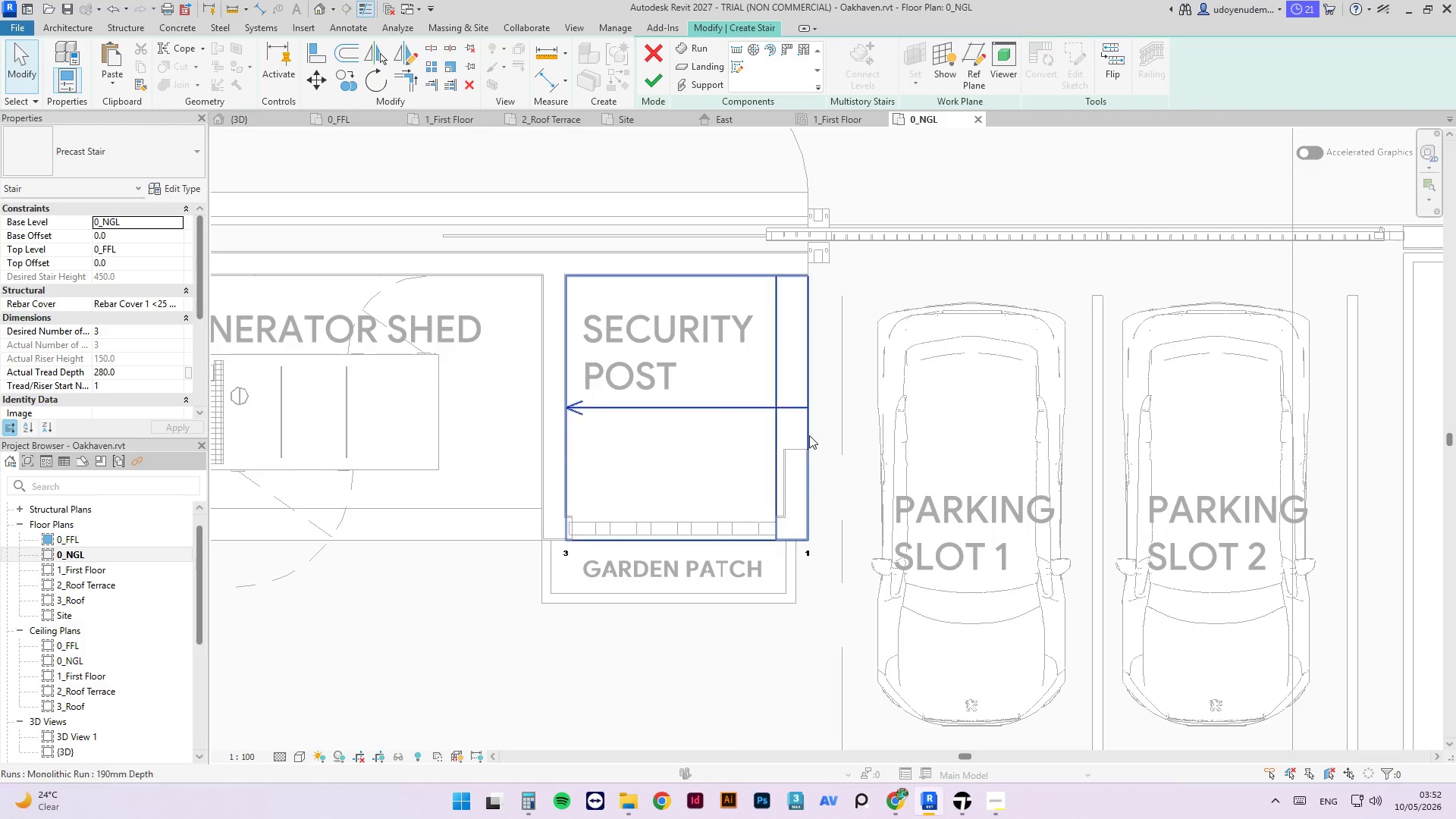 
left_click([806, 422])
 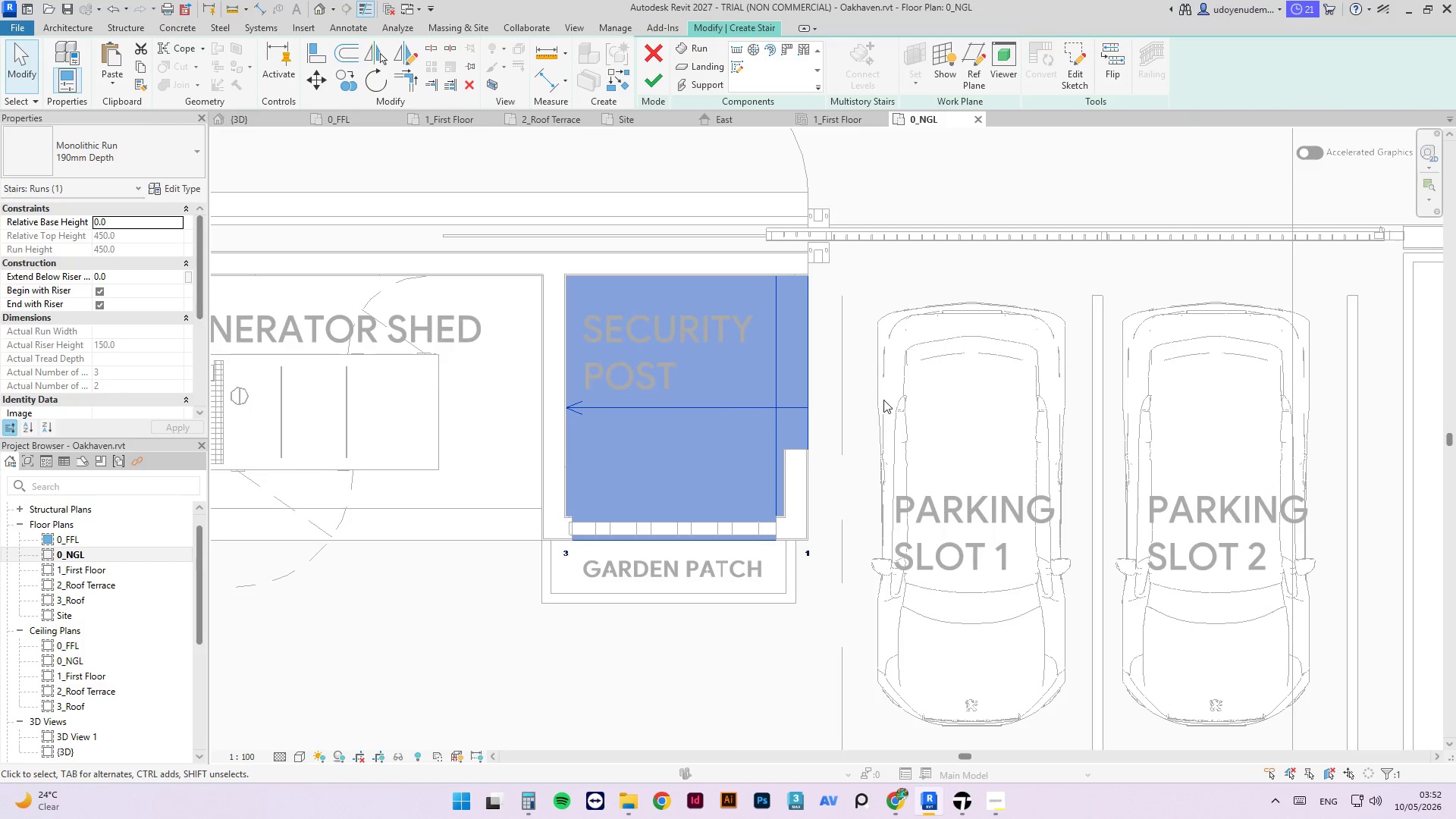 
key(Escape)
 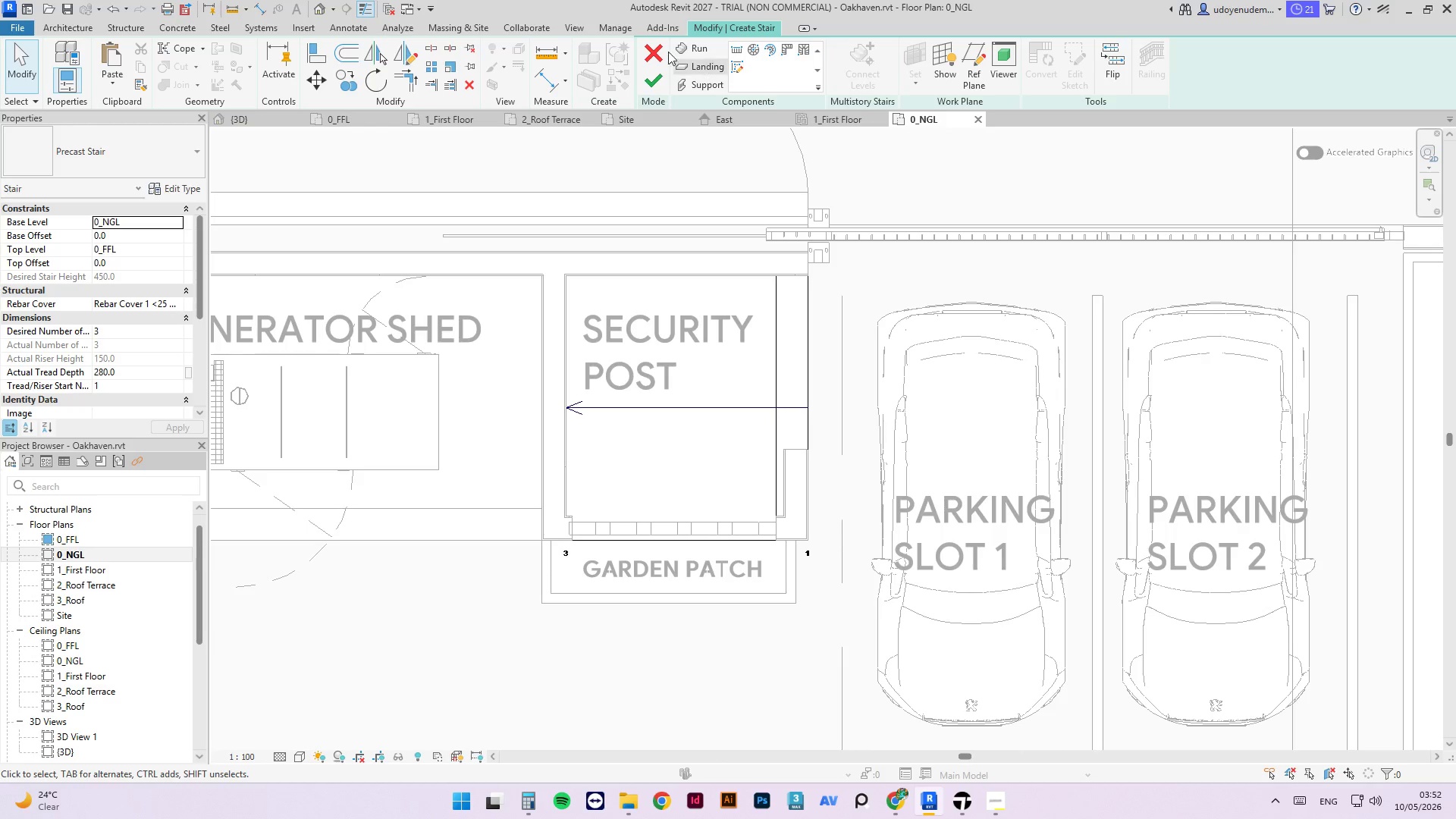 
left_click([645, 46])
 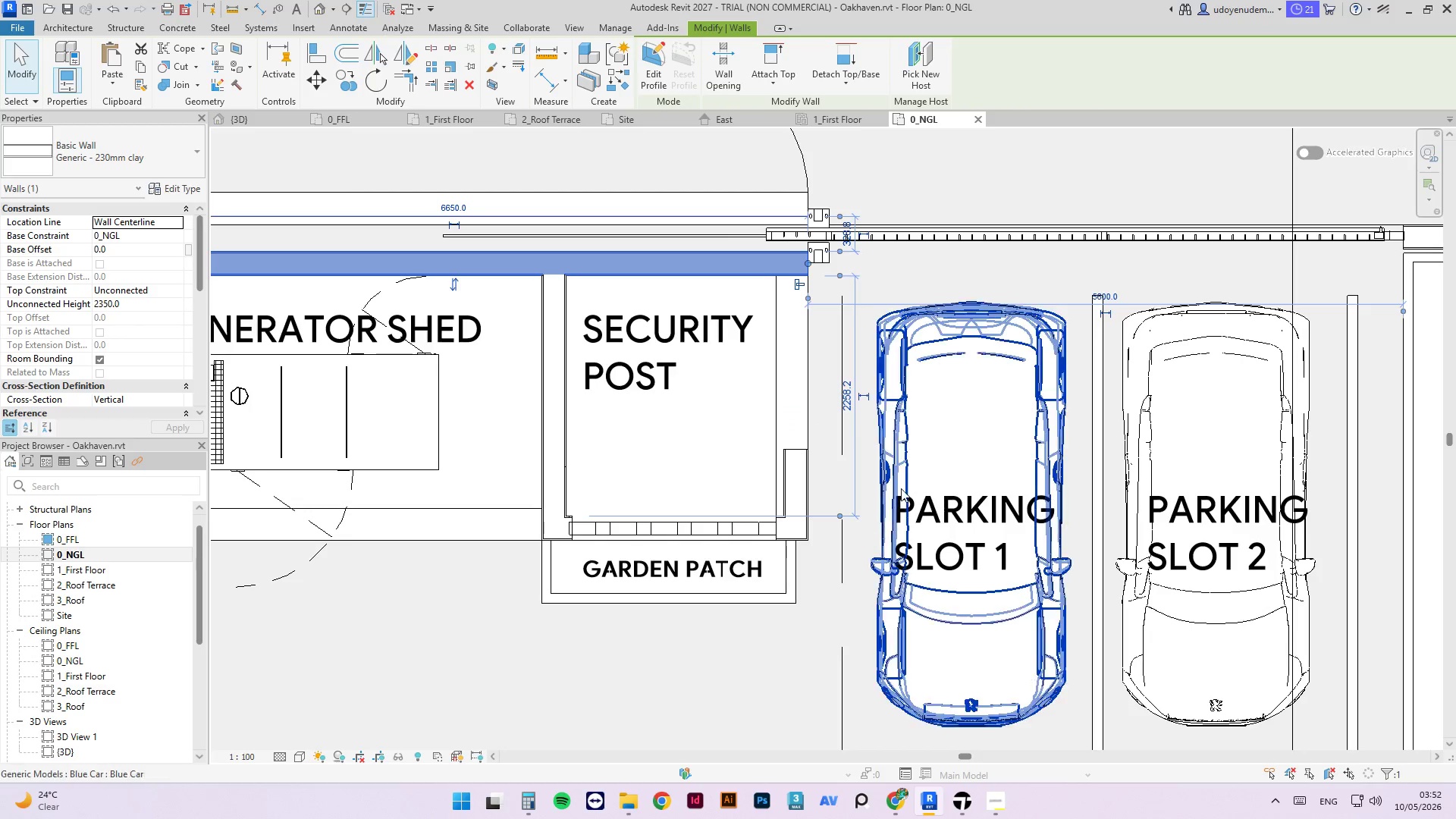 
left_click([802, 449])
 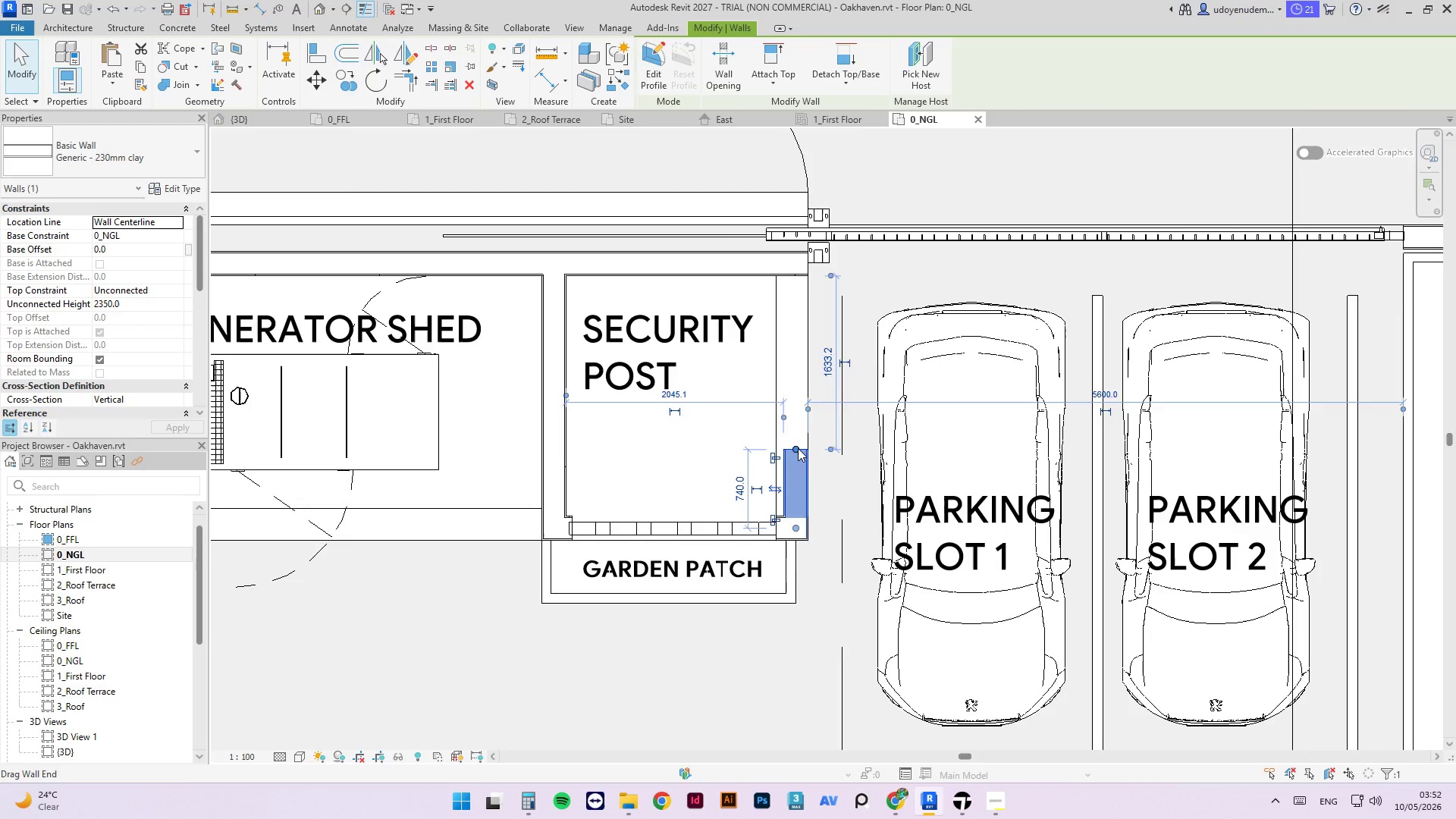 
left_click_drag(start_coordinate=[798, 448], to_coordinate=[793, 263])
 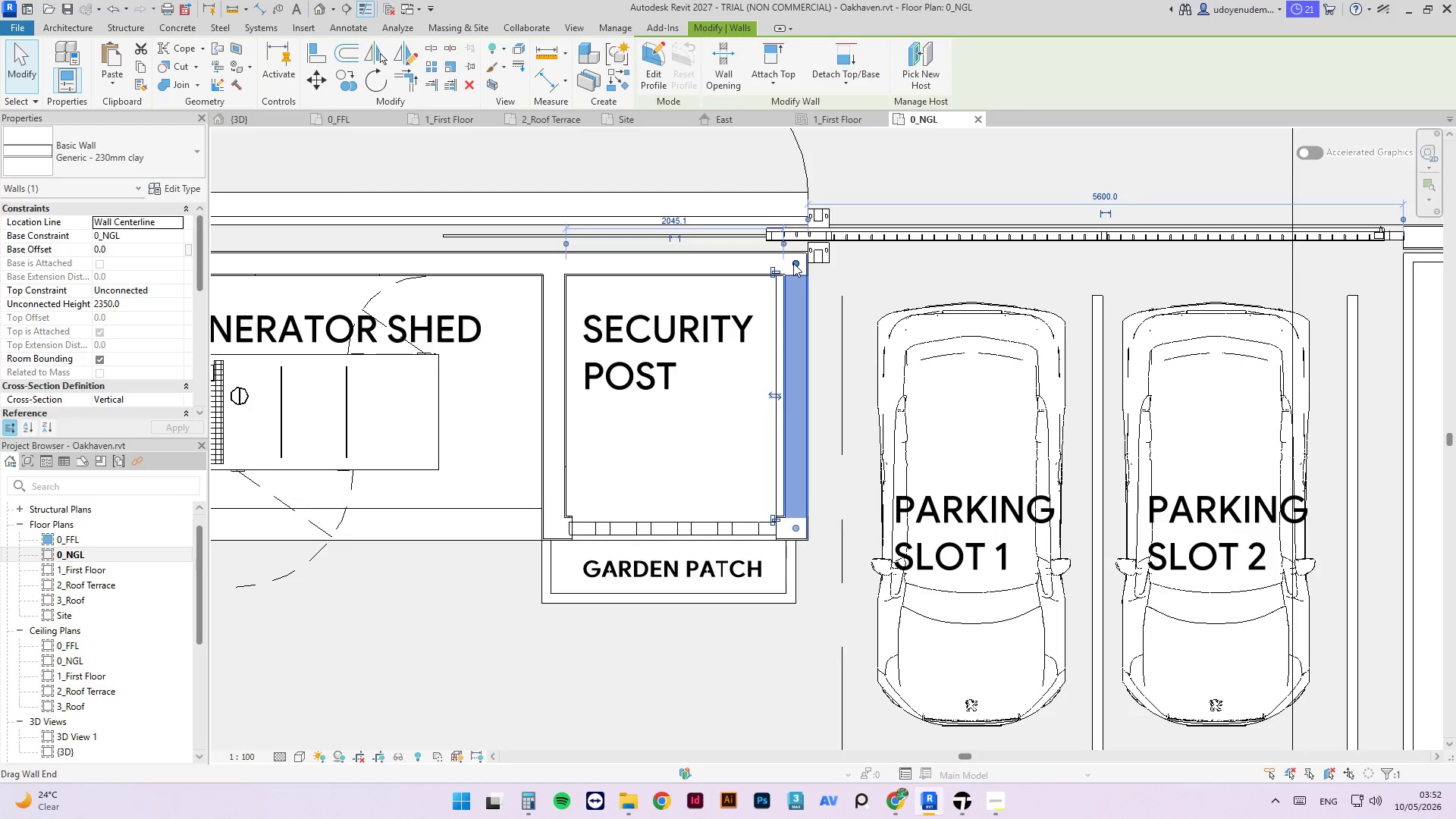 
key(Escape)
 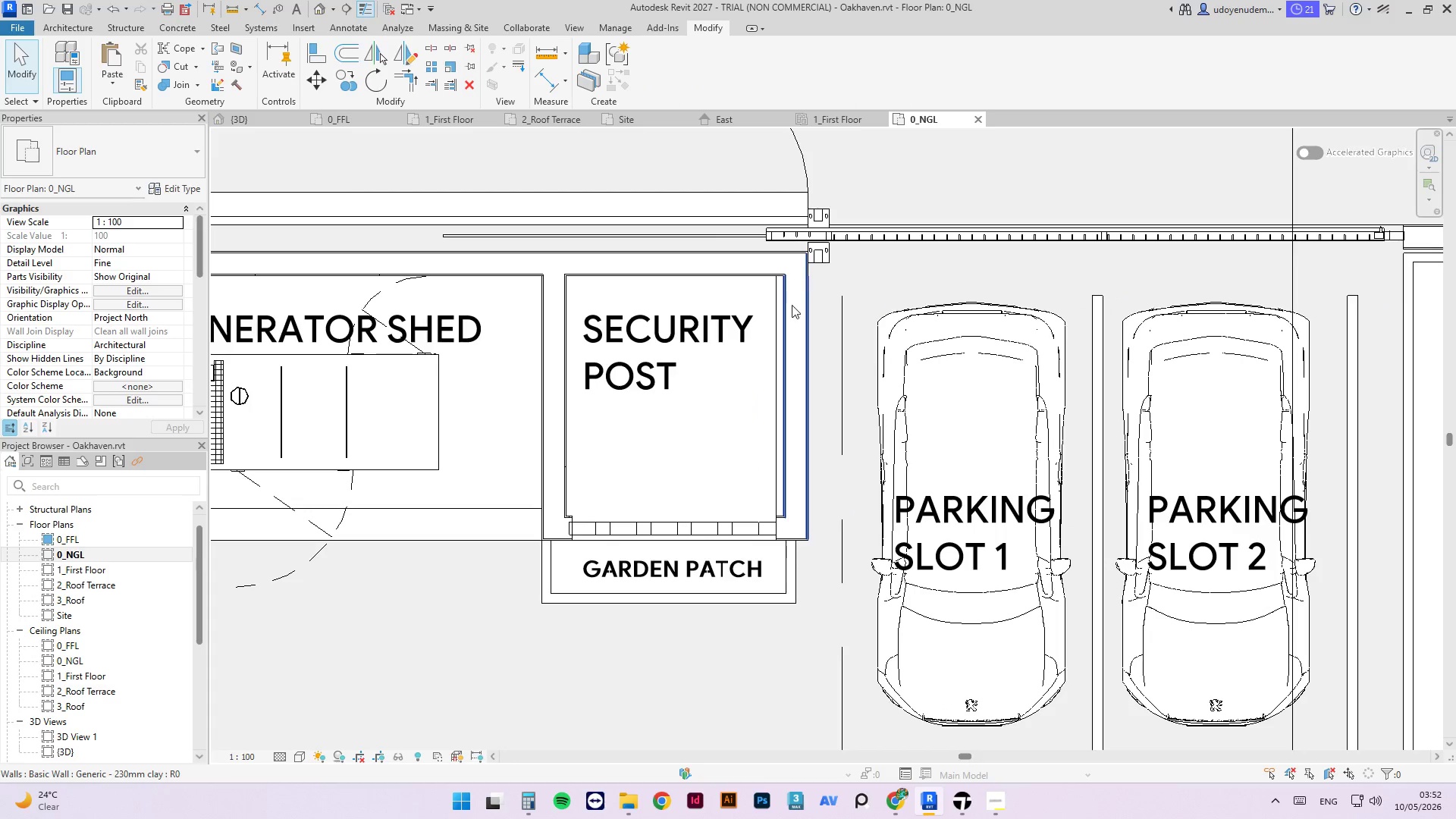 
left_click([792, 306])
 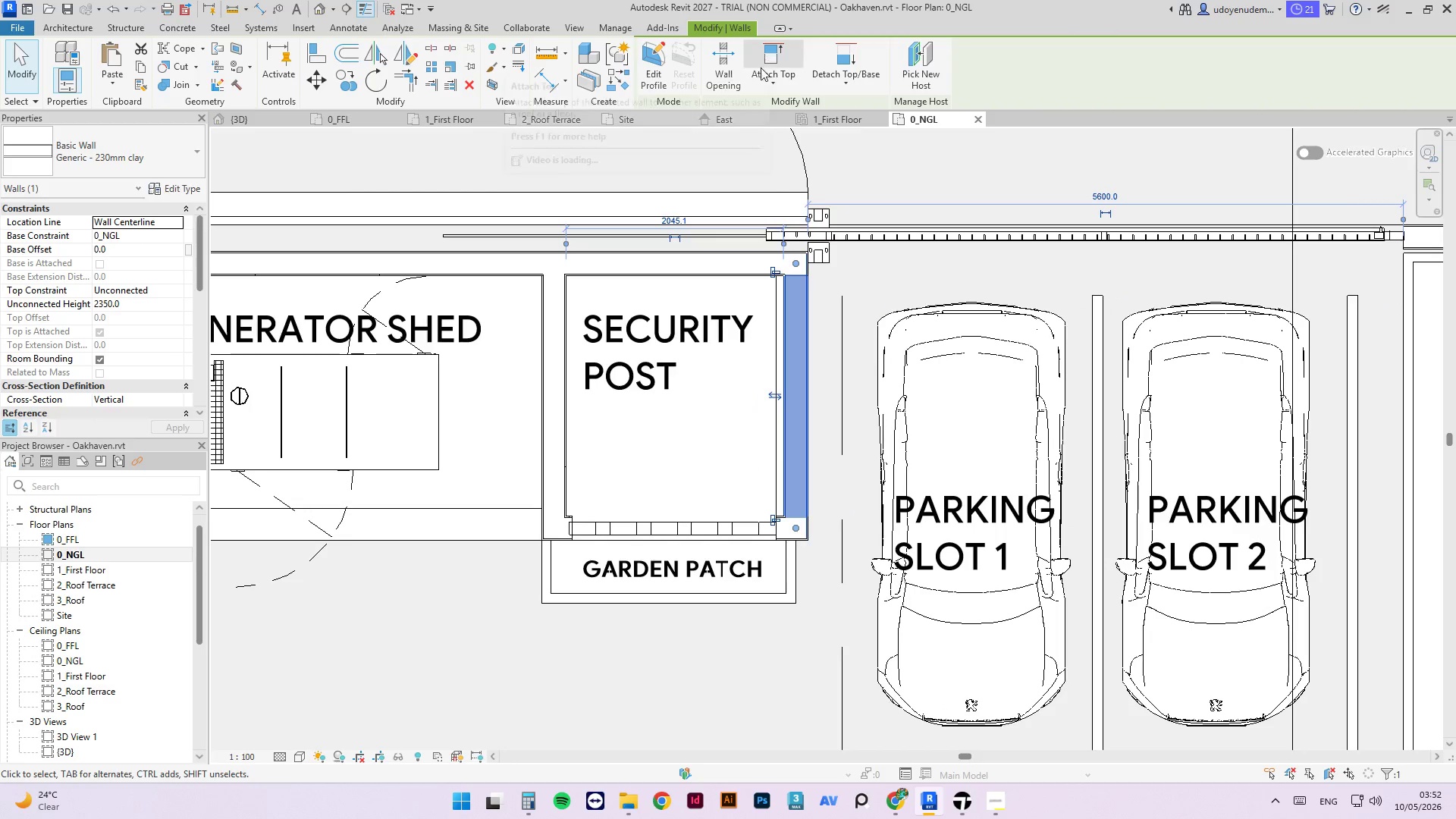 
left_click([726, 72])
 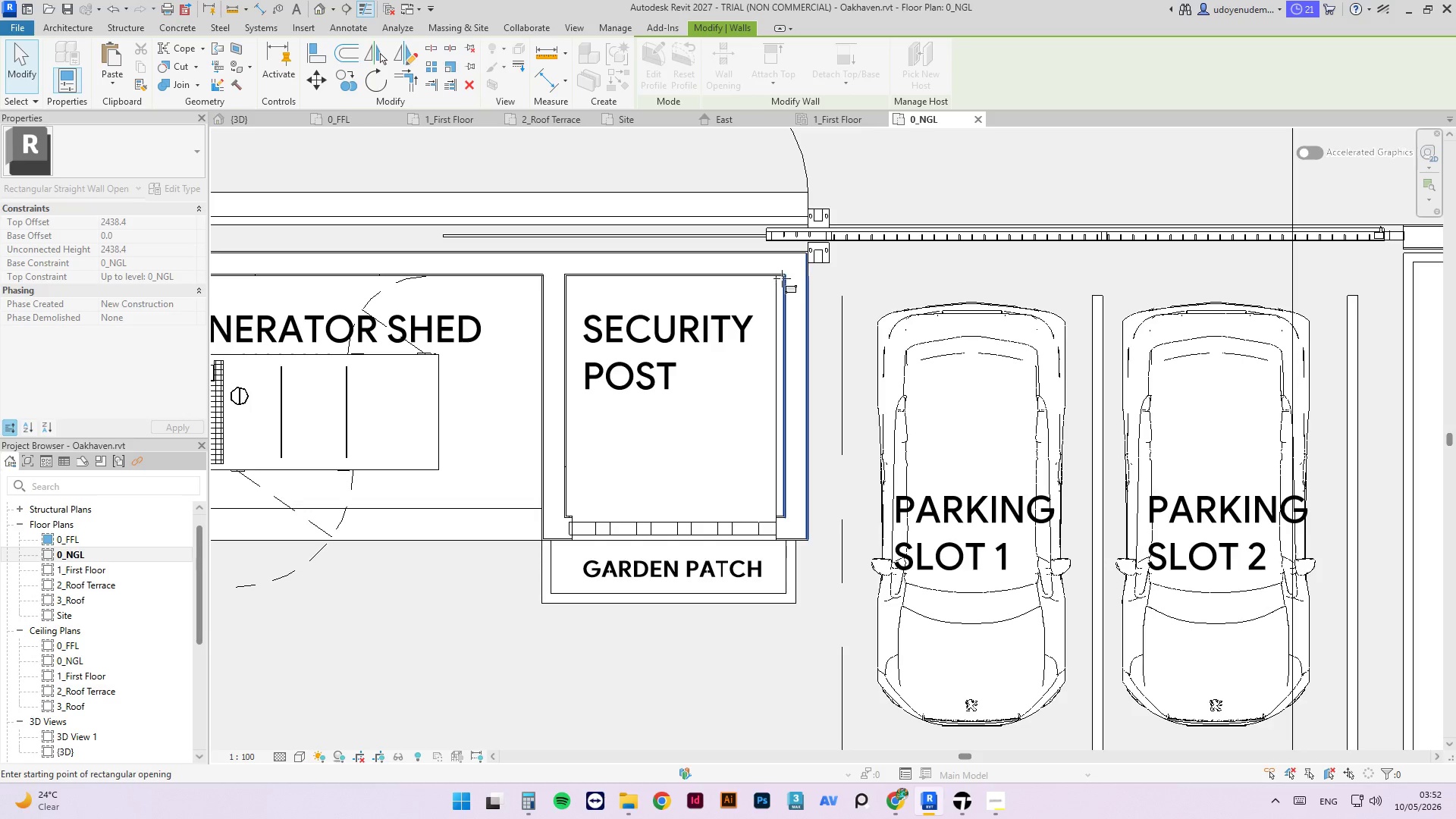 
left_click_drag(start_coordinate=[783, 275], to_coordinate=[808, 462])
 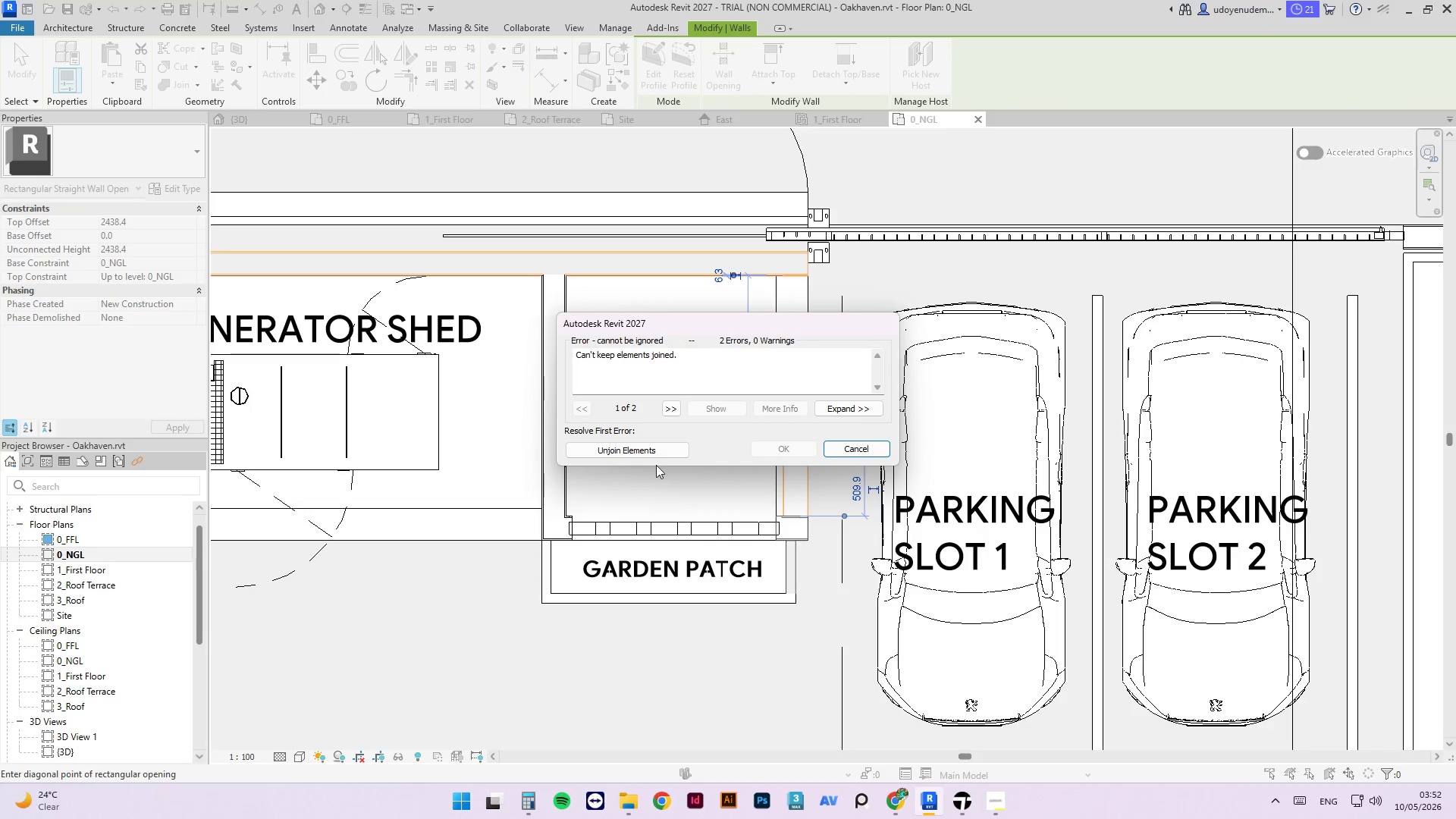 
left_click([639, 446])
 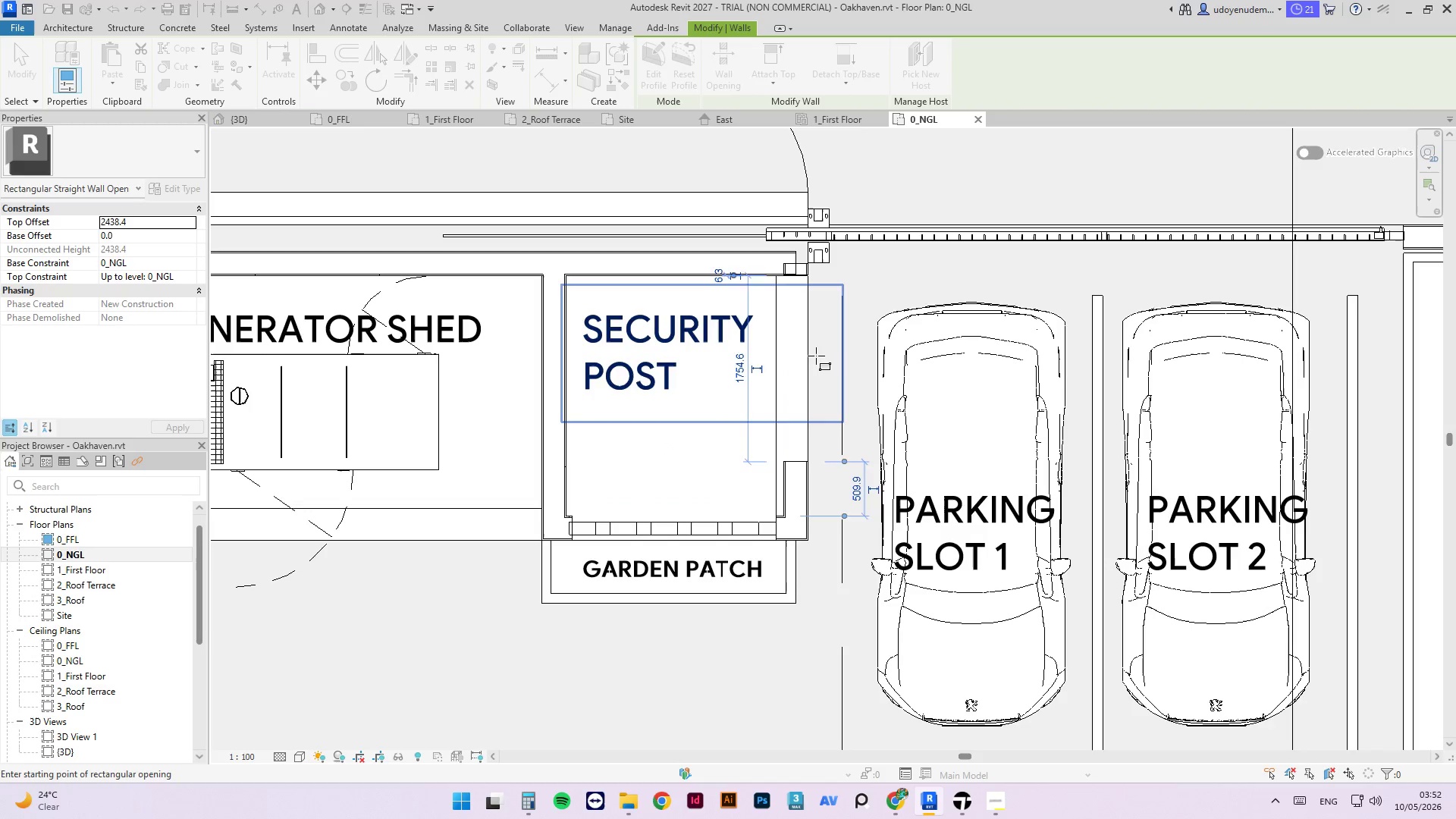 
key(Escape)
 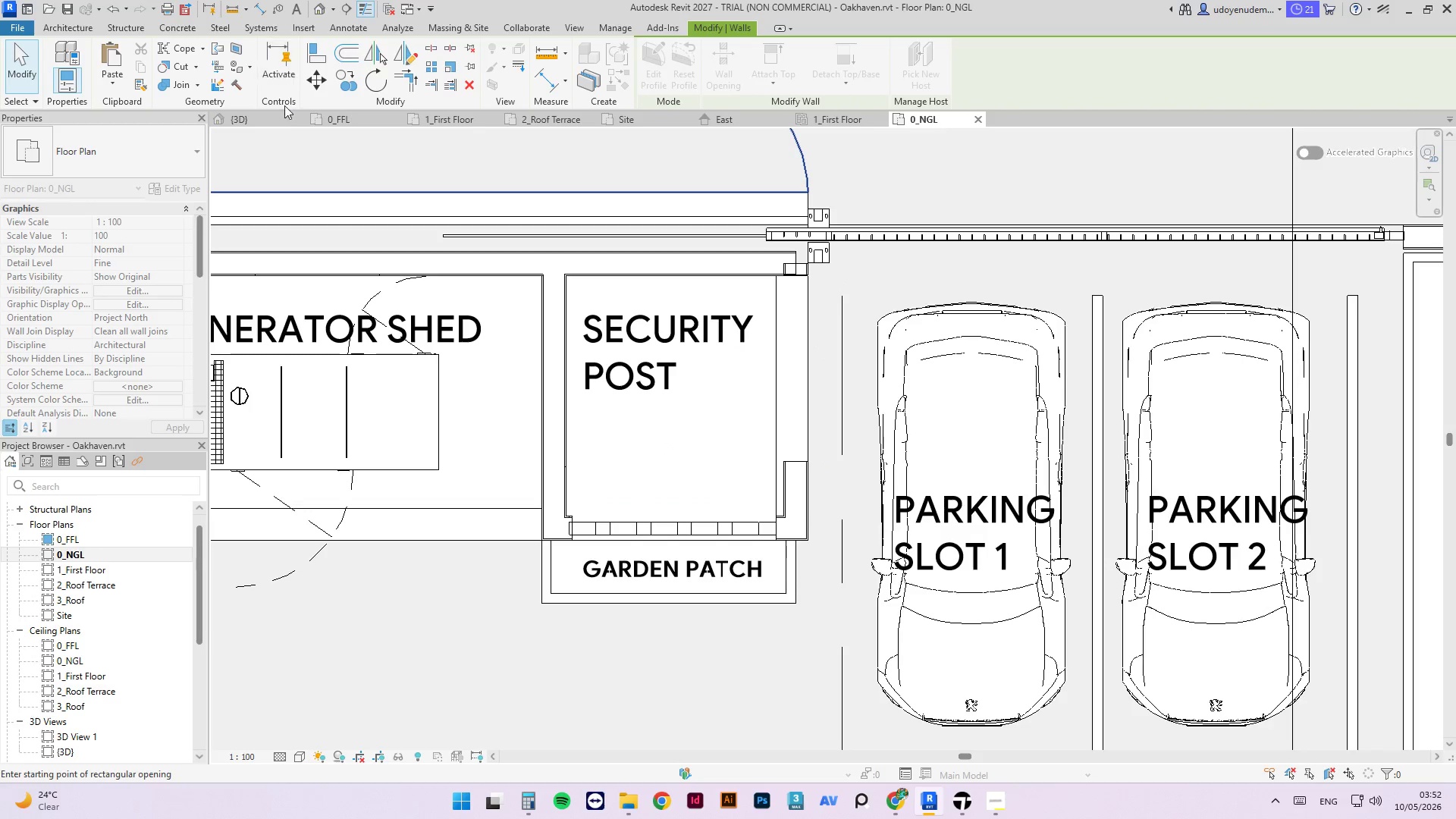 
left_click([277, 118])
 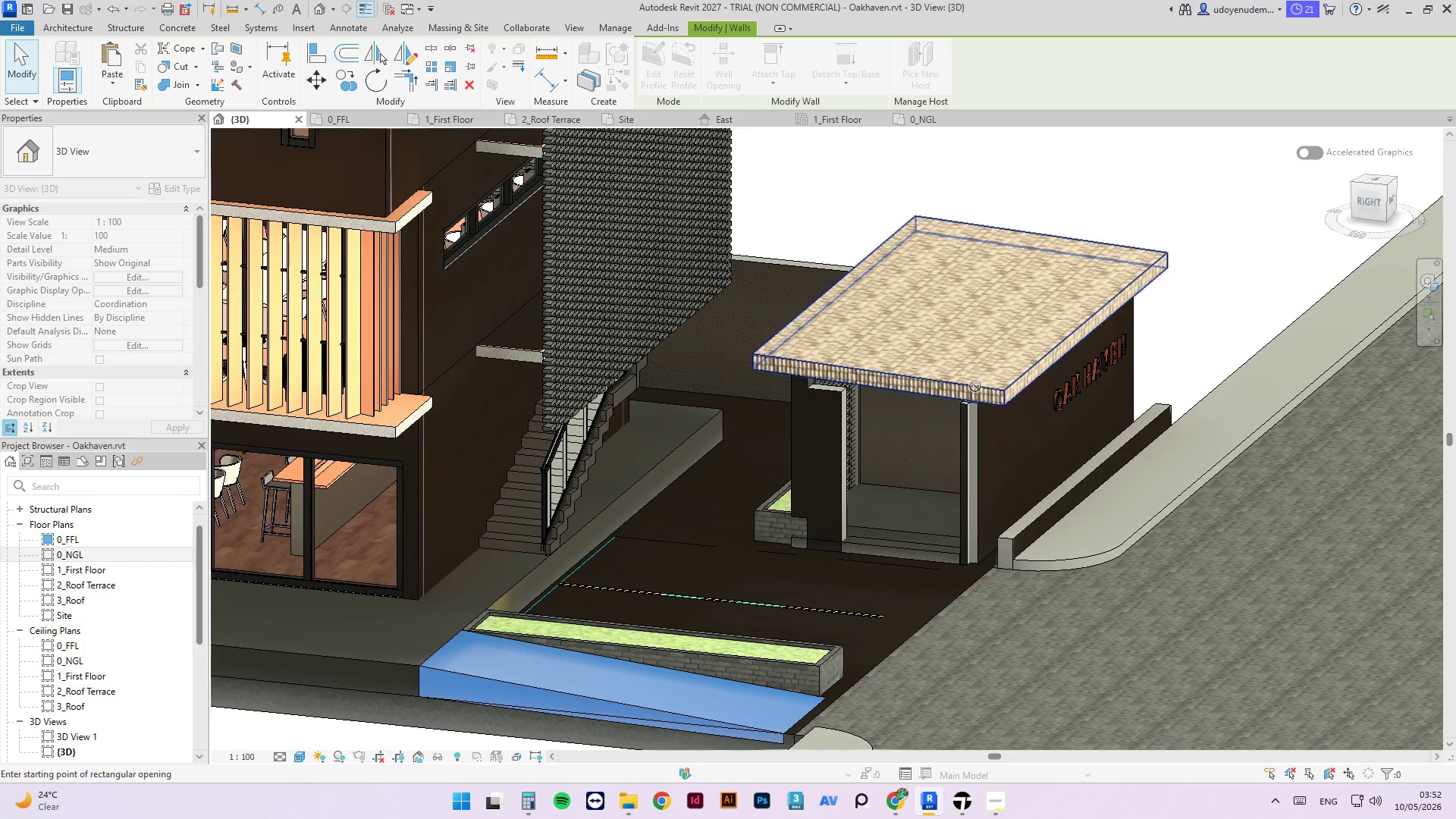 
hold_key(key=ShiftLeft, duration=3.88)
 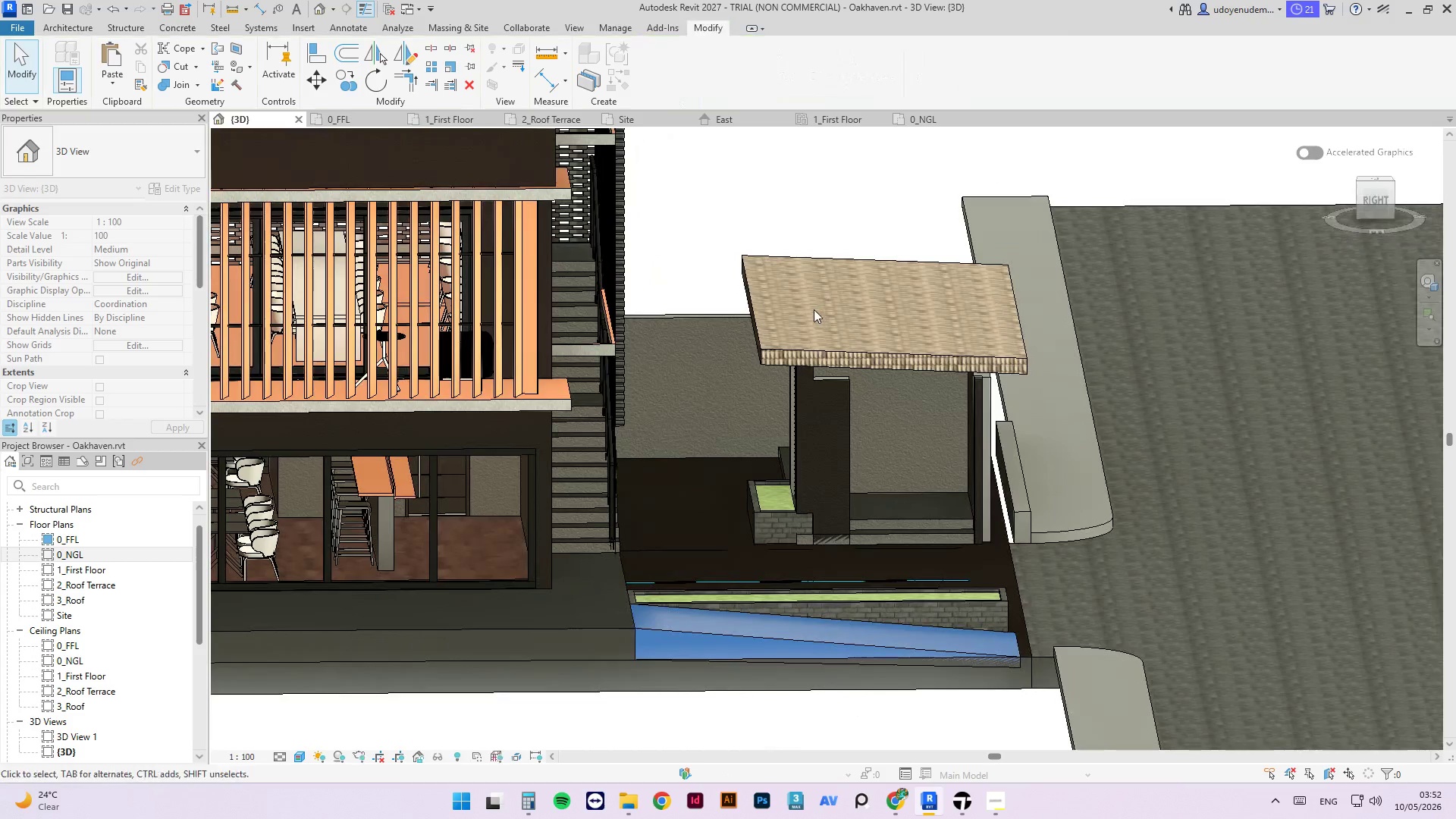 
key(Escape)
 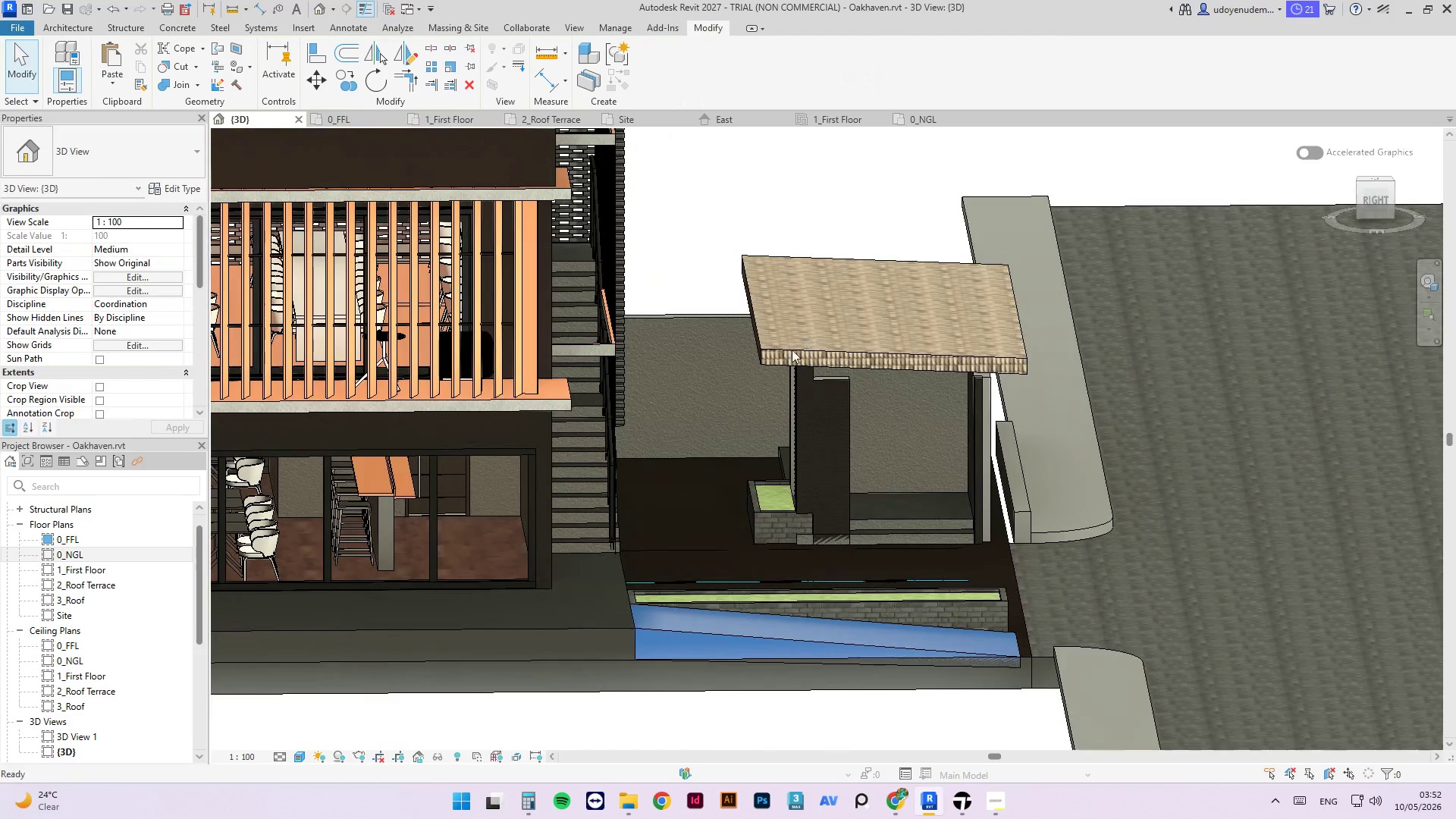 
key(Escape)
 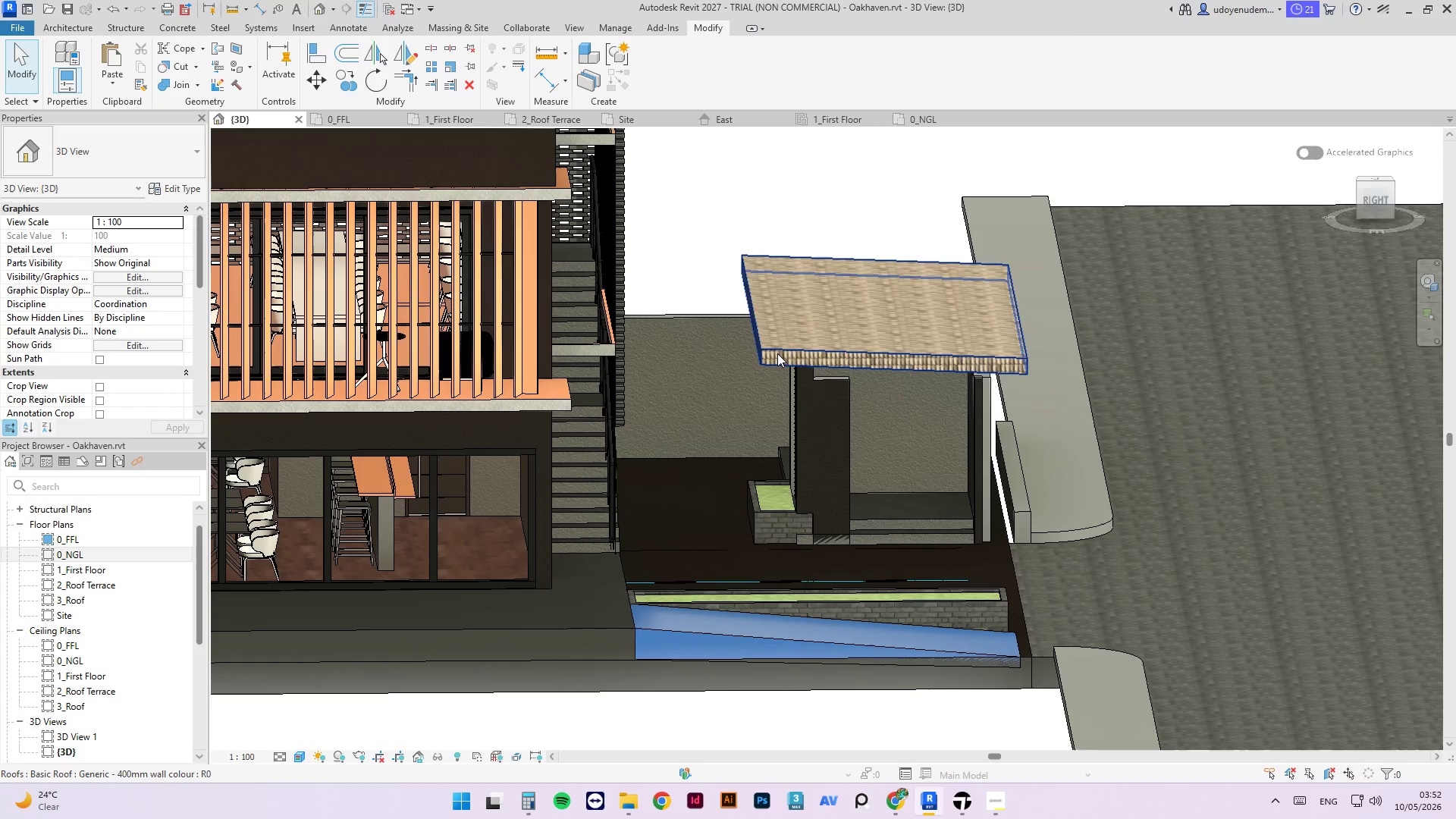 
left_click([777, 353])
 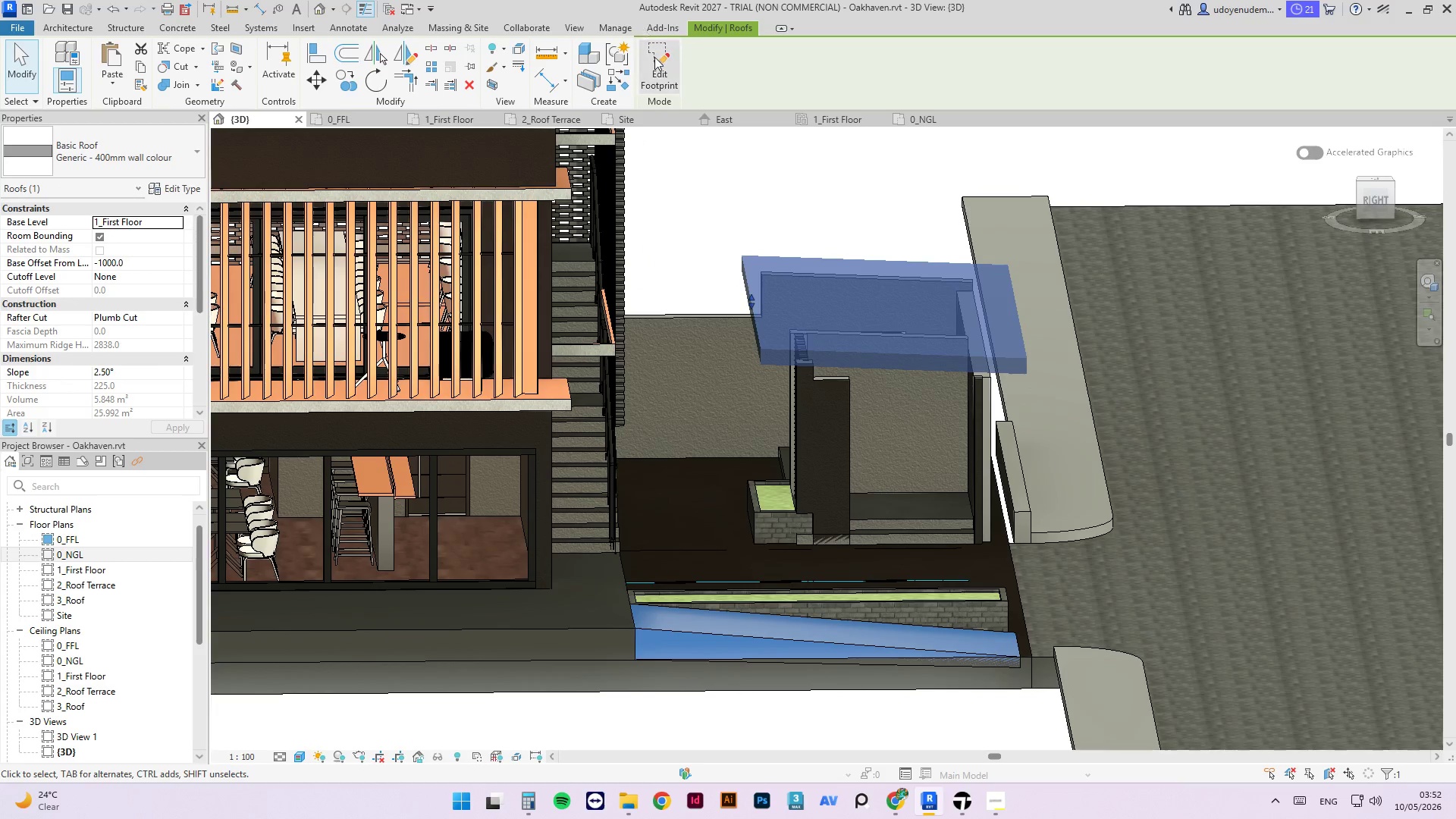 
left_click([656, 76])
 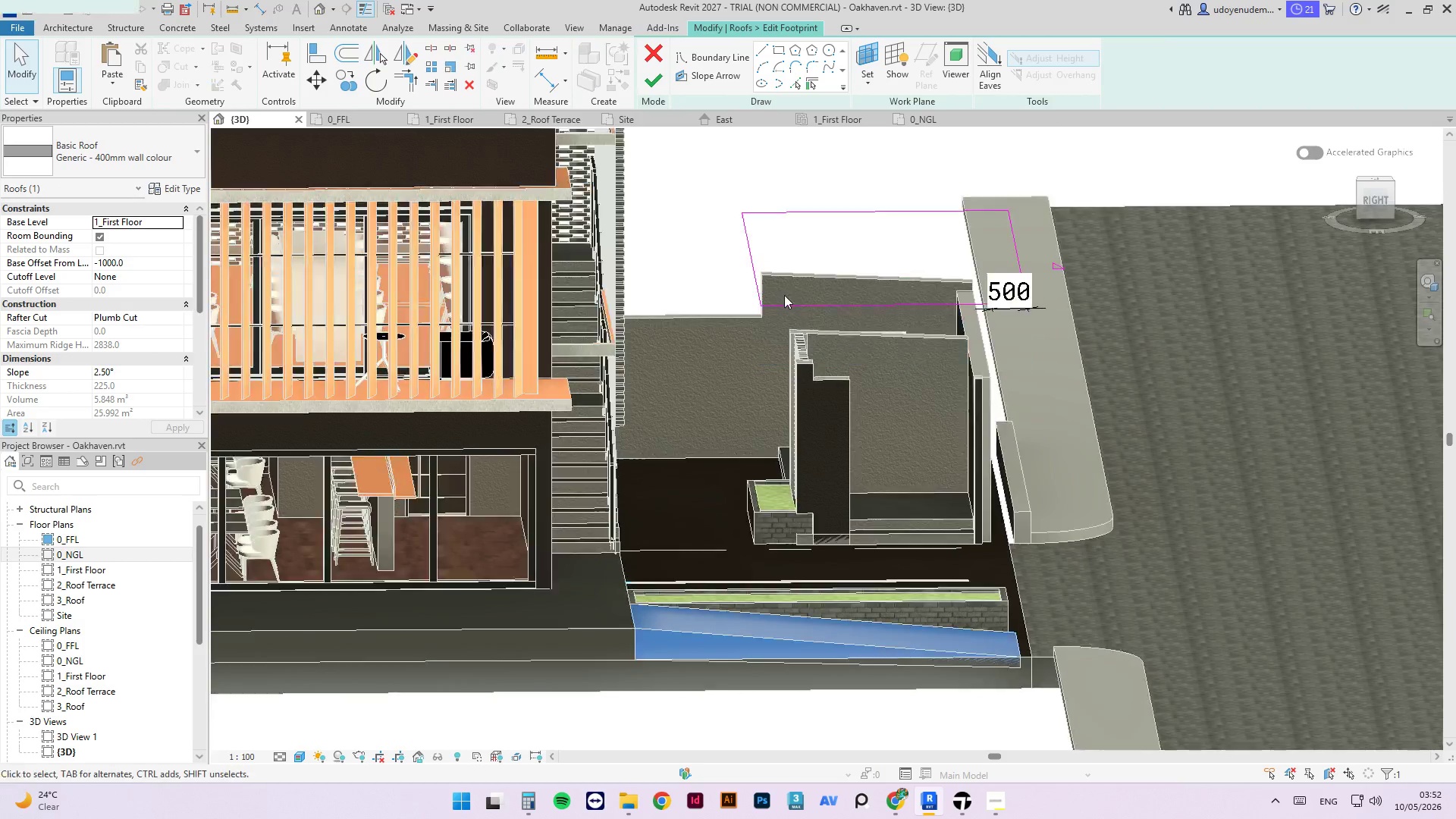 
scroll: coordinate [784, 295], scroll_direction: up, amount: 2.0
 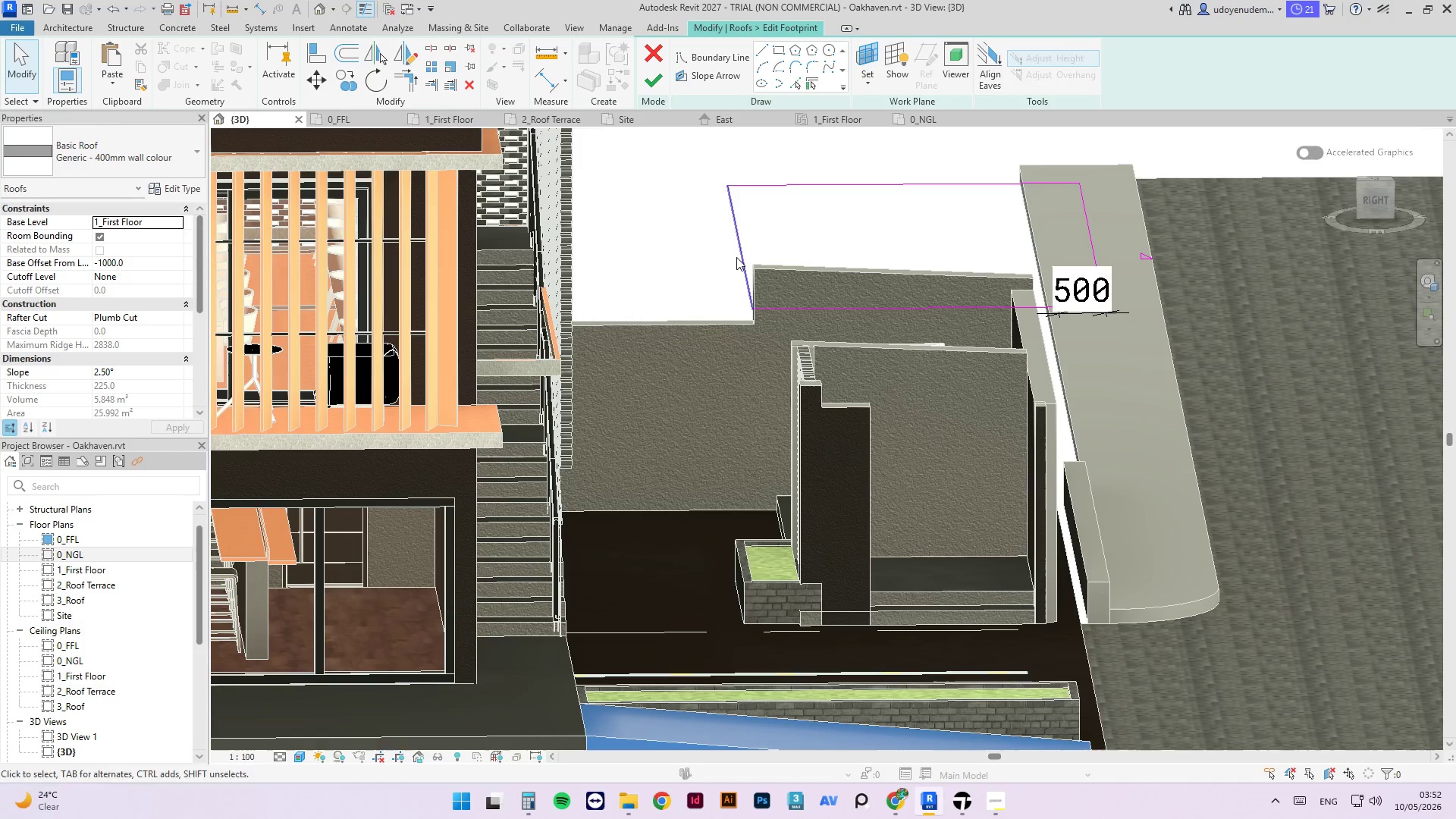 
left_click_drag(start_coordinate=[736, 257], to_coordinate=[755, 252])
 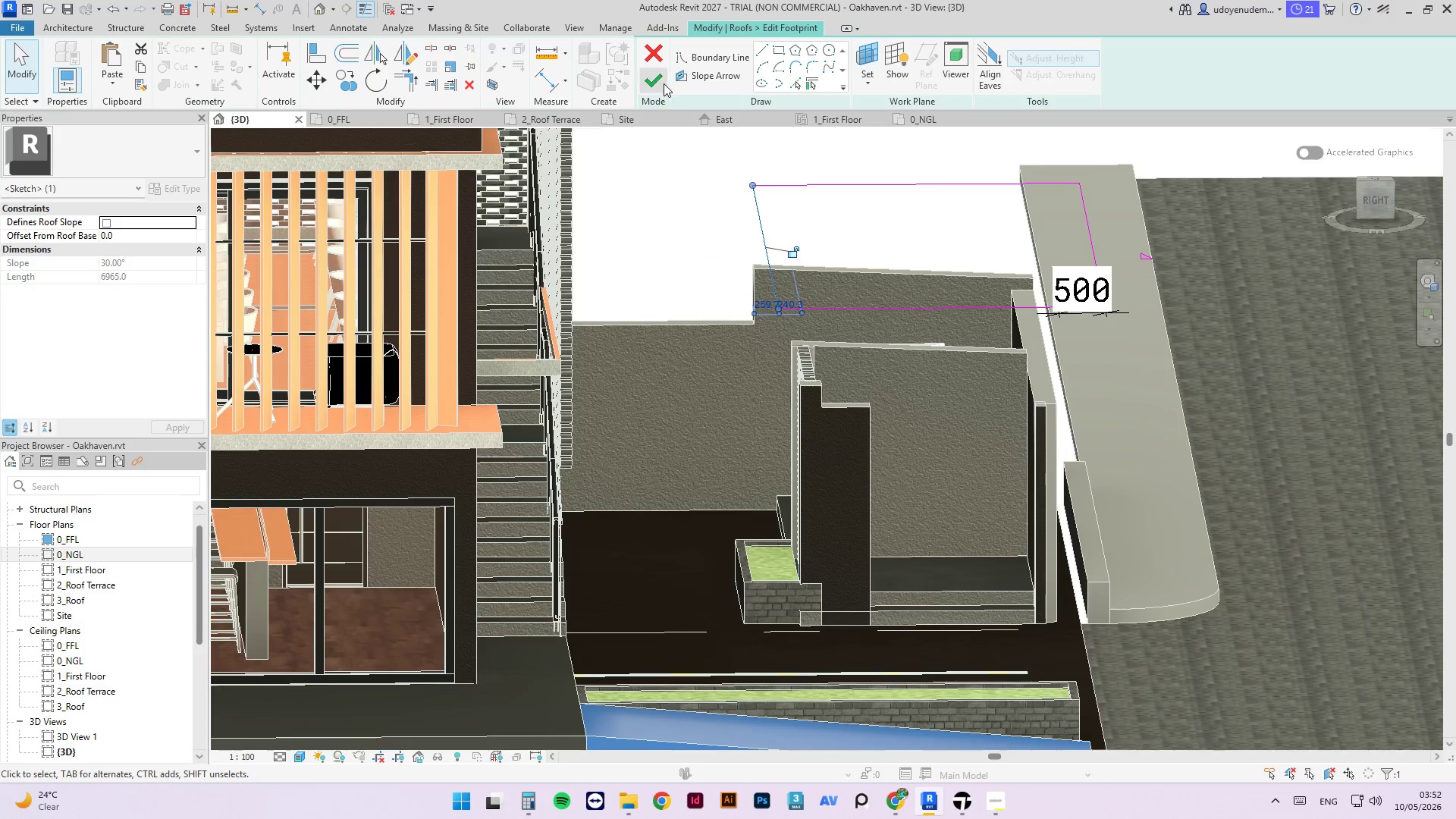 
left_click([662, 82])
 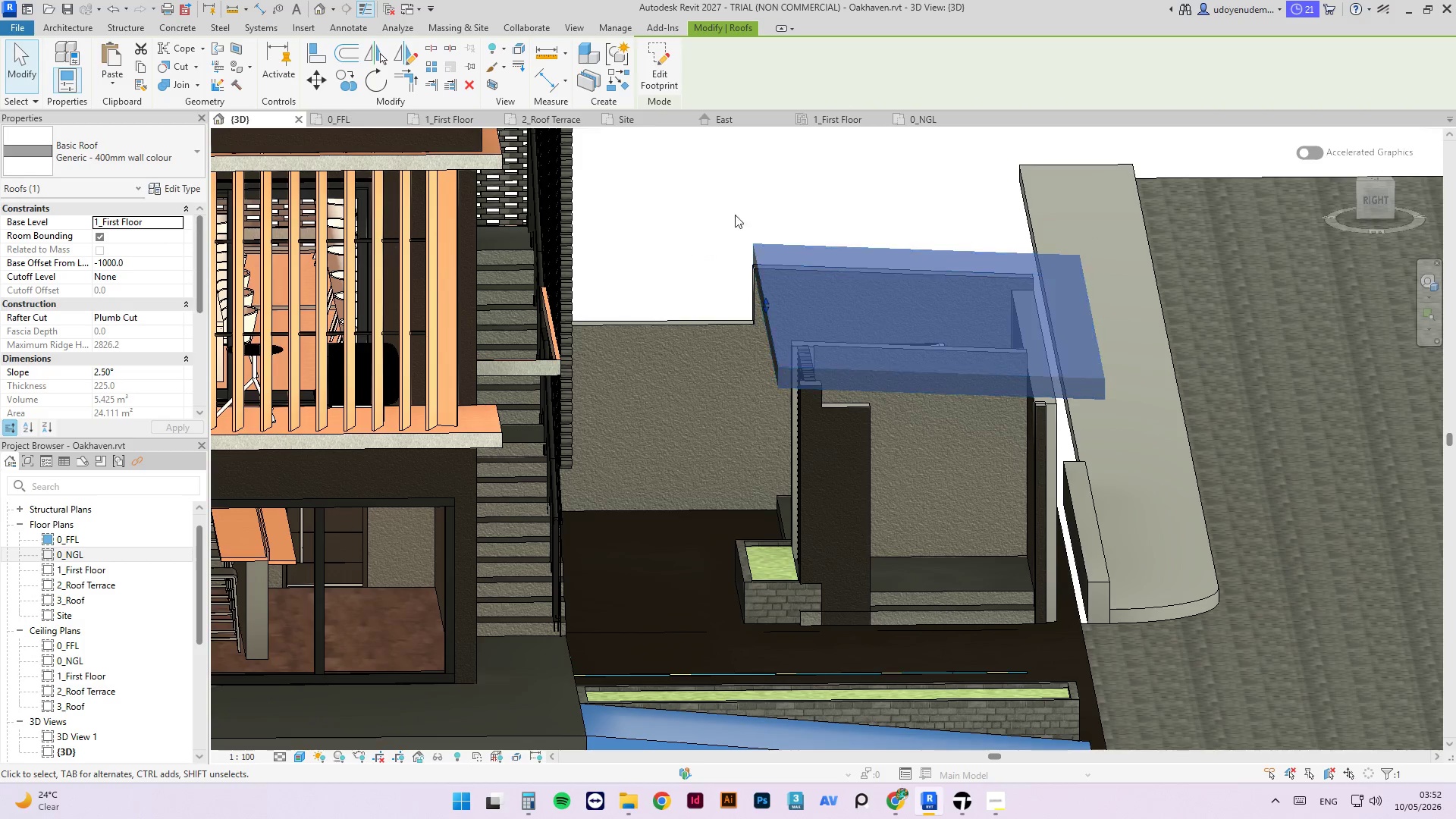 
left_click([697, 284])
 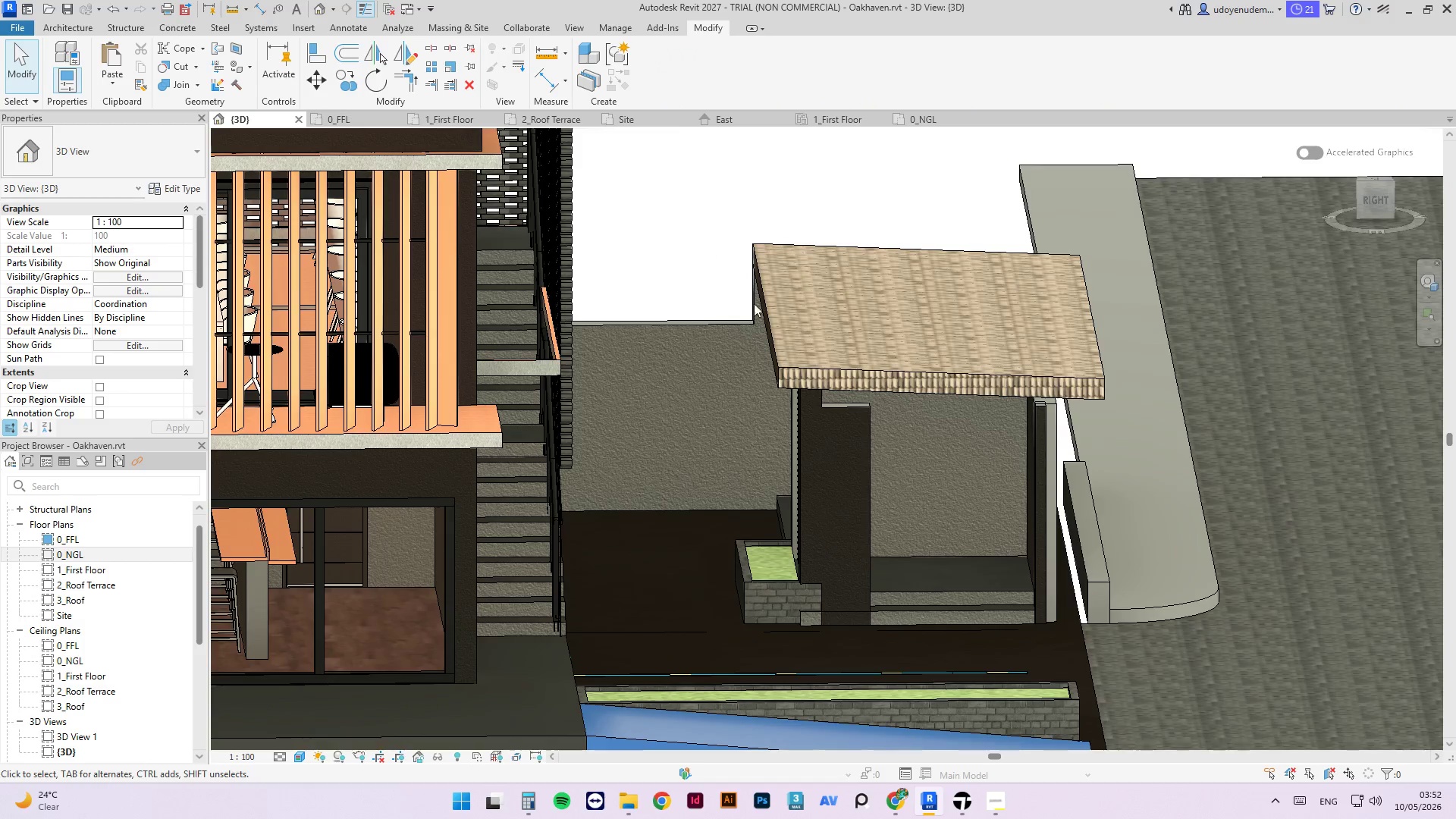 
hold_key(key=ShiftLeft, duration=1.59)
 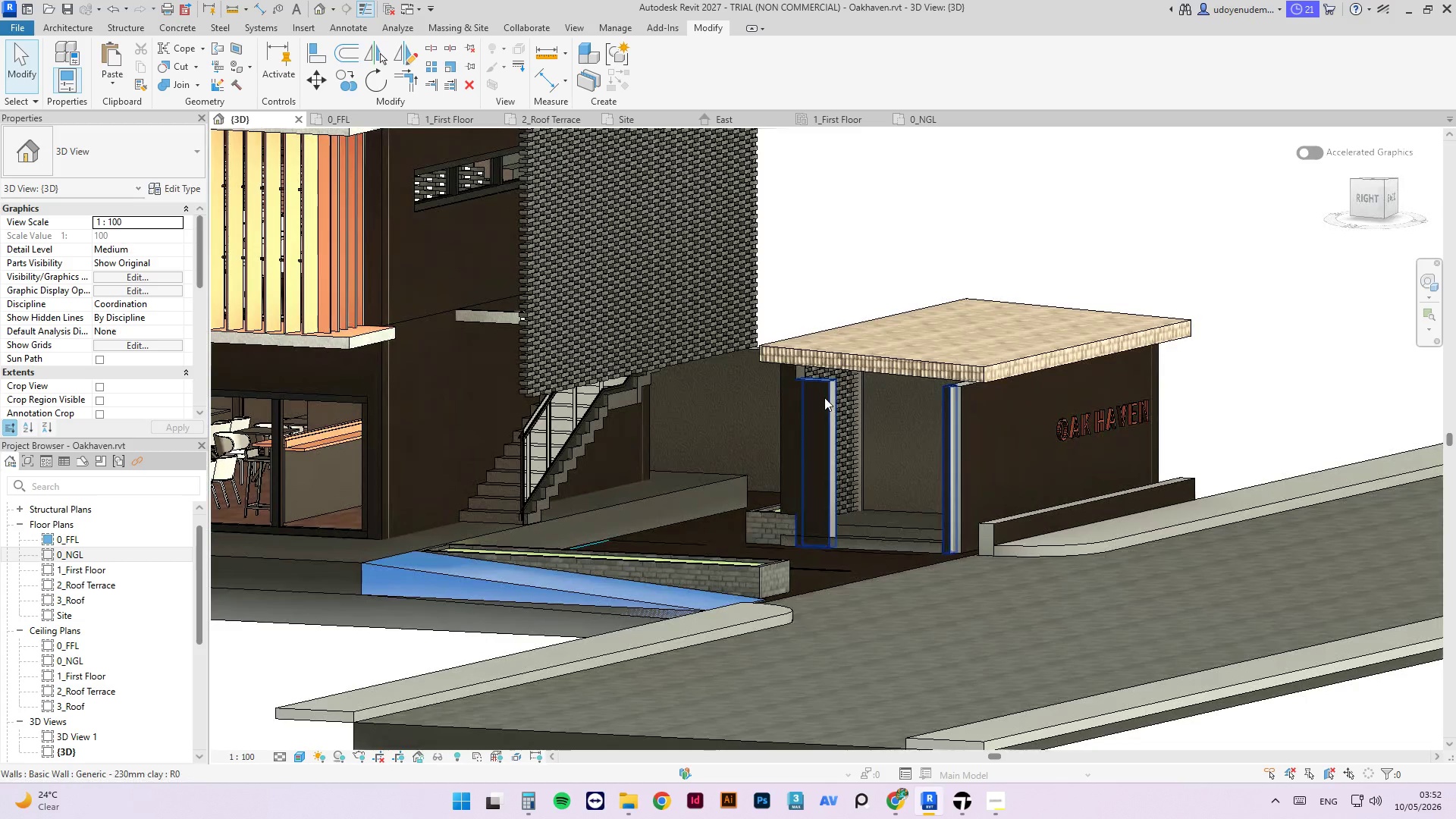 
scroll: coordinate [748, 299], scroll_direction: down, amount: 2.0
 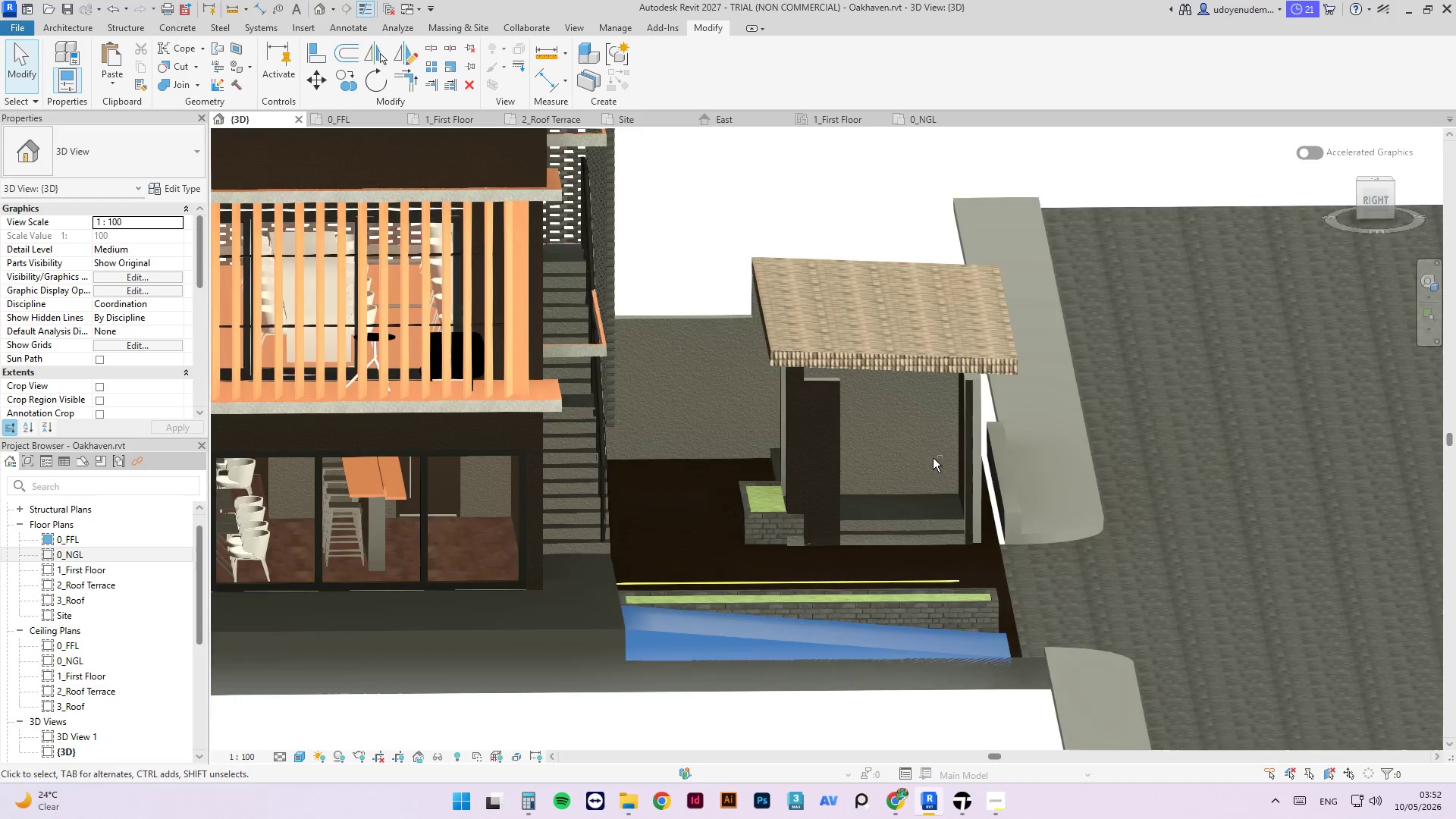 
left_click([824, 397])
 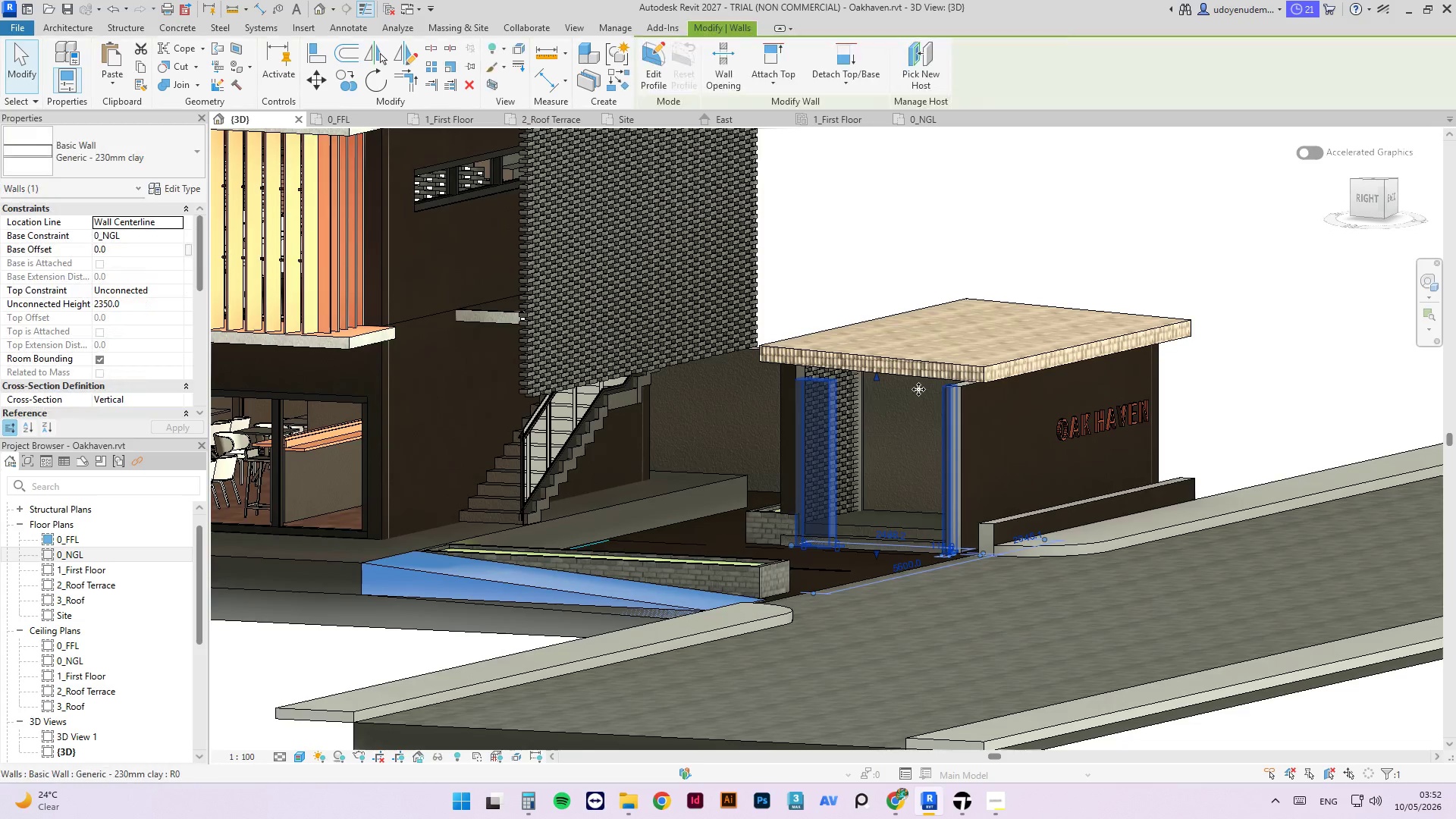 
scroll: coordinate [918, 389], scroll_direction: up, amount: 3.0
 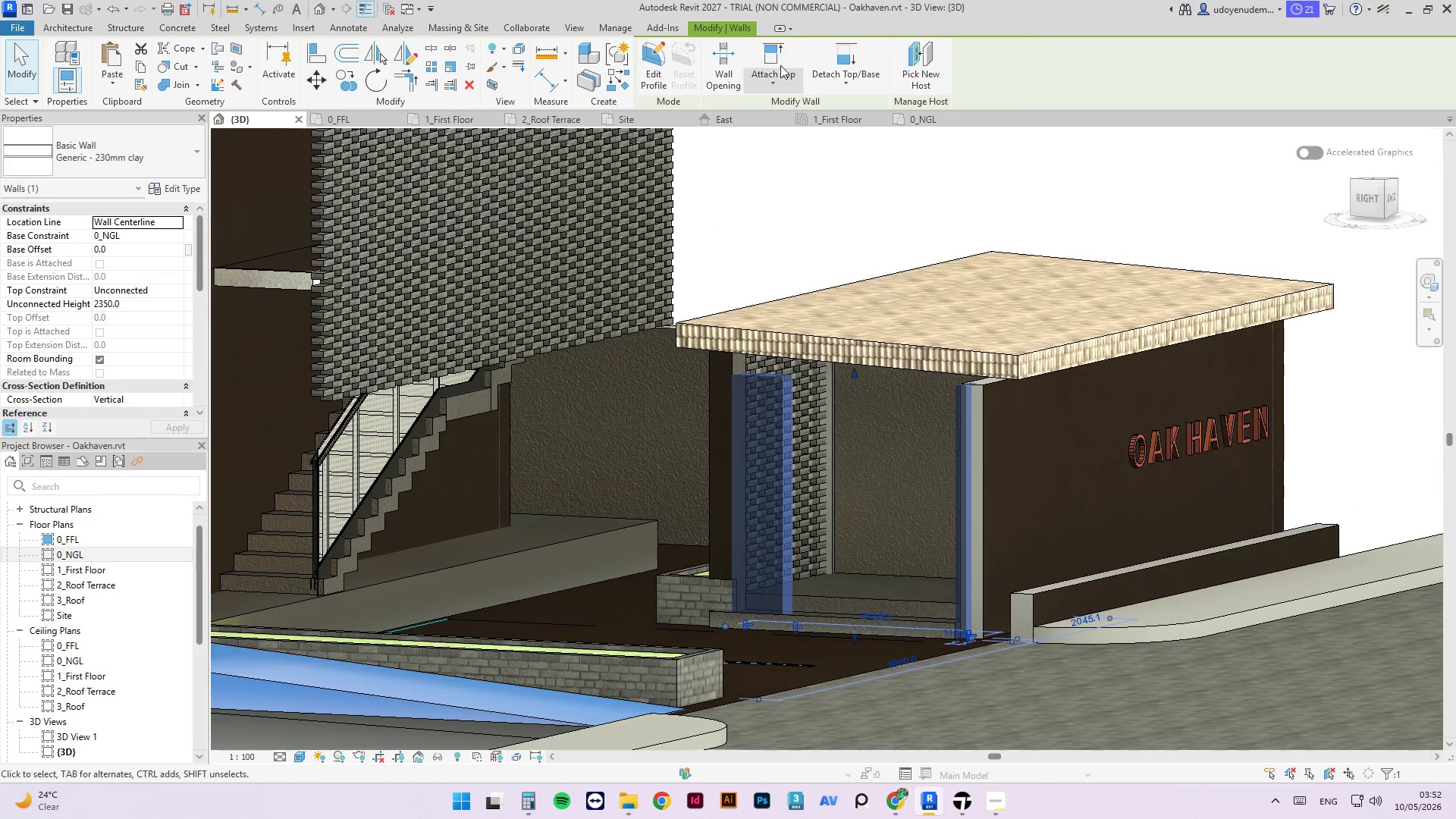 
left_click([774, 61])
 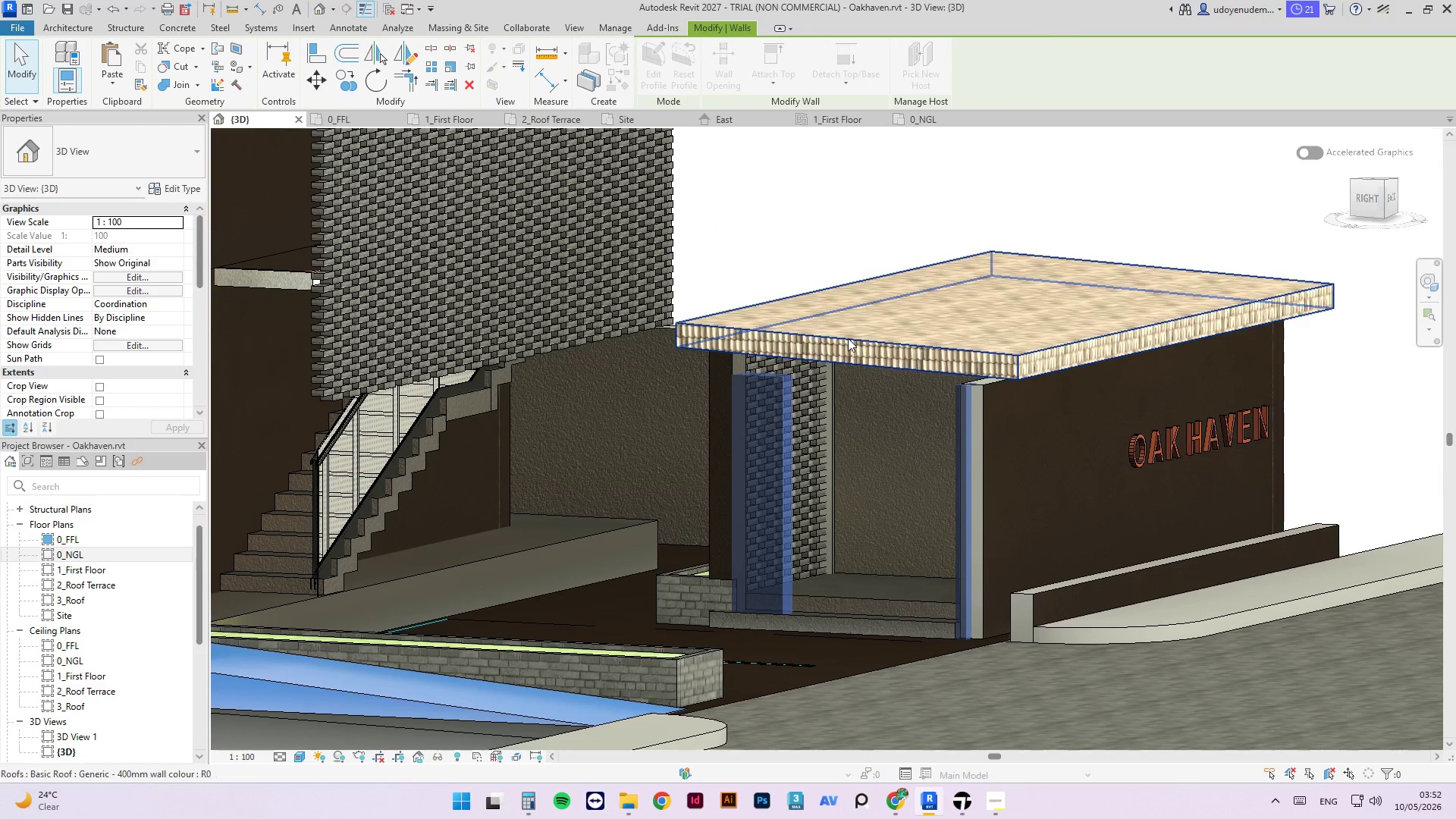 
left_click([848, 338])
 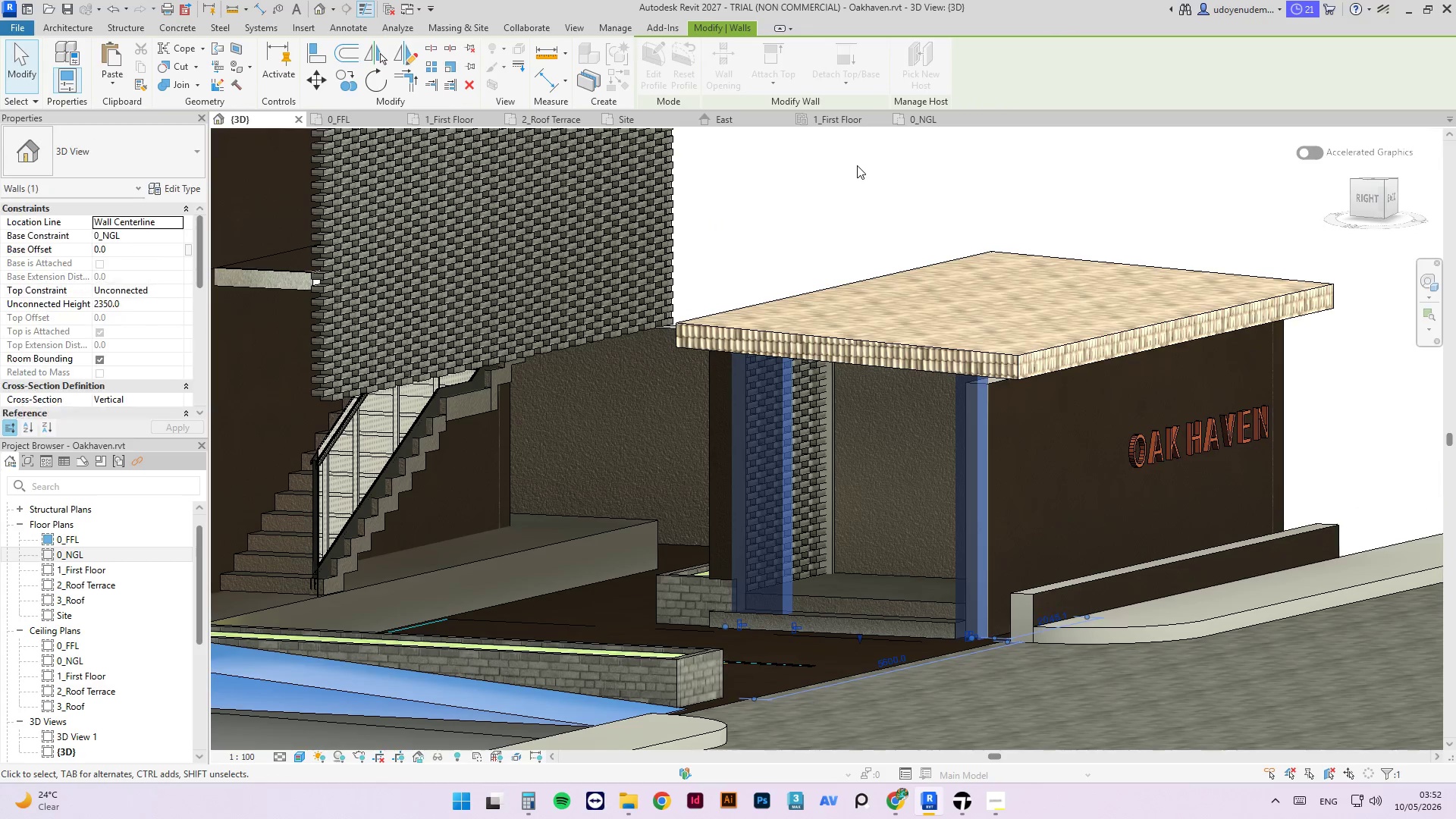 
left_click([856, 165])
 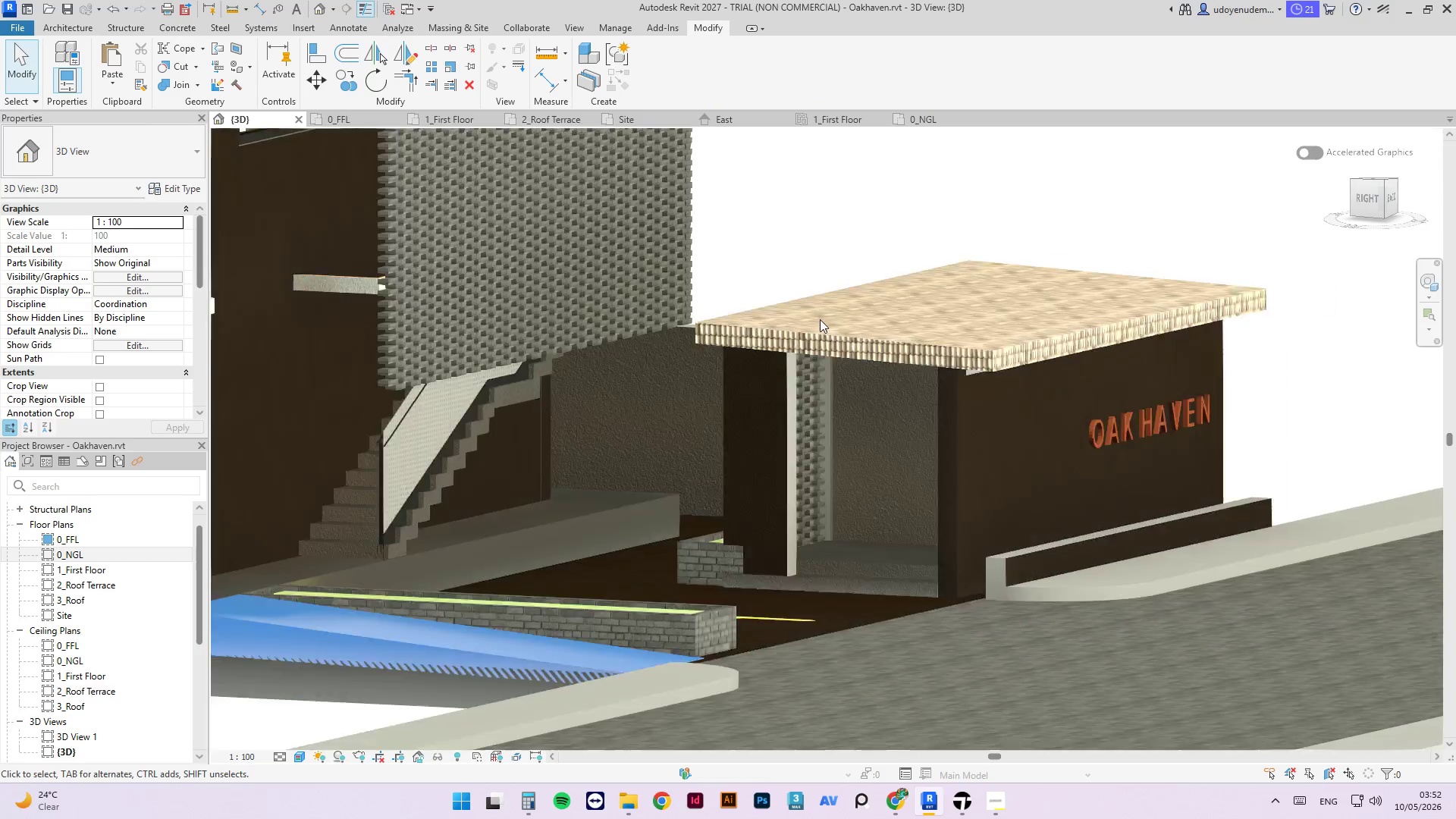 
hold_key(key=ShiftLeft, duration=4.28)
 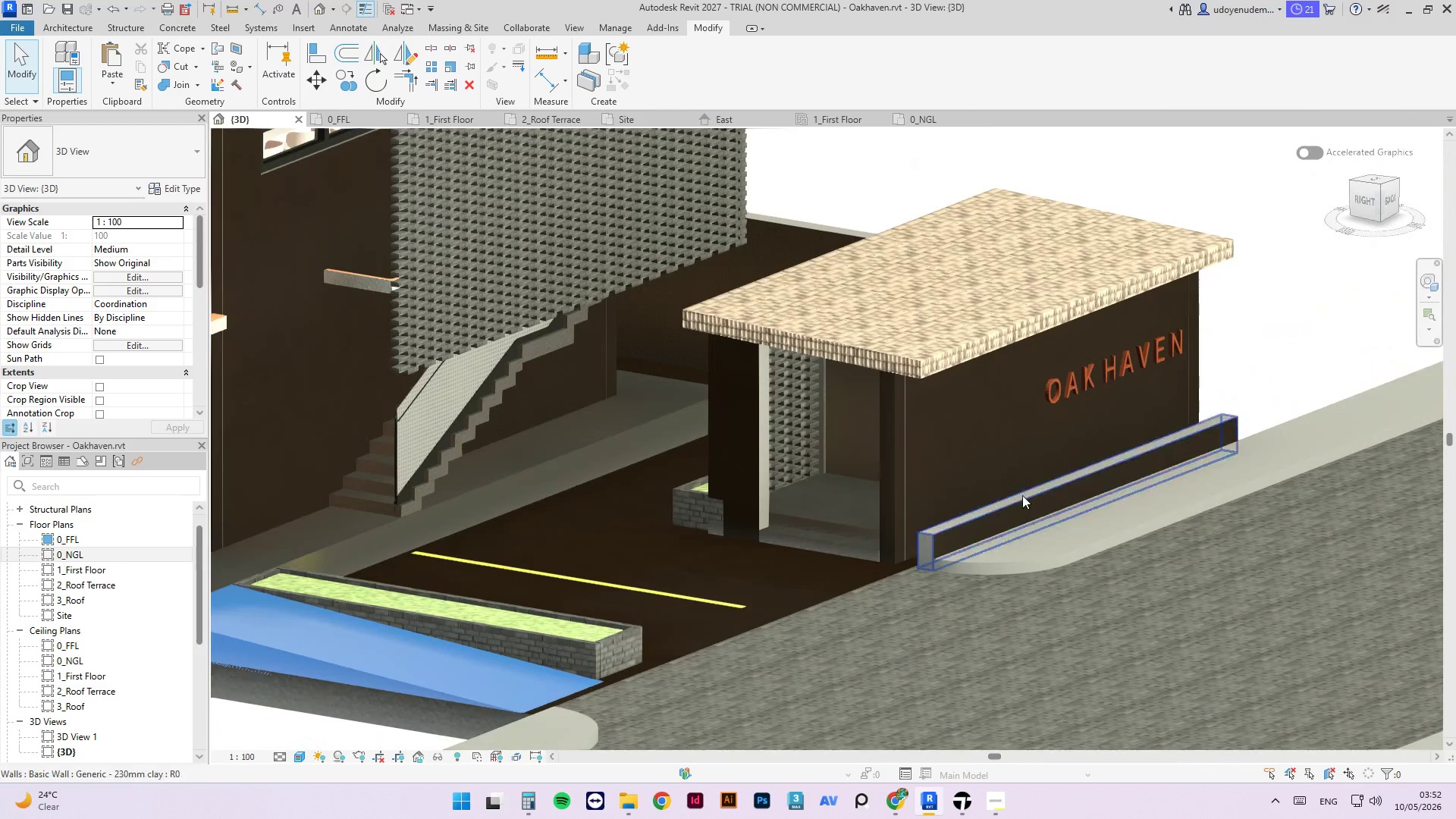 
scroll: coordinate [1025, 544], scroll_direction: down, amount: 10.0
 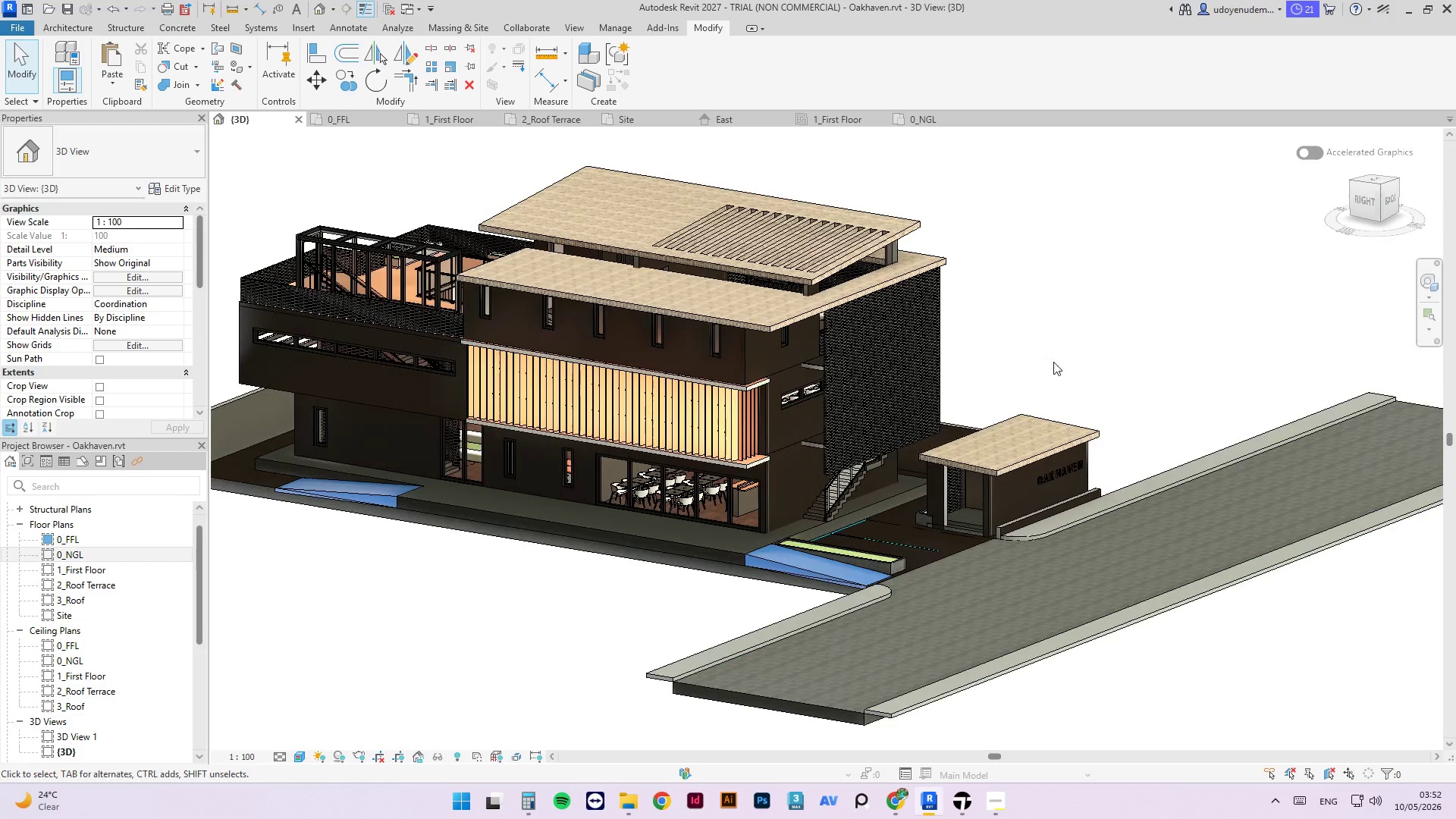 
left_click([1053, 362])
 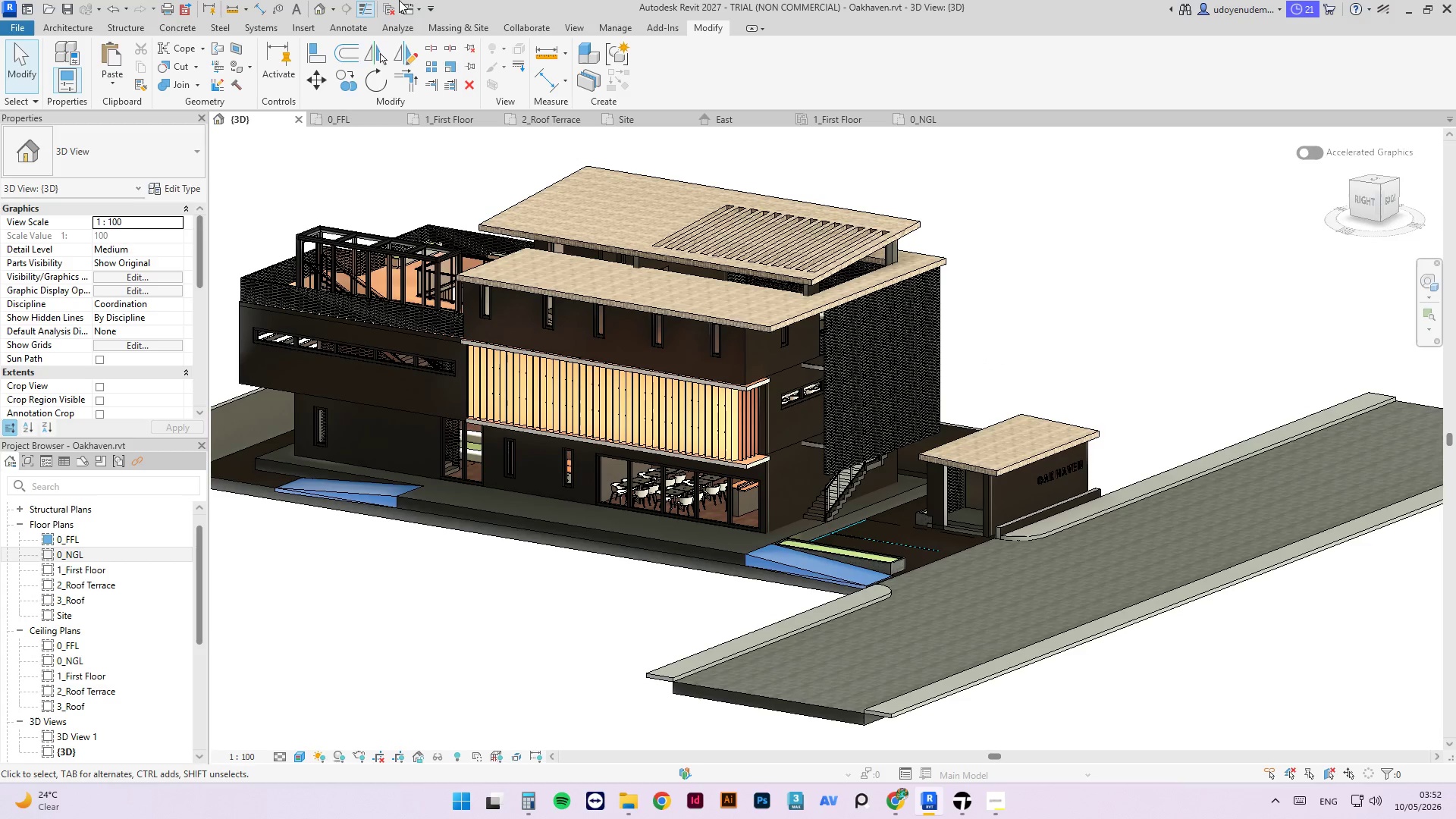 
key(Control+S)
 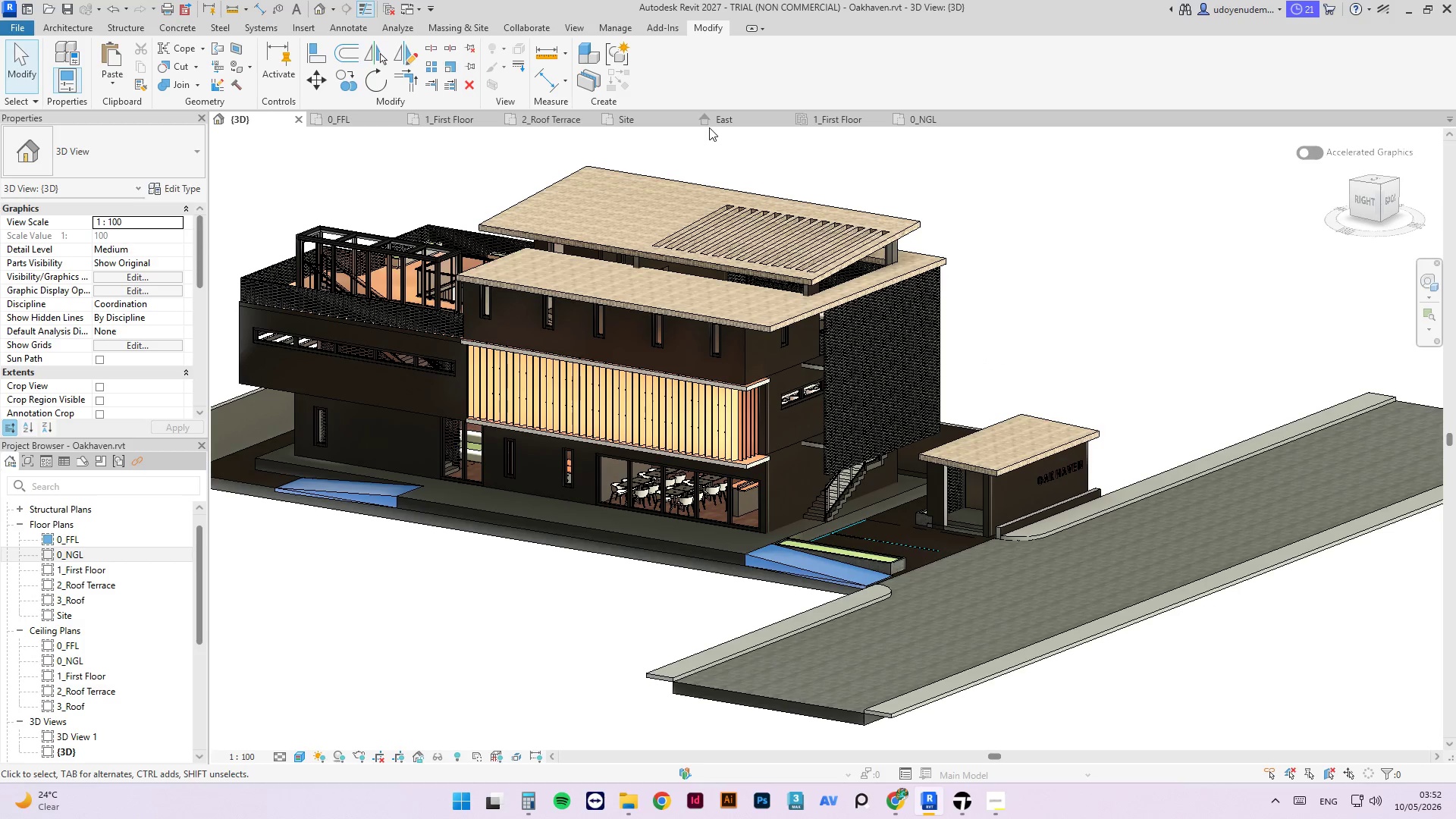 
wait(6.7)
 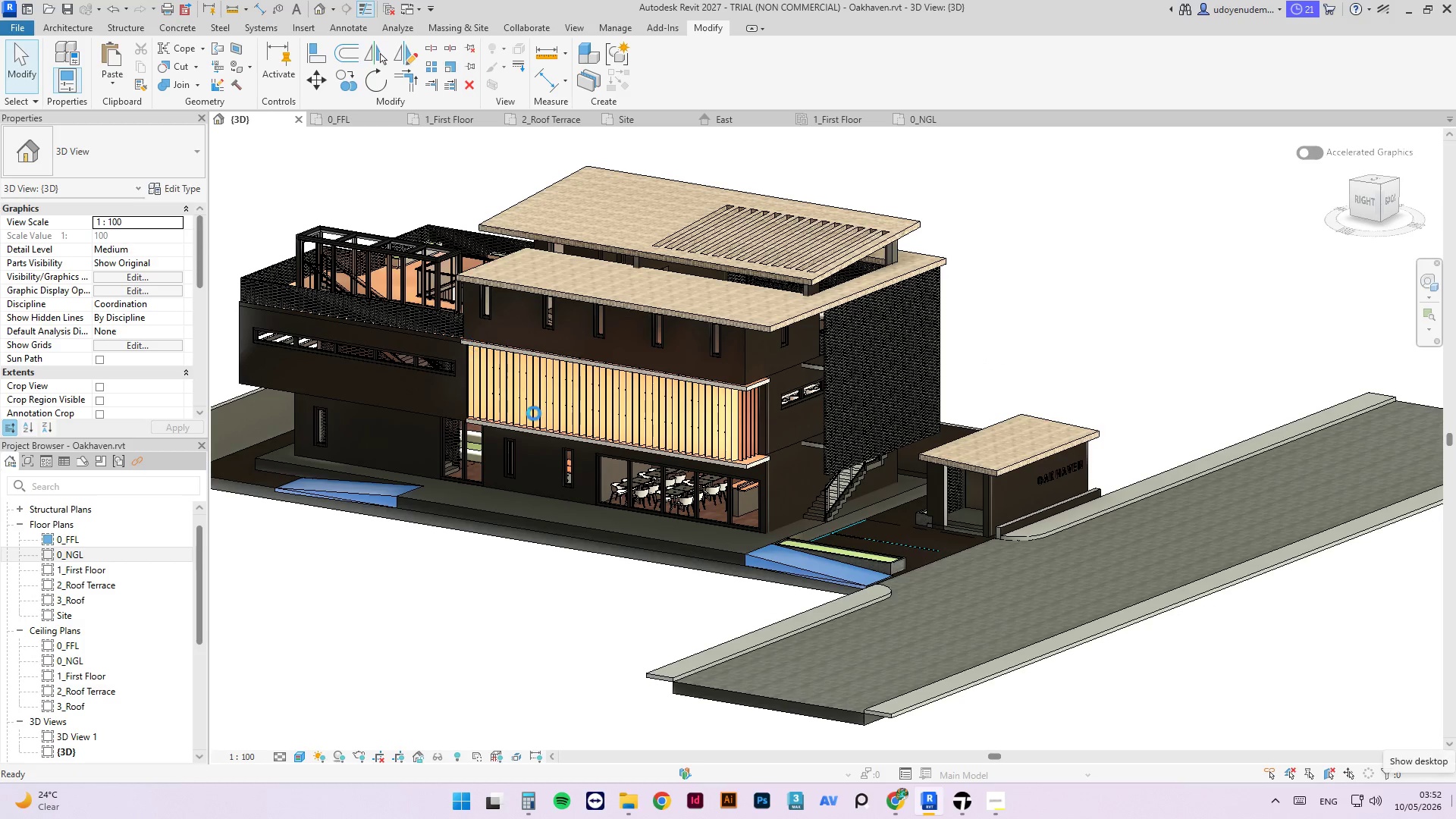 
left_click([347, 117])
 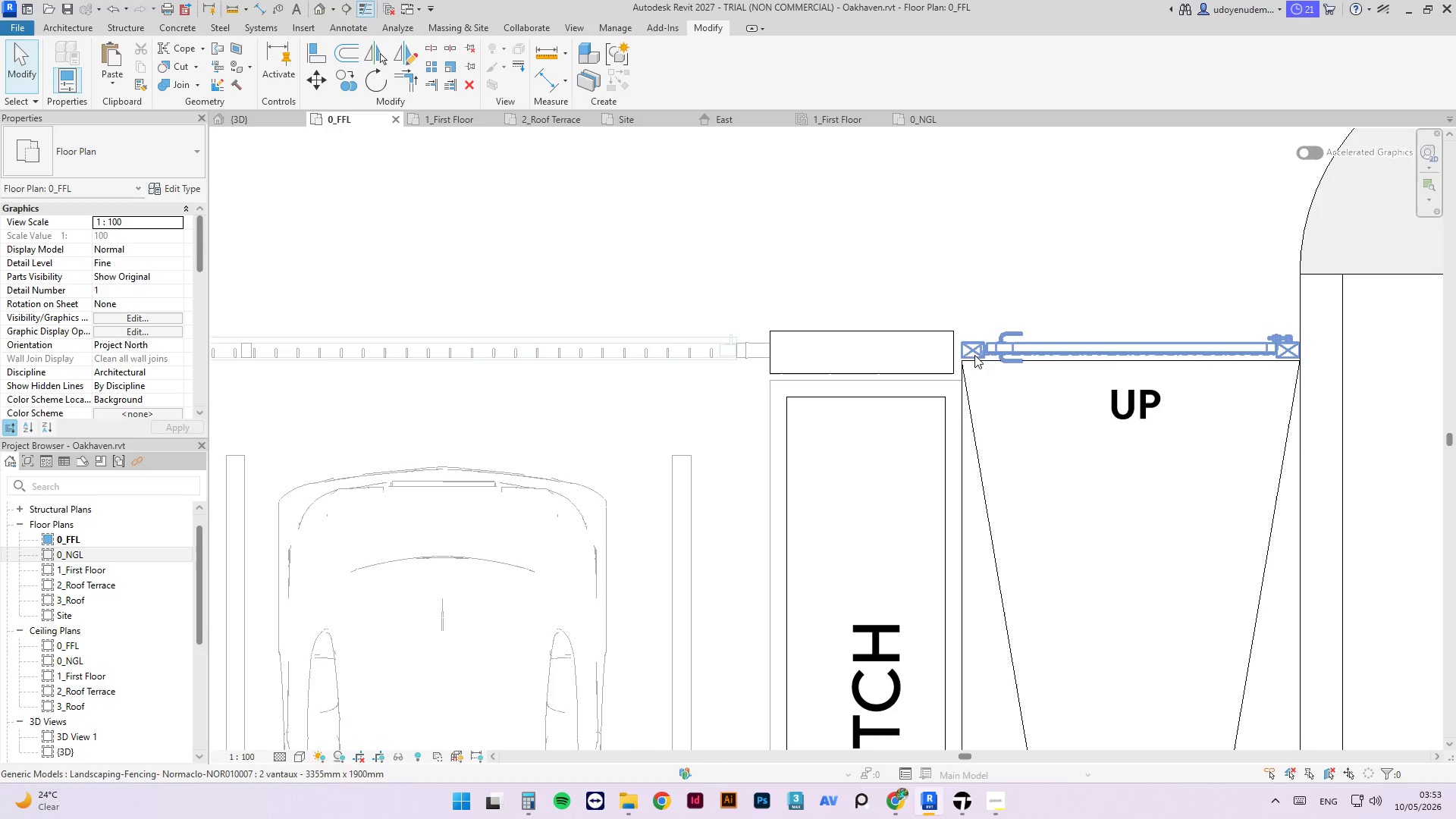 
left_click([945, 357])
 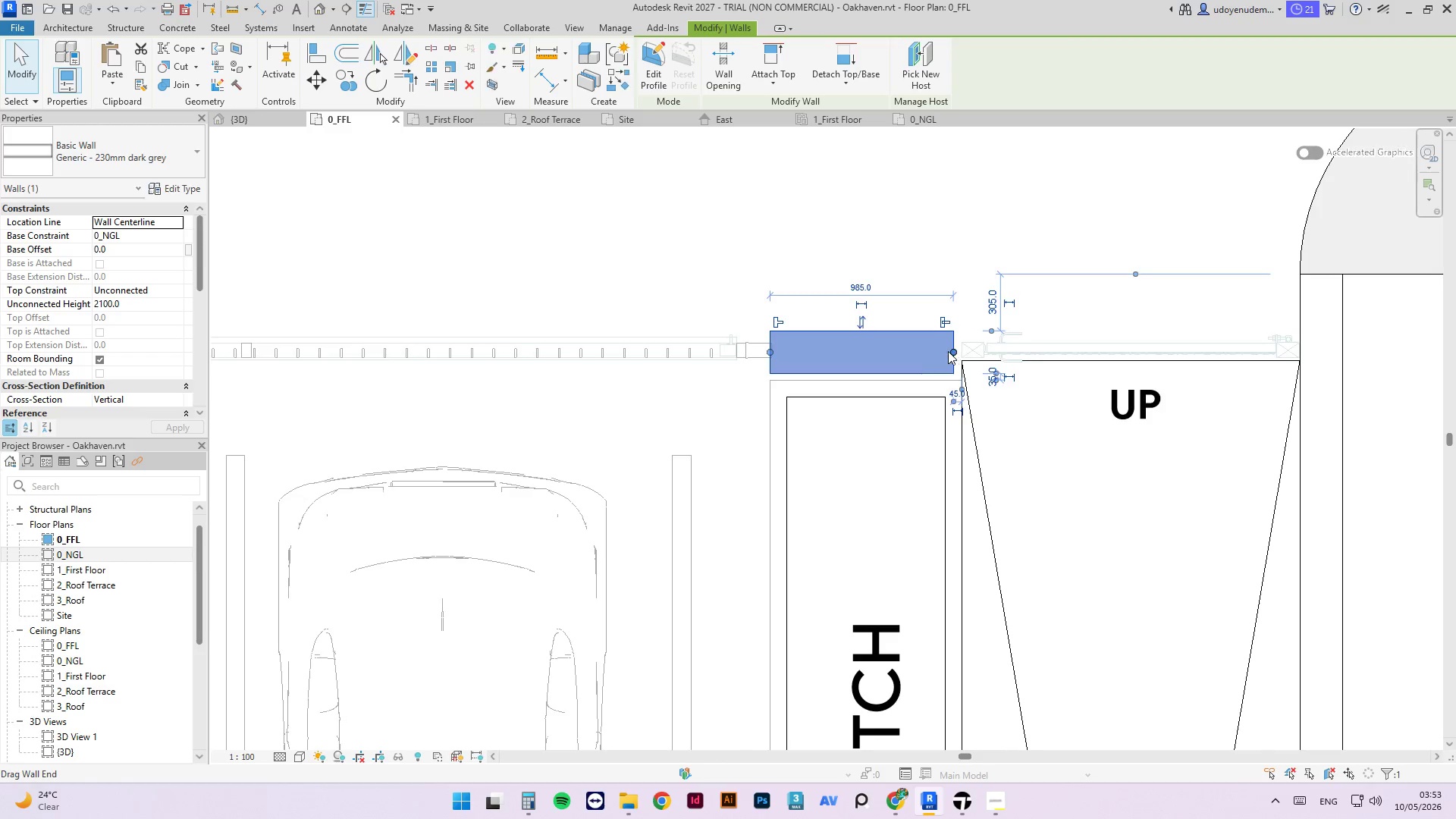 
scroll: coordinate [948, 351], scroll_direction: up, amount: 5.0
 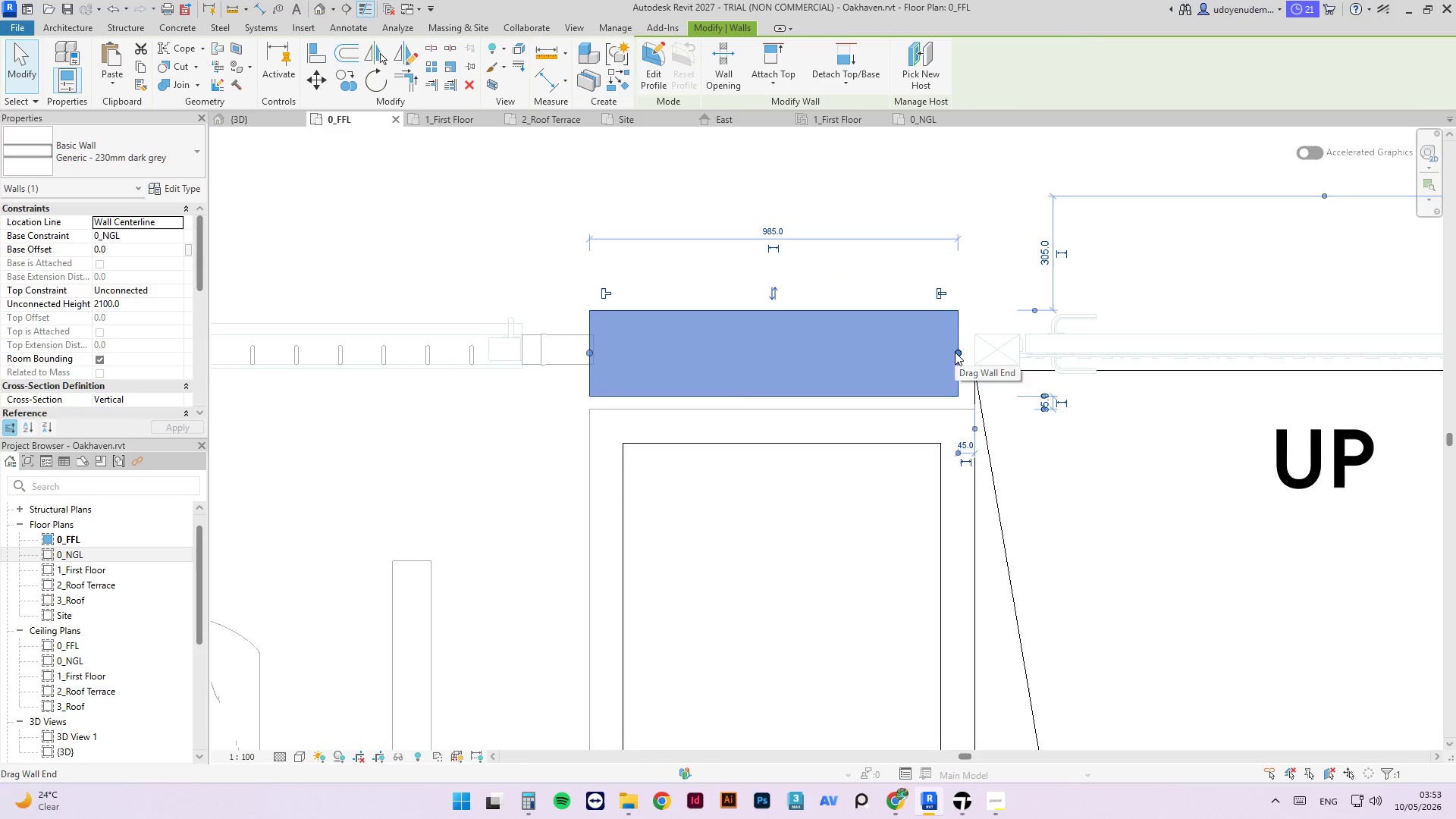 
left_click_drag(start_coordinate=[954, 352], to_coordinate=[972, 348])
 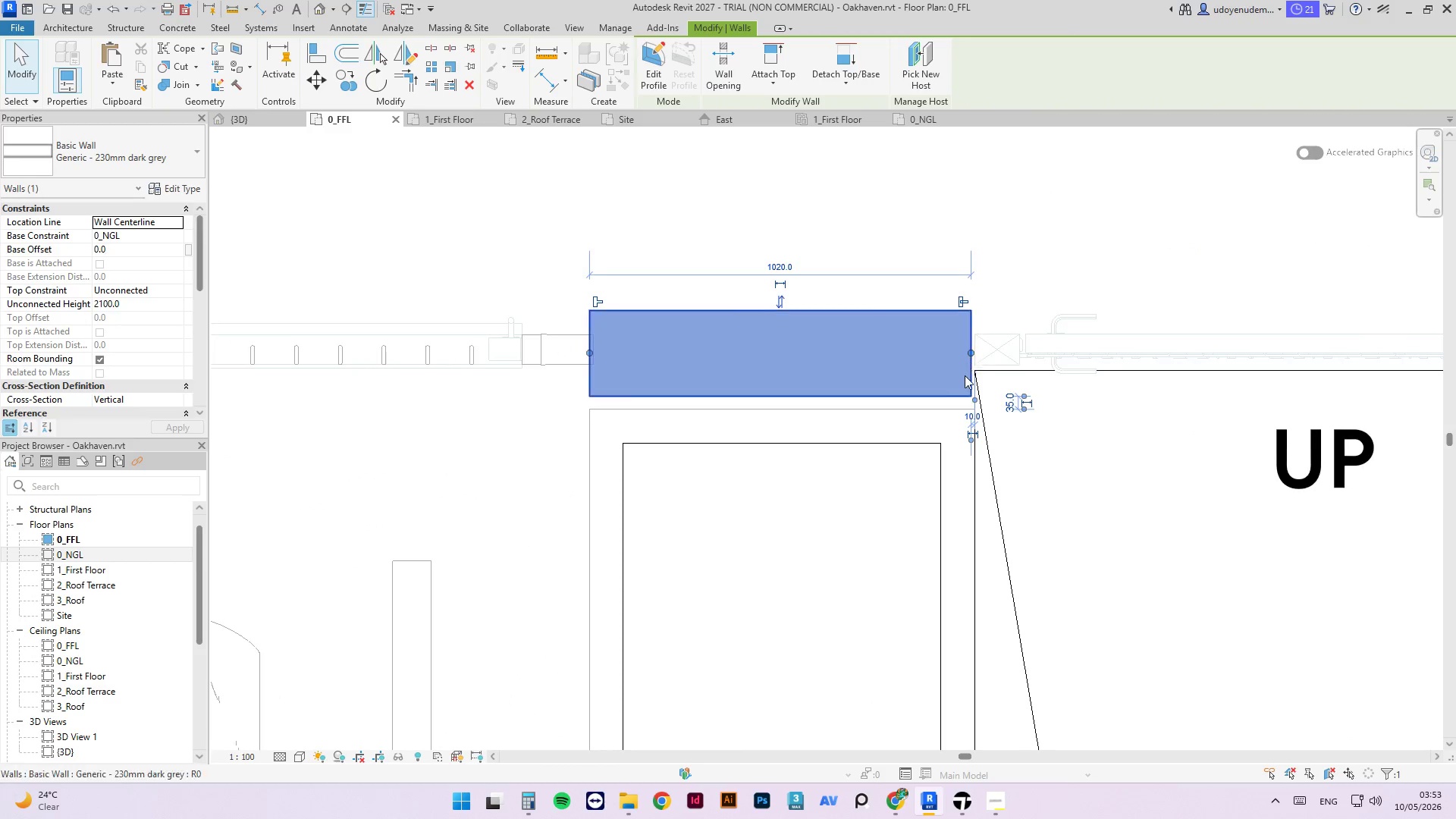 
scroll: coordinate [963, 378], scroll_direction: up, amount: 3.0
 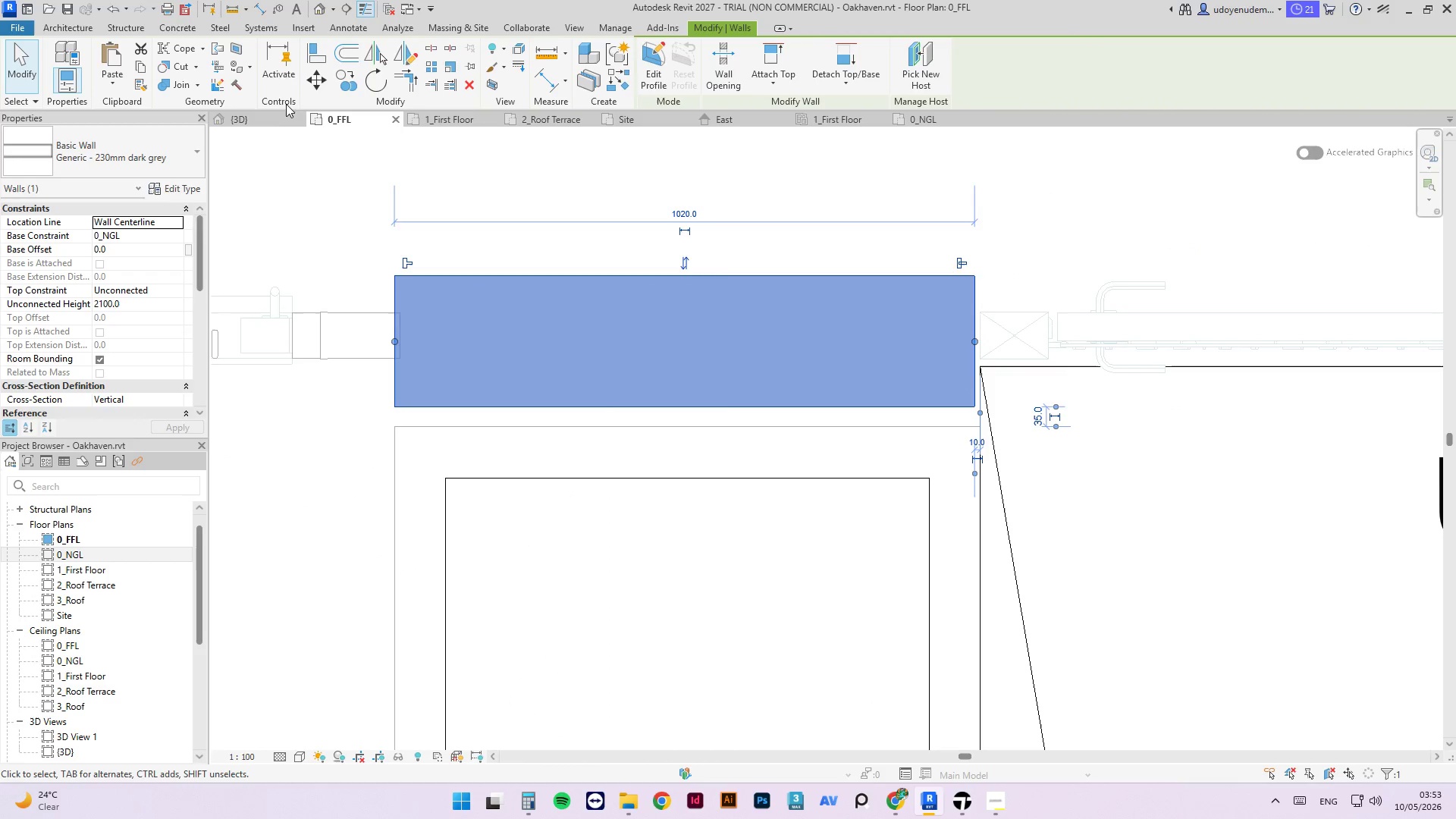 
left_click([275, 117])
 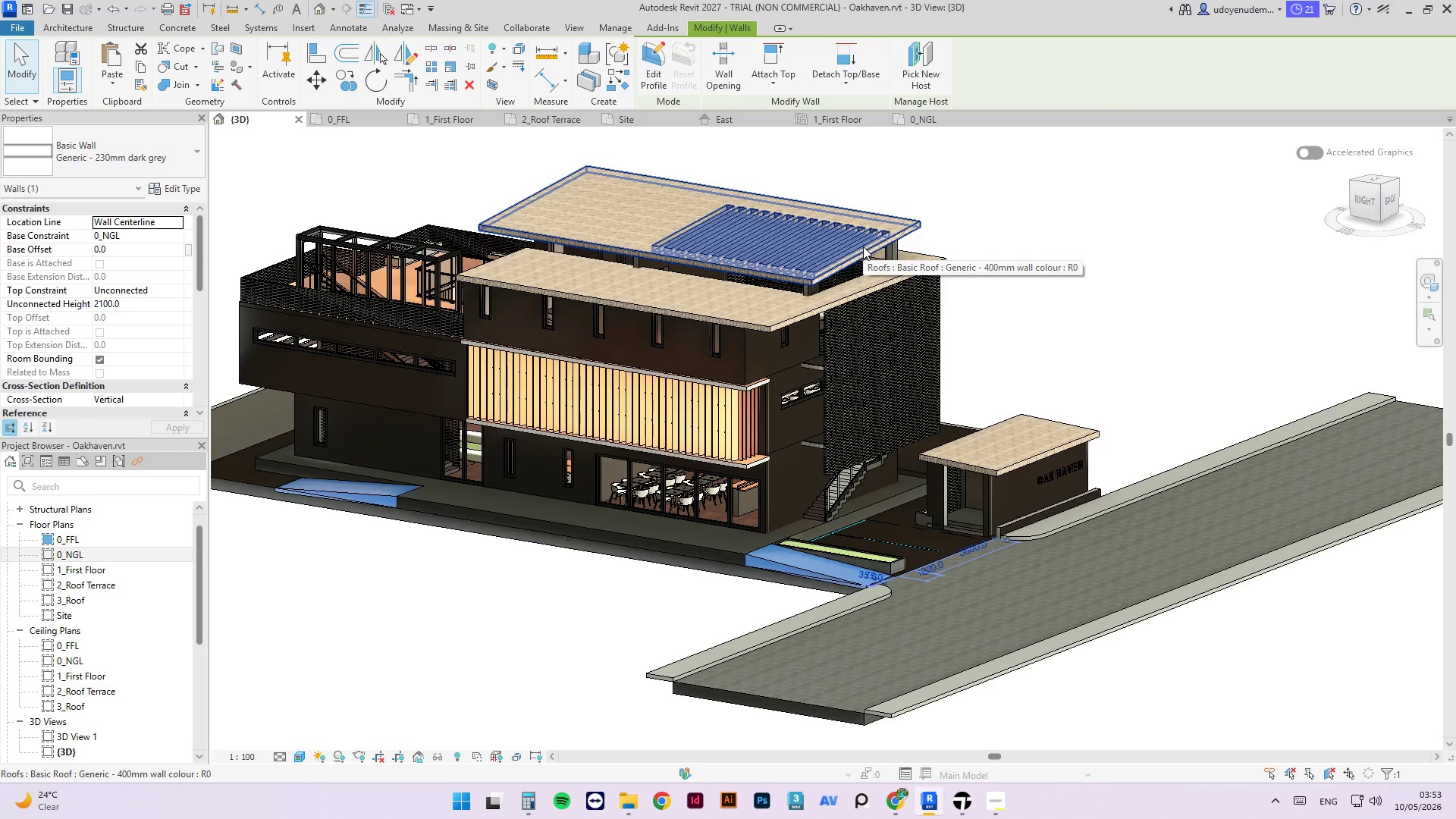 
wait(11.23)
 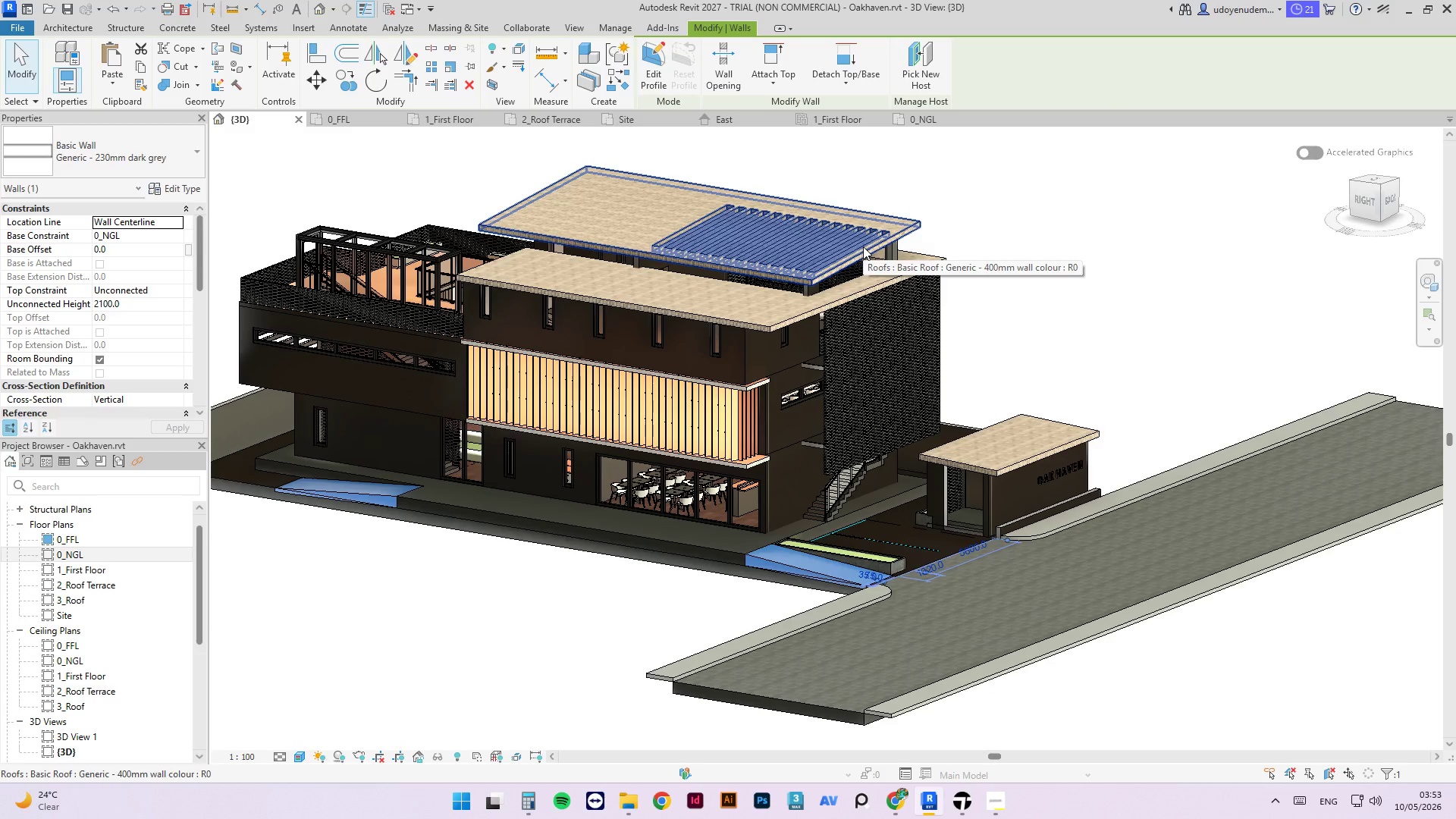 
left_click([379, 120])
 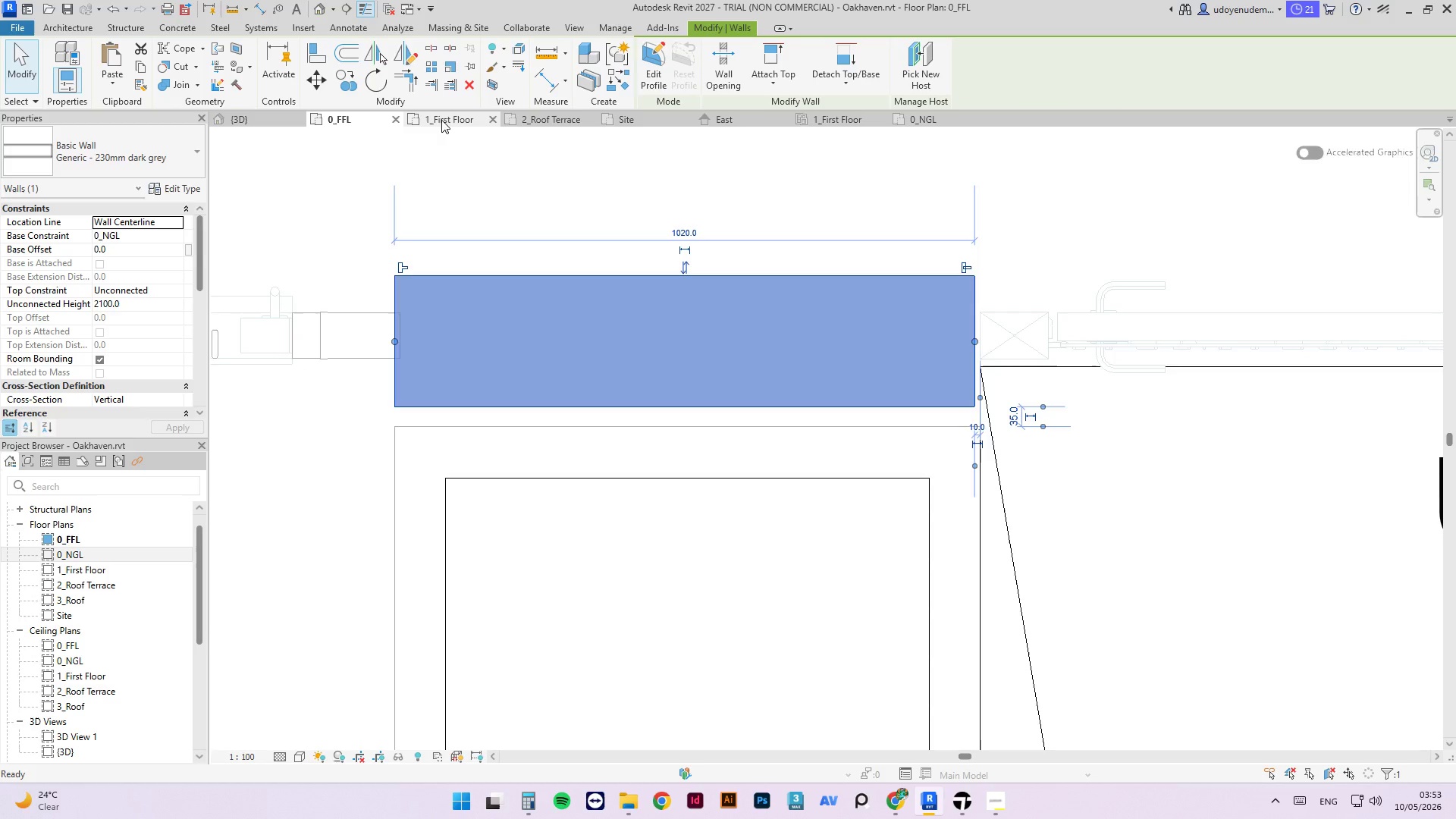 
left_click([441, 120])
 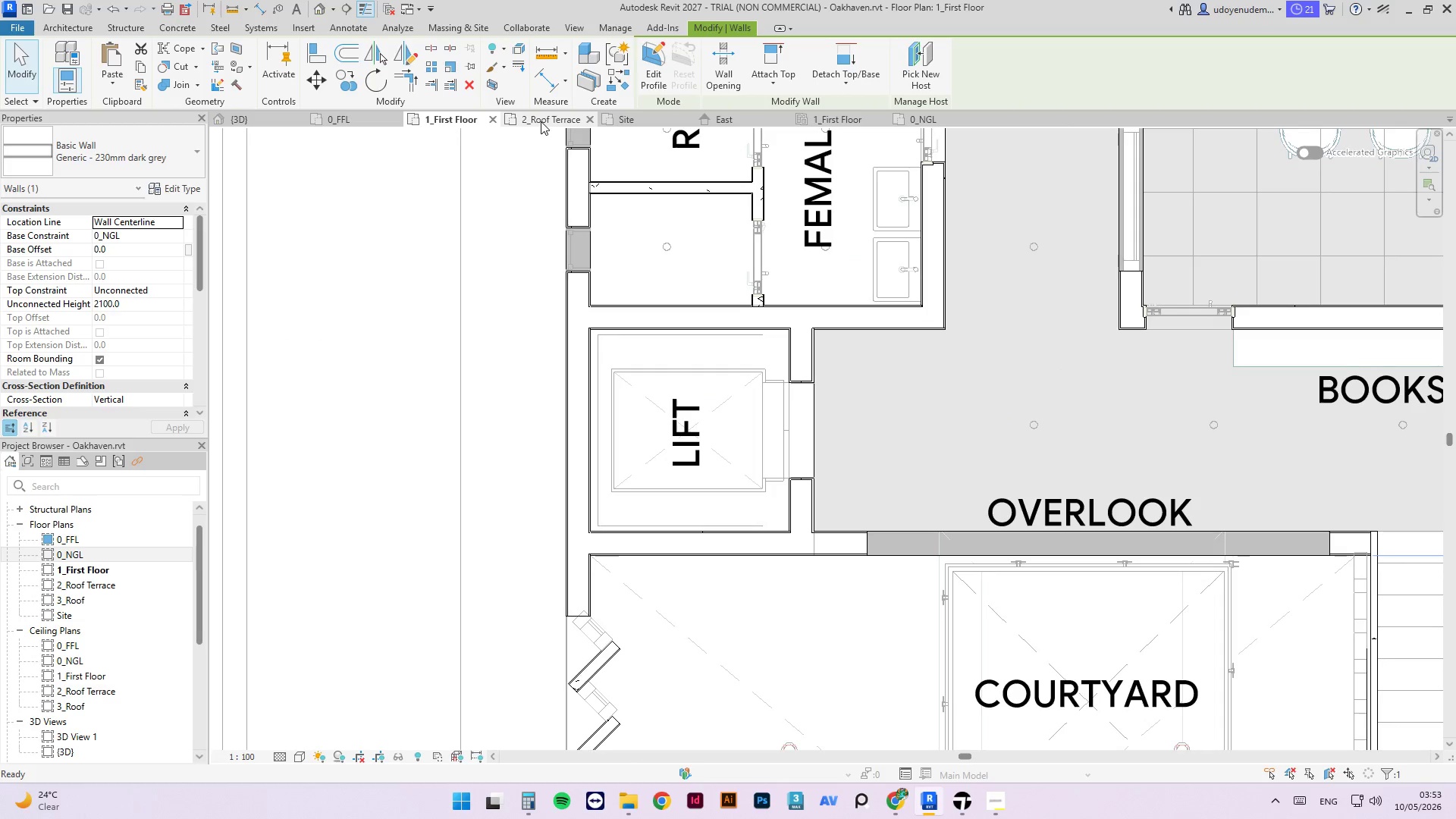 
left_click([541, 121])
 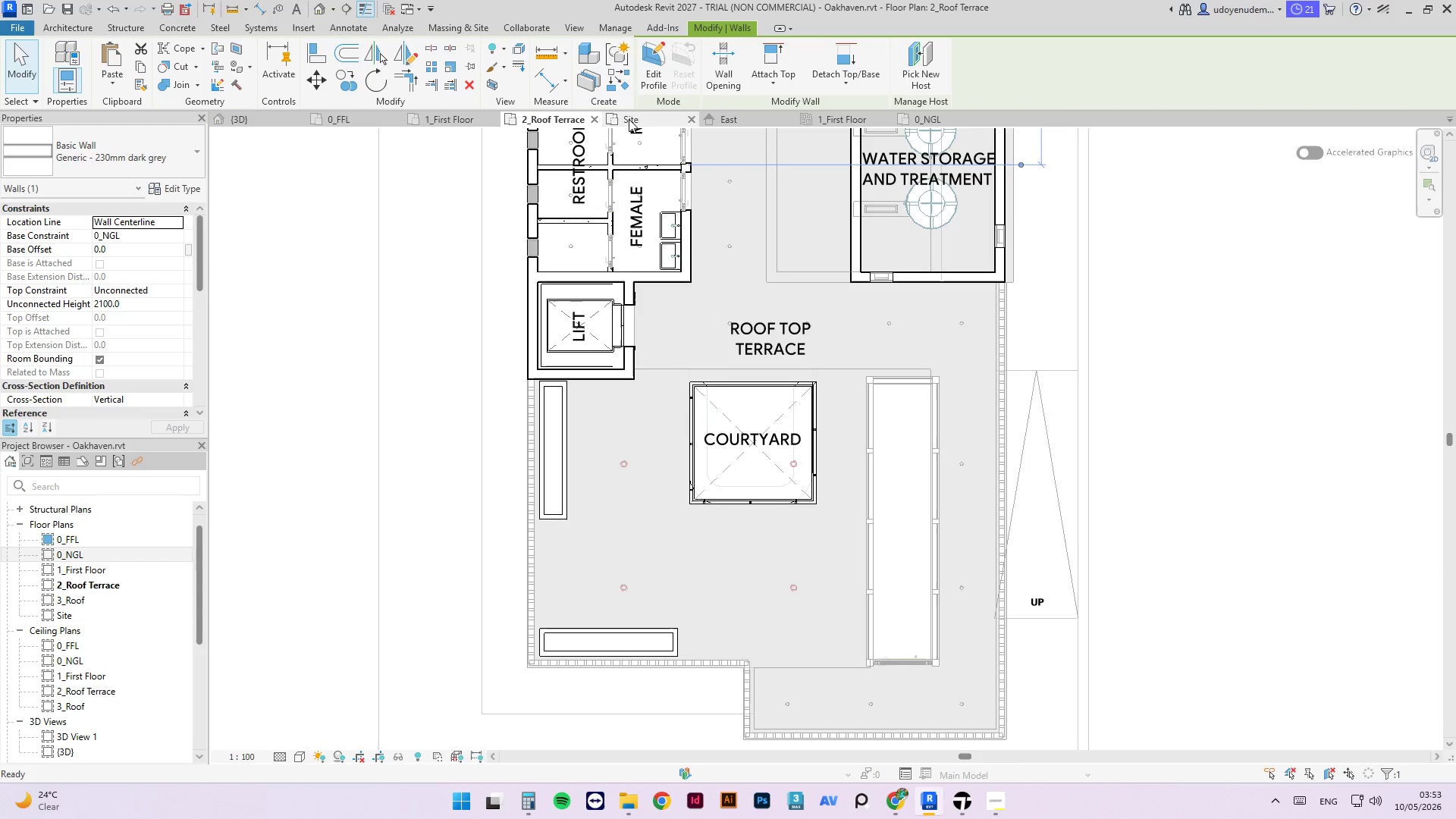 
left_click([629, 118])
 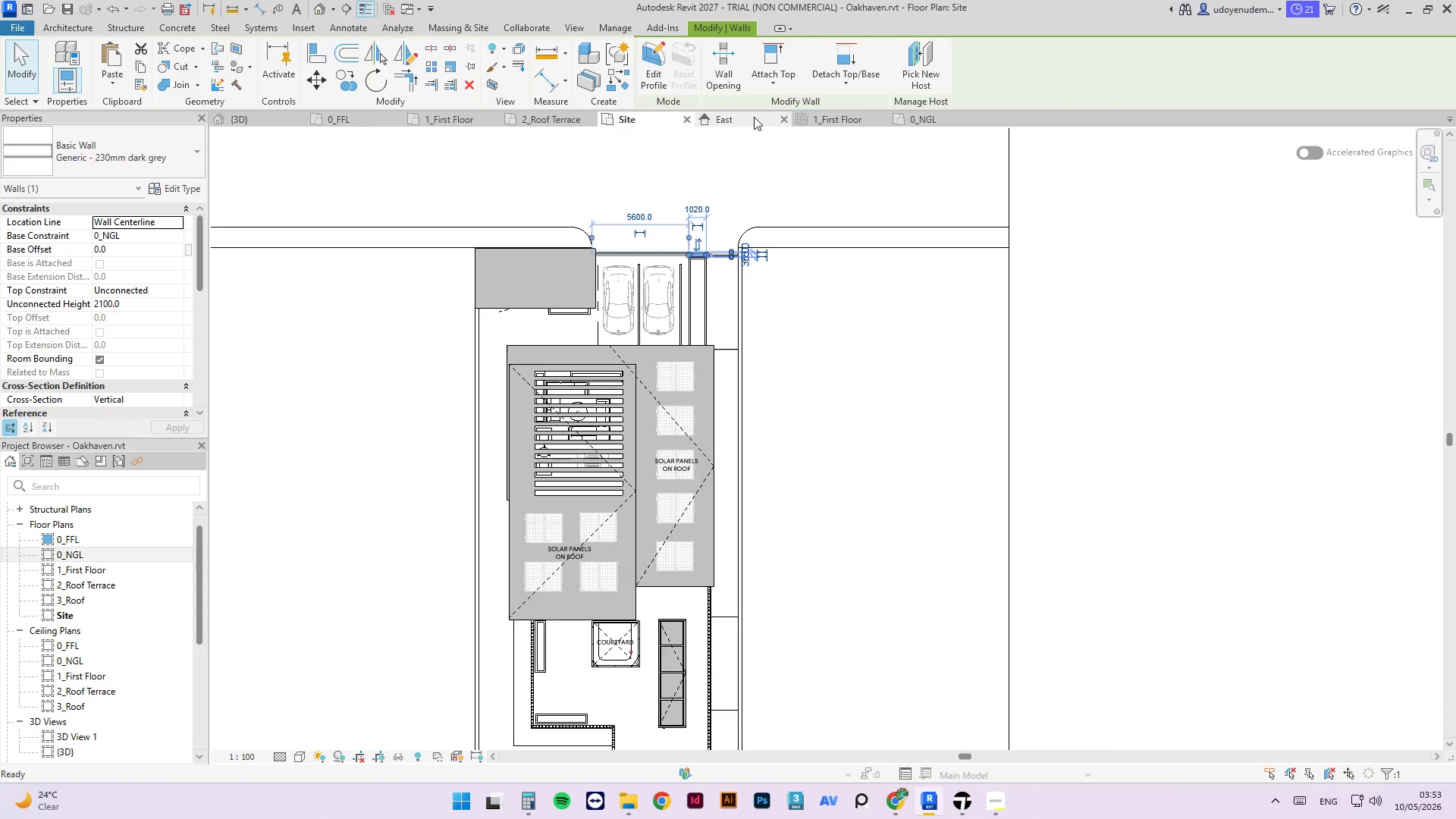 
left_click([754, 117])
 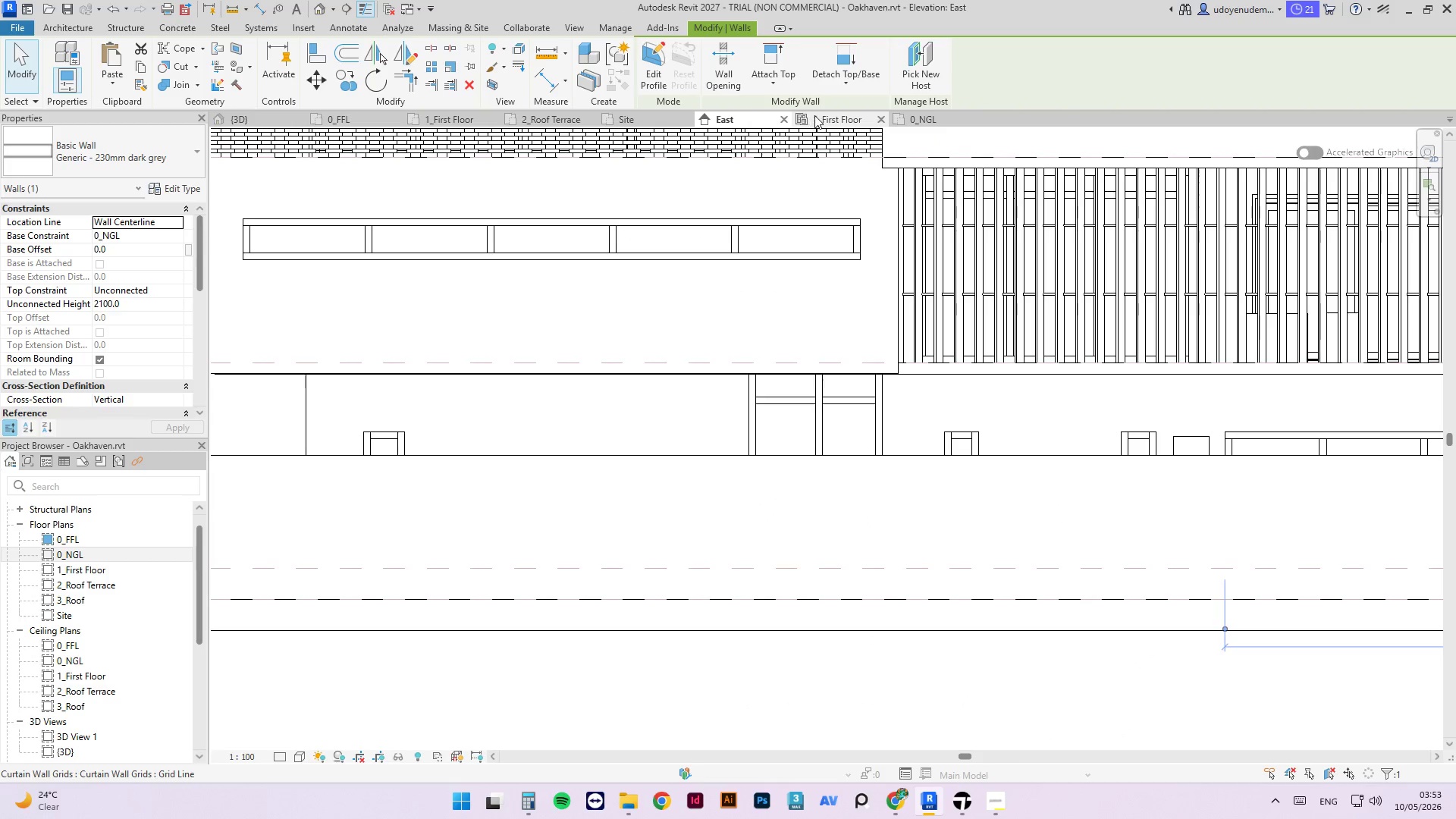 
left_click([814, 115])
 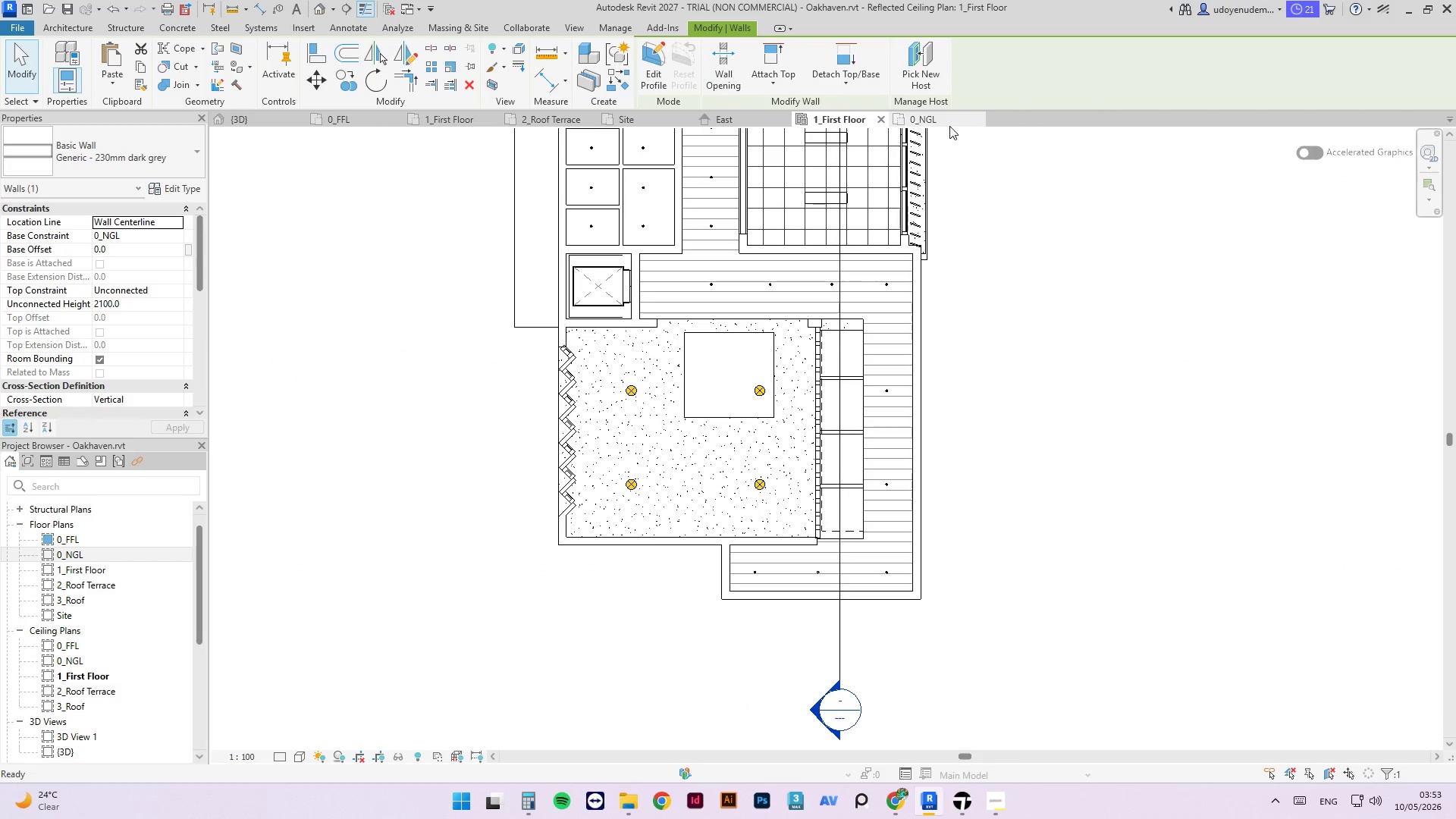 
left_click([883, 121])
 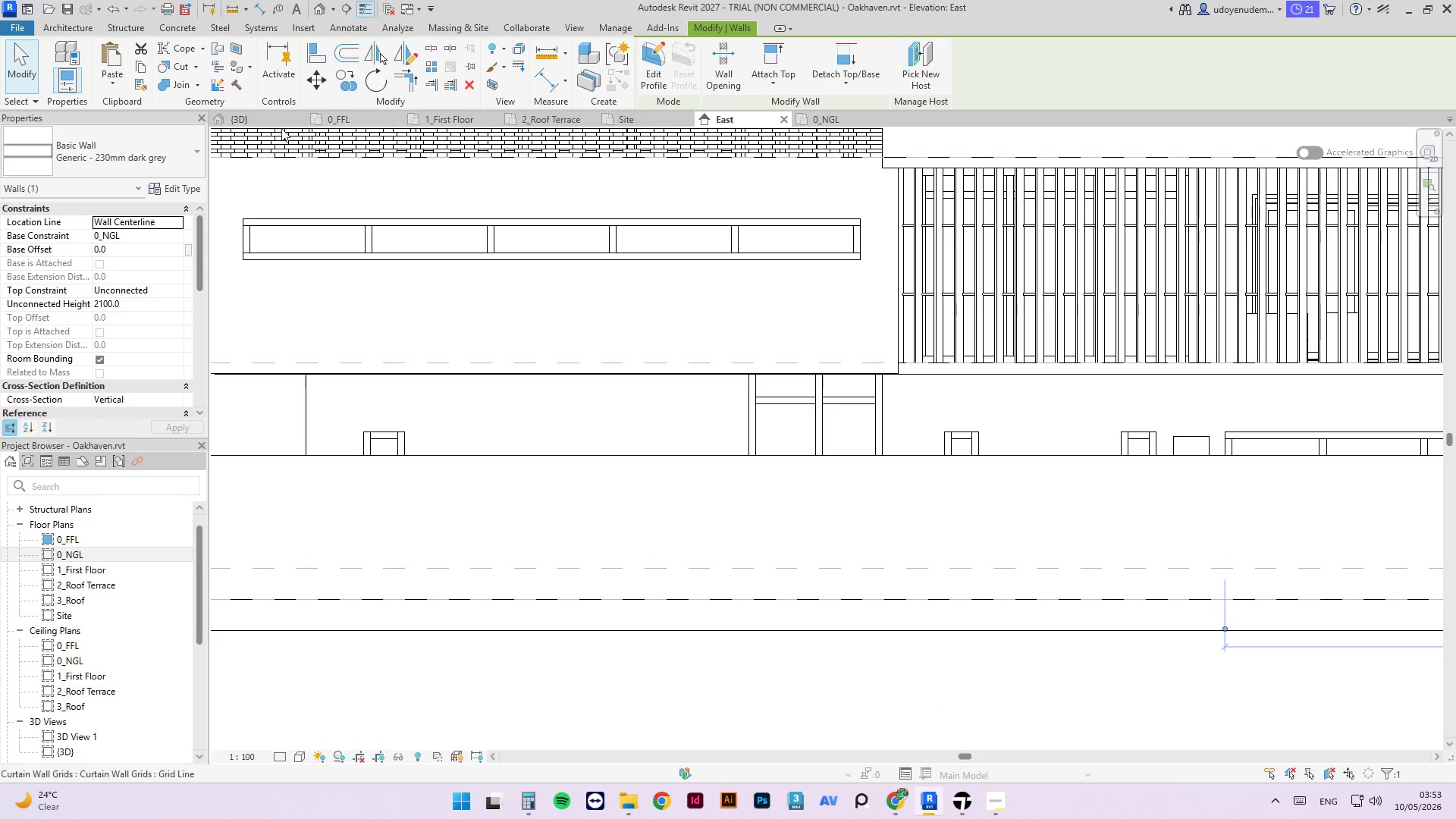 
left_click([264, 118])
 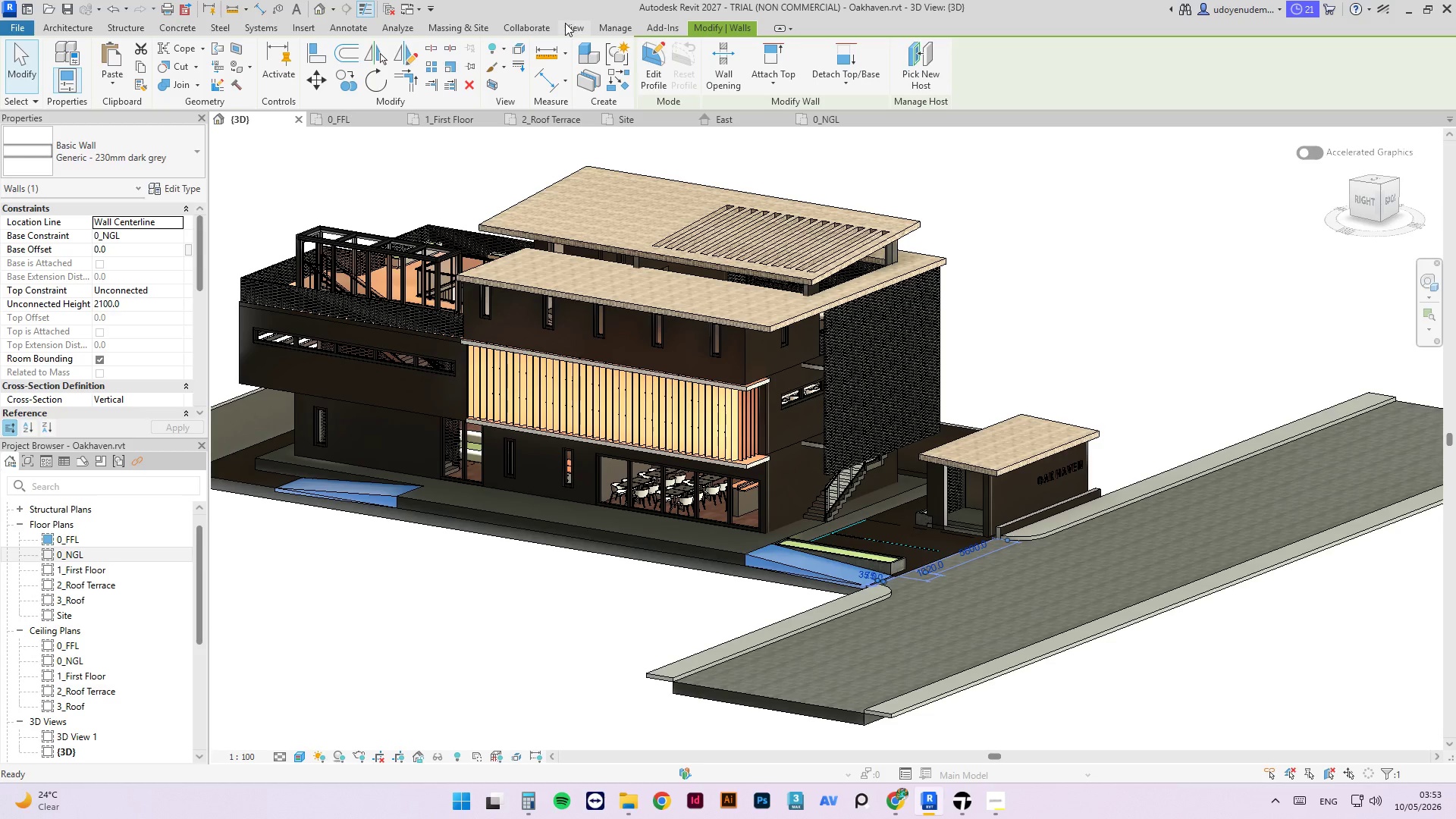 
left_click([572, 25])
 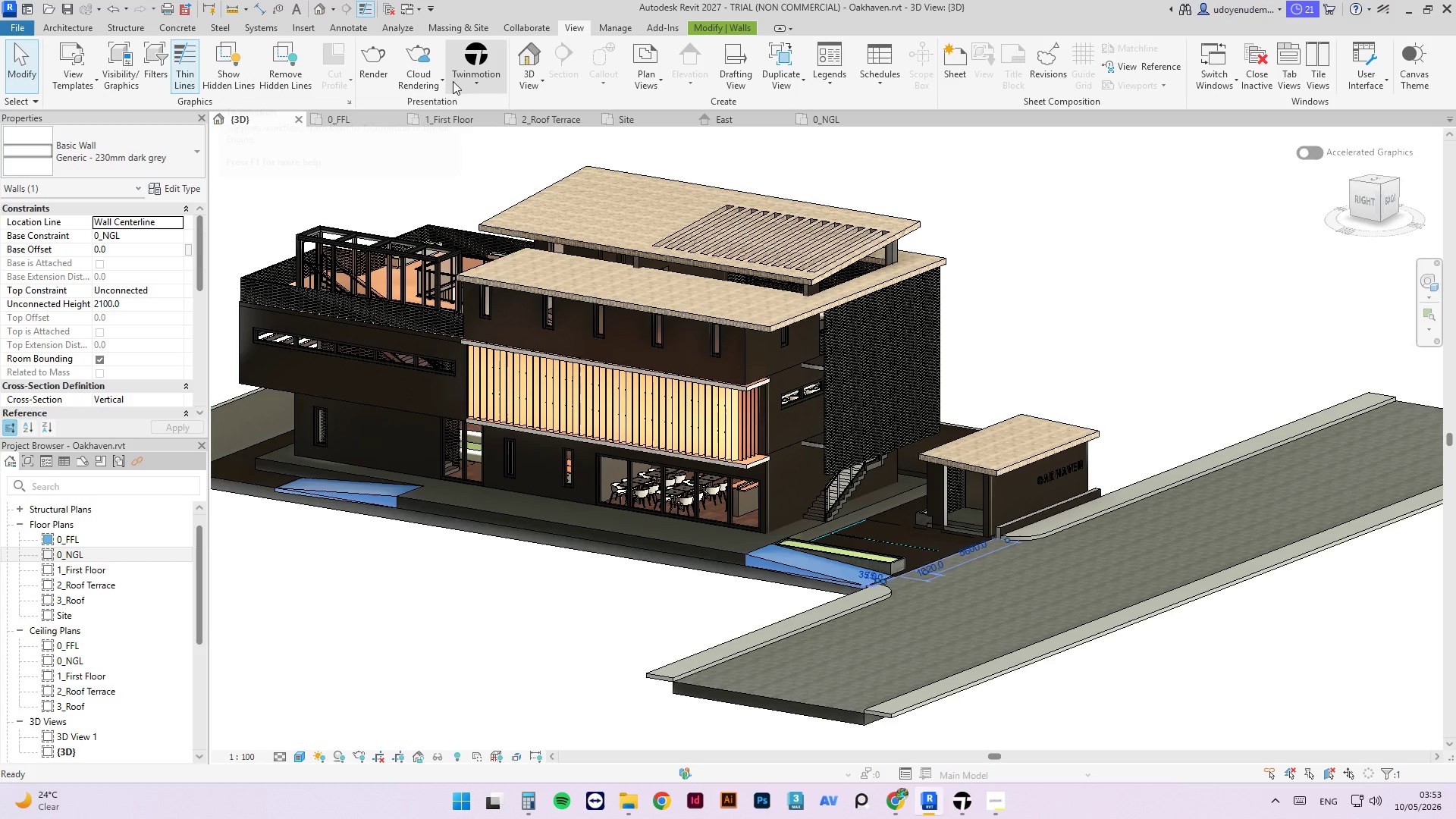 
left_click([463, 83])
 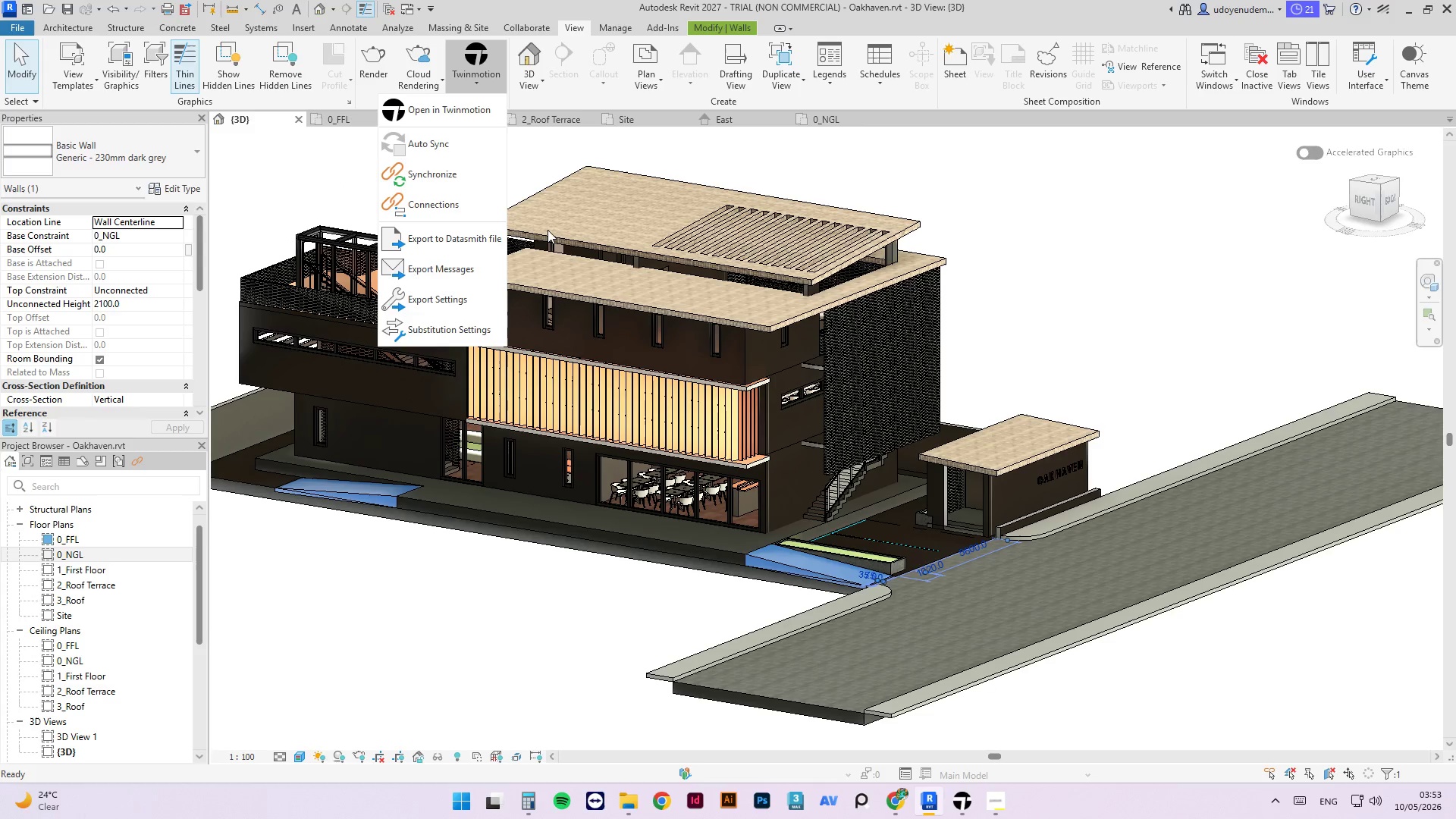 
left_click([450, 168])
 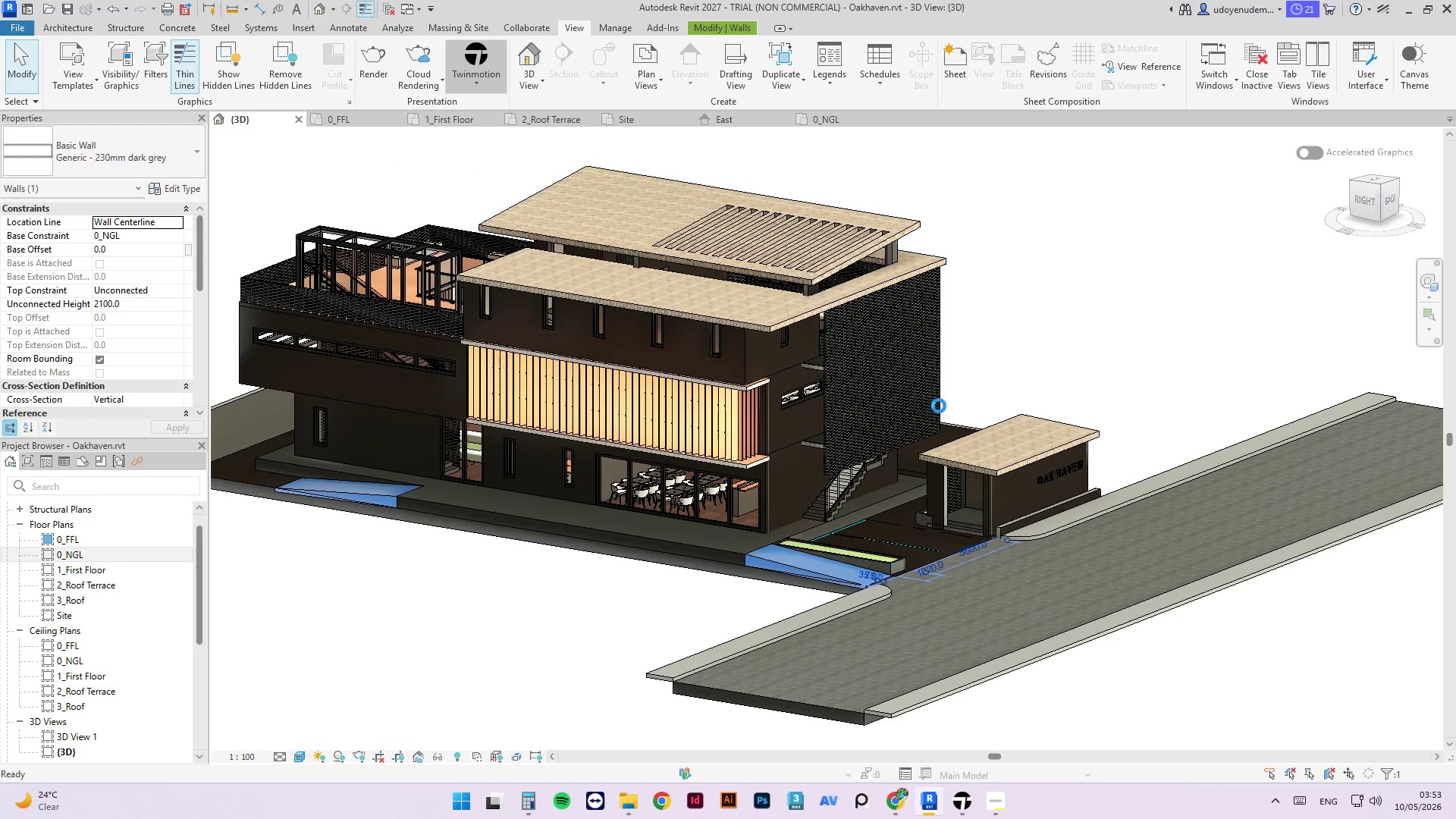 
scroll: coordinate [836, 353], scroll_direction: up, amount: 1.0
 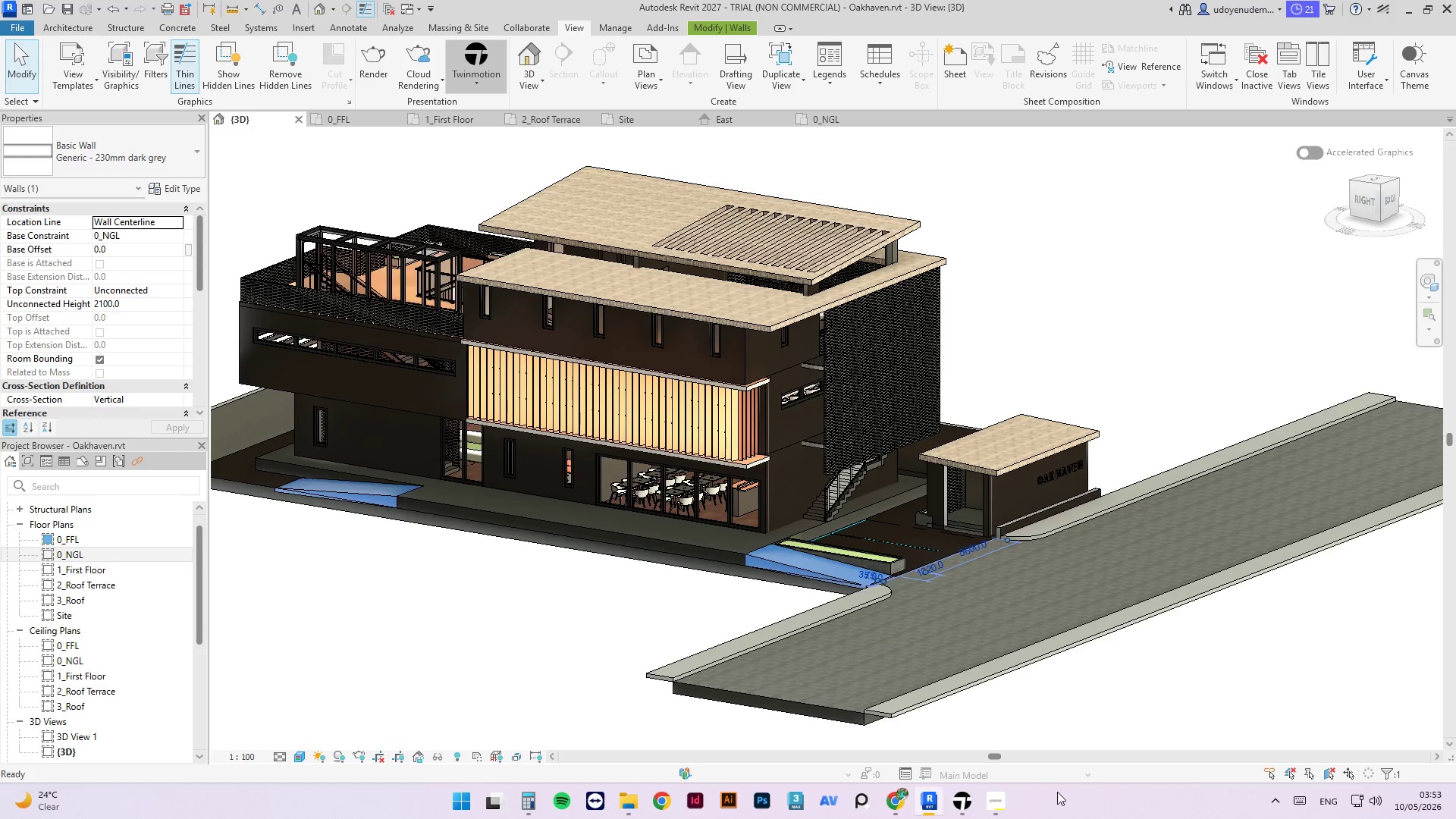 
left_click([957, 805])
 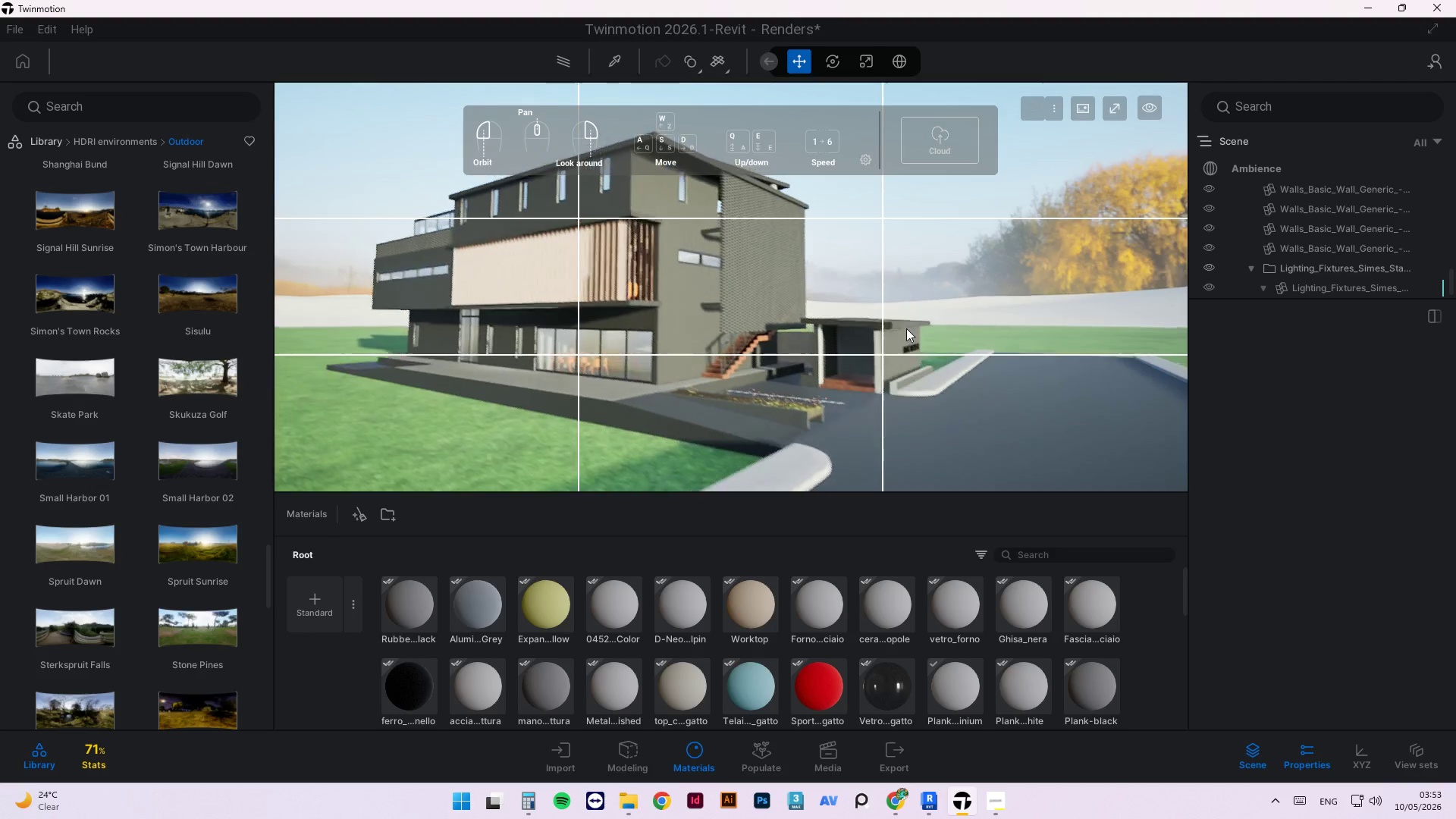 
left_click_drag(start_coordinate=[1010, 307], to_coordinate=[761, 321])
 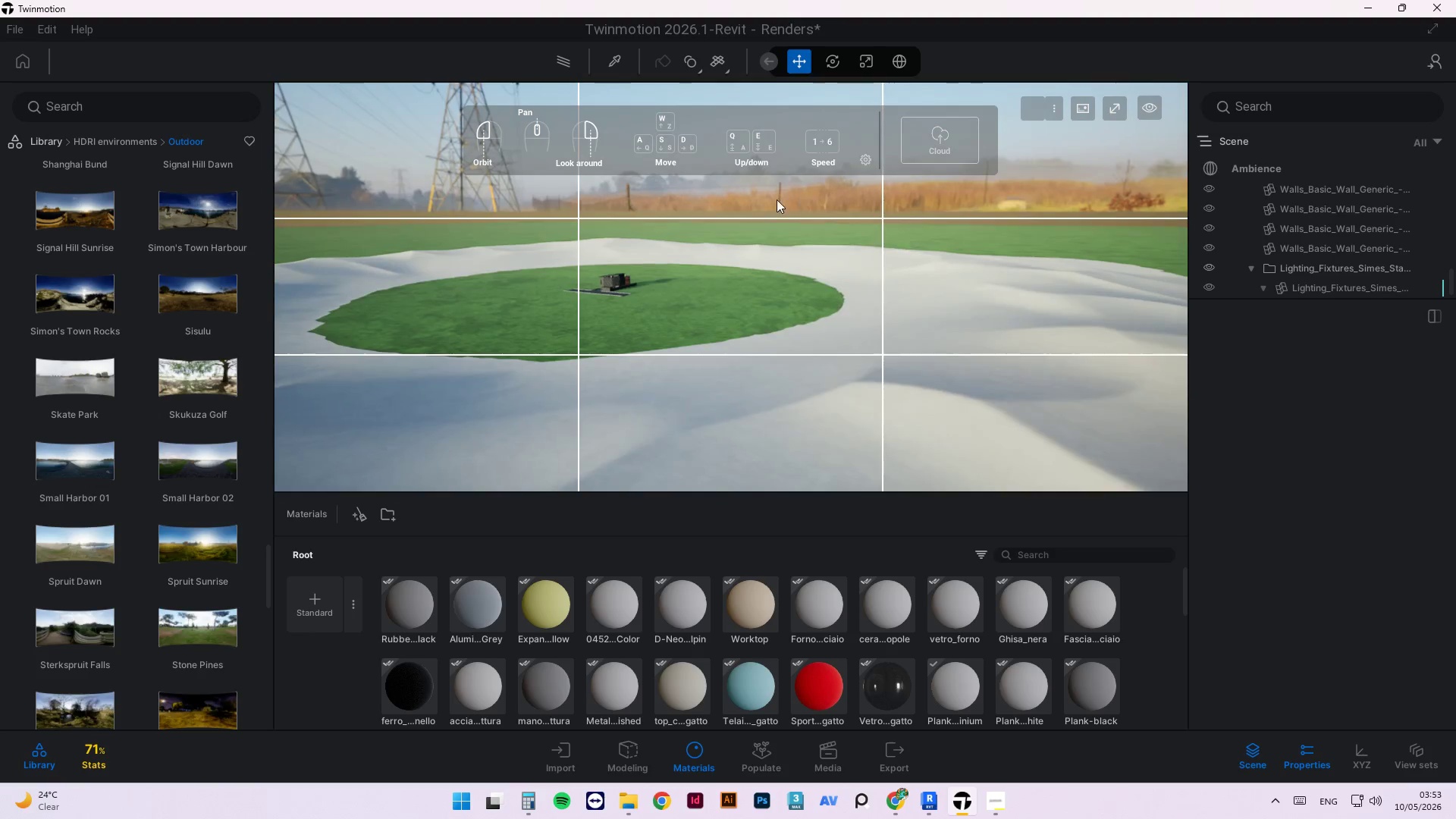 
left_click_drag(start_coordinate=[591, 296], to_coordinate=[963, 285])
 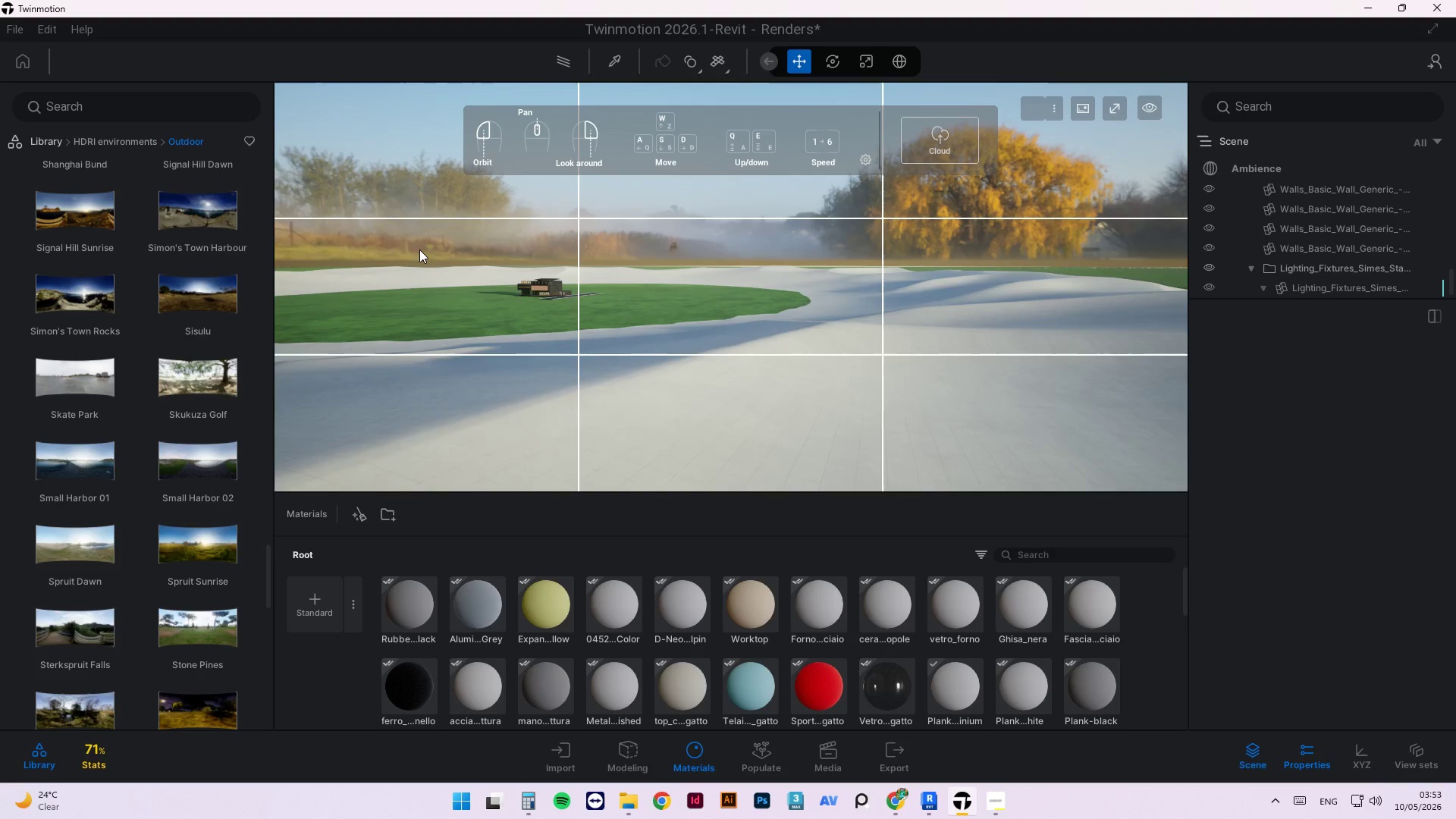 
scroll: coordinate [445, 337], scroll_direction: up, amount: 212.0
 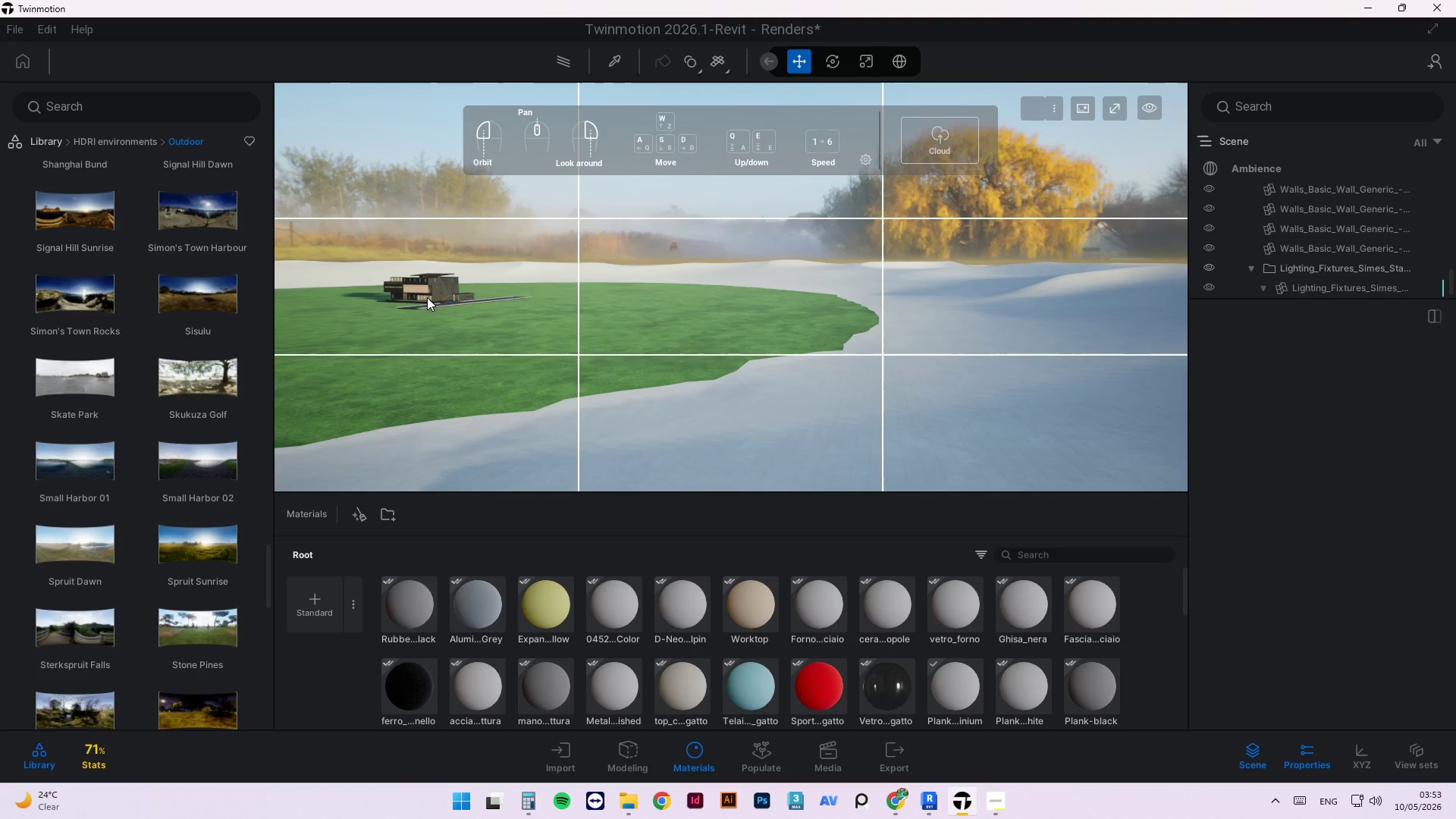 
left_click_drag(start_coordinate=[590, 315], to_coordinate=[669, 296])
 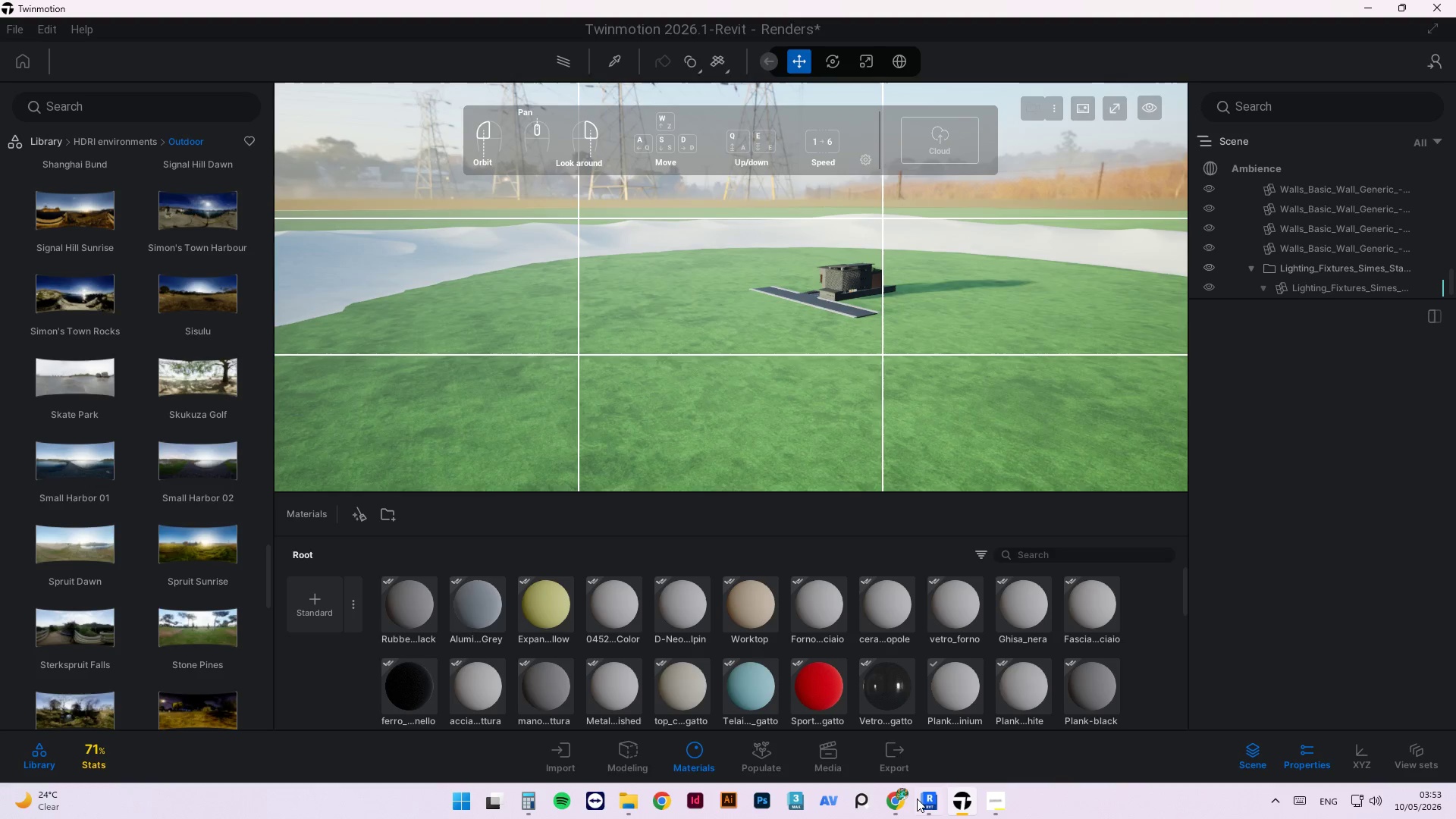 
left_click([932, 808])
 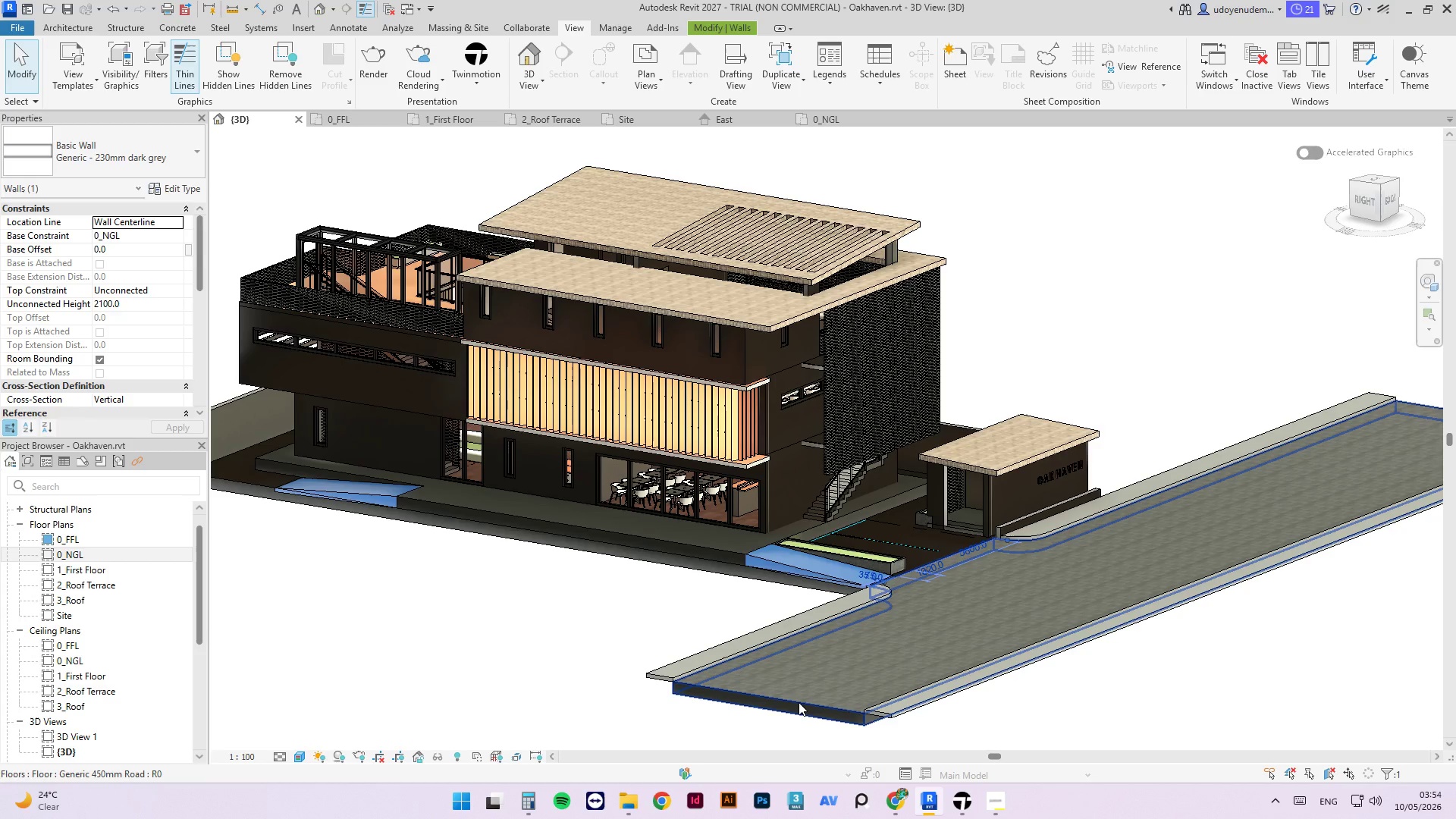 
left_click([799, 701])
 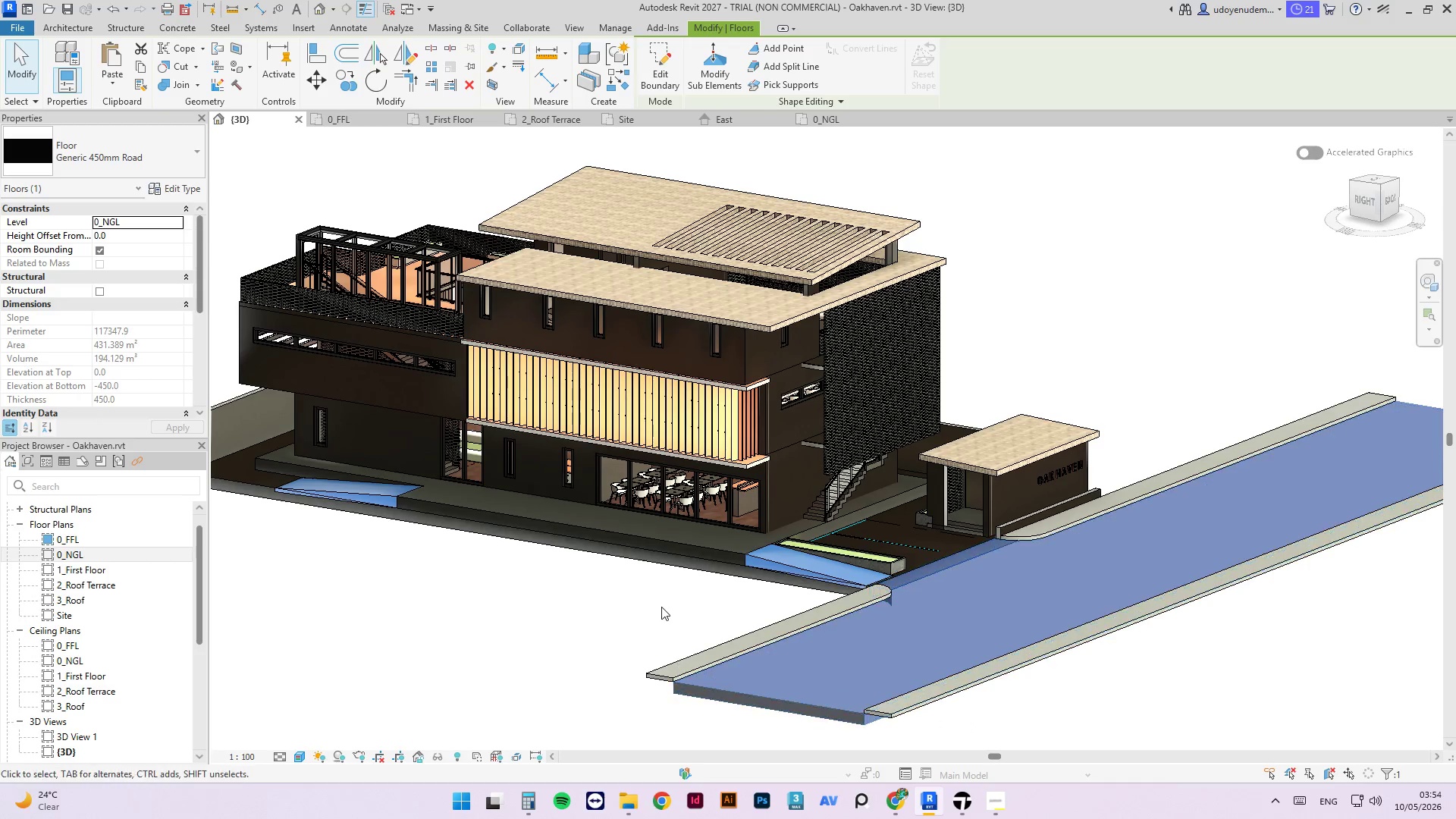 
scroll: coordinate [651, 600], scroll_direction: down, amount: 5.0
 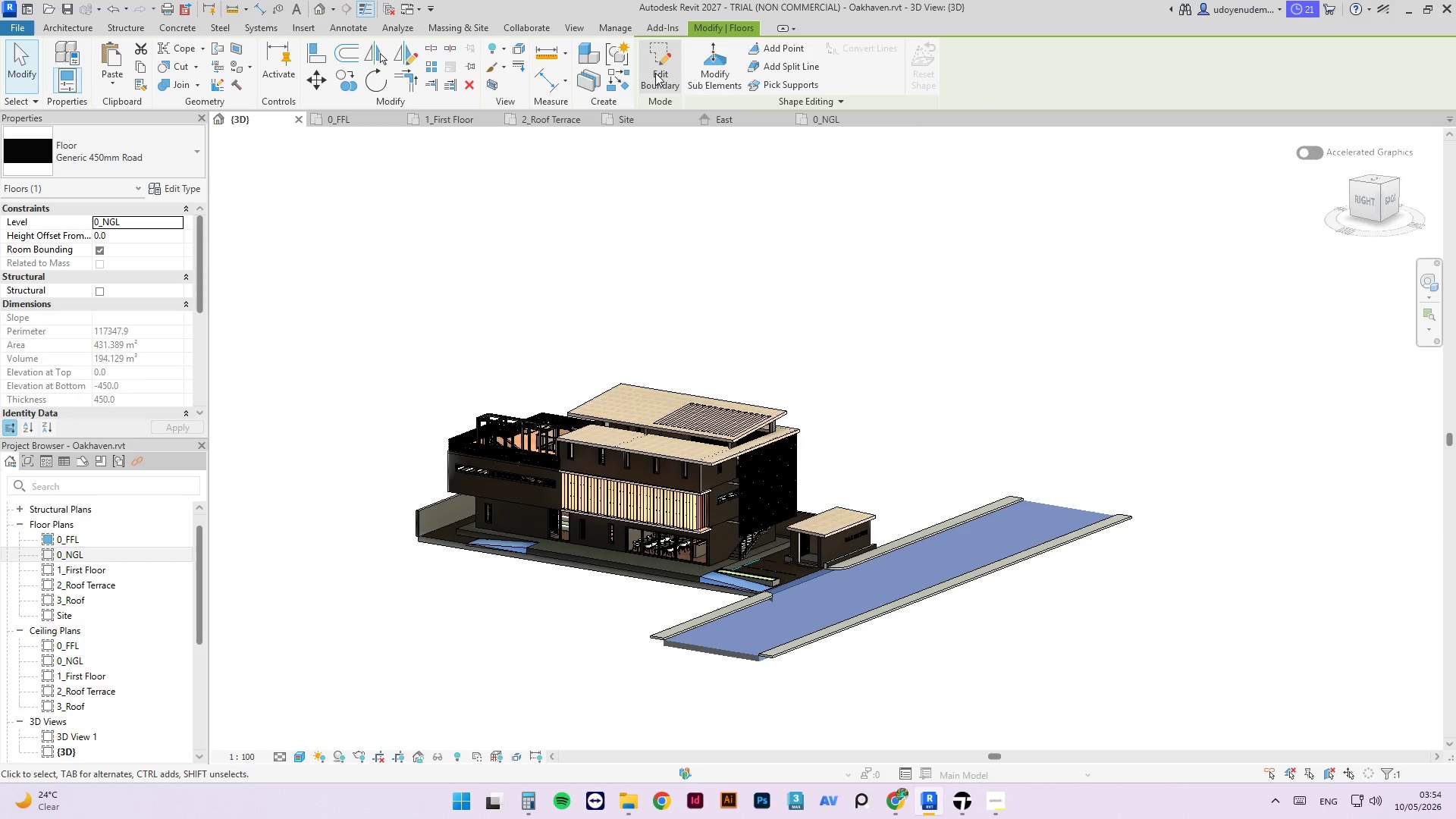 
left_click([655, 73])
 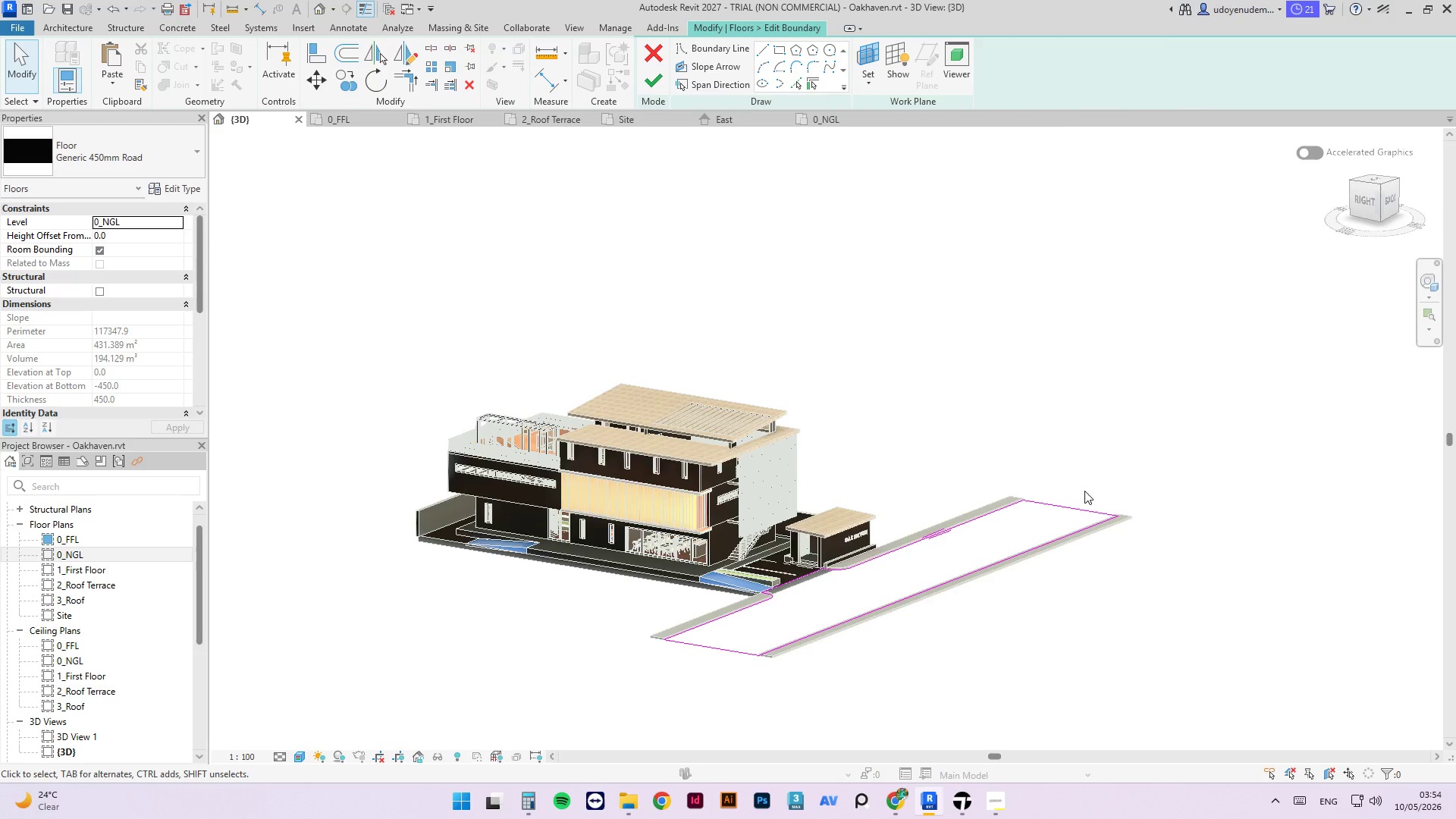 
left_click([1067, 506])
 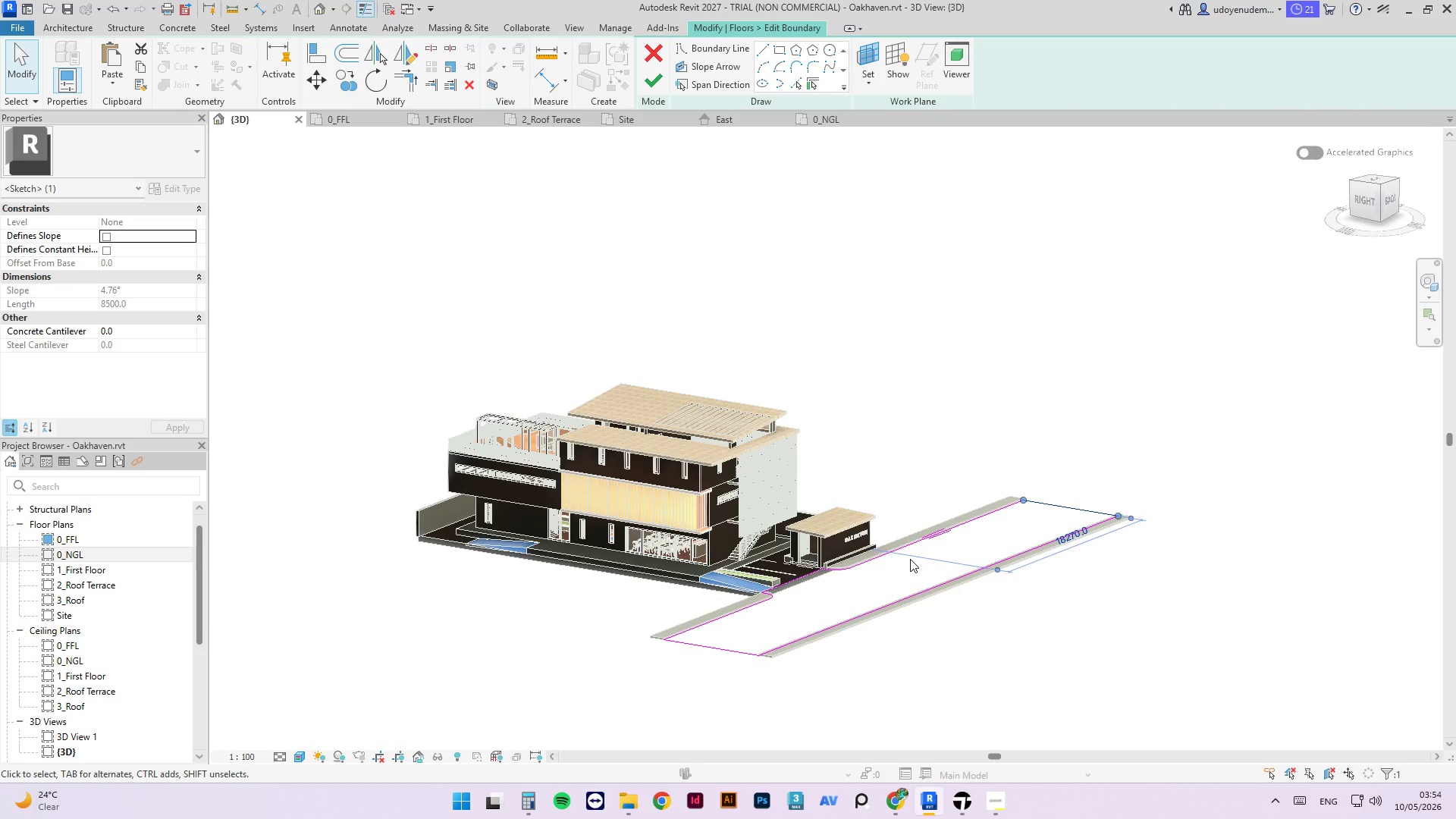 
scroll: coordinate [910, 559], scroll_direction: down, amount: 2.0
 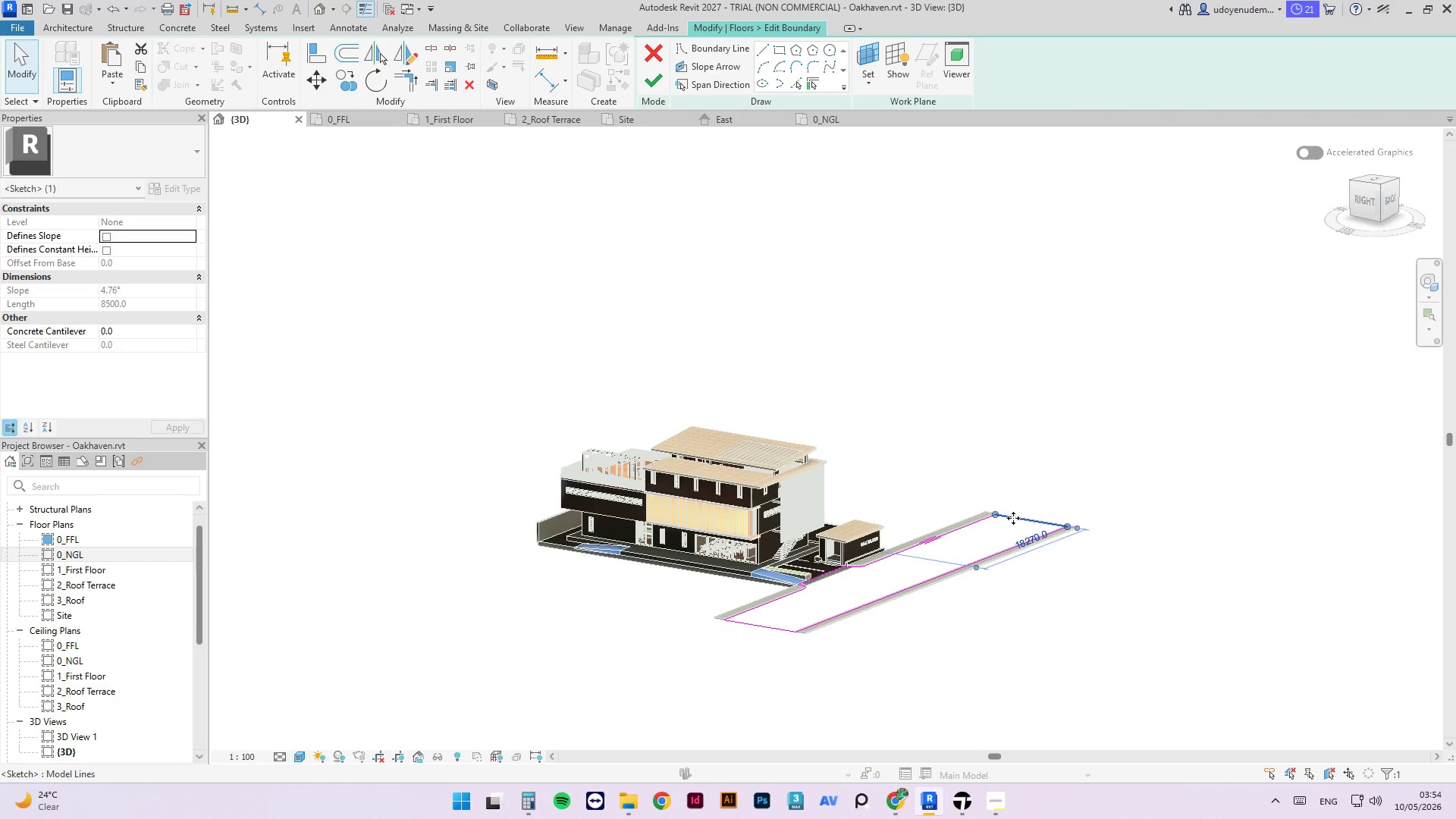 
left_click_drag(start_coordinate=[1014, 517], to_coordinate=[1180, 413])
 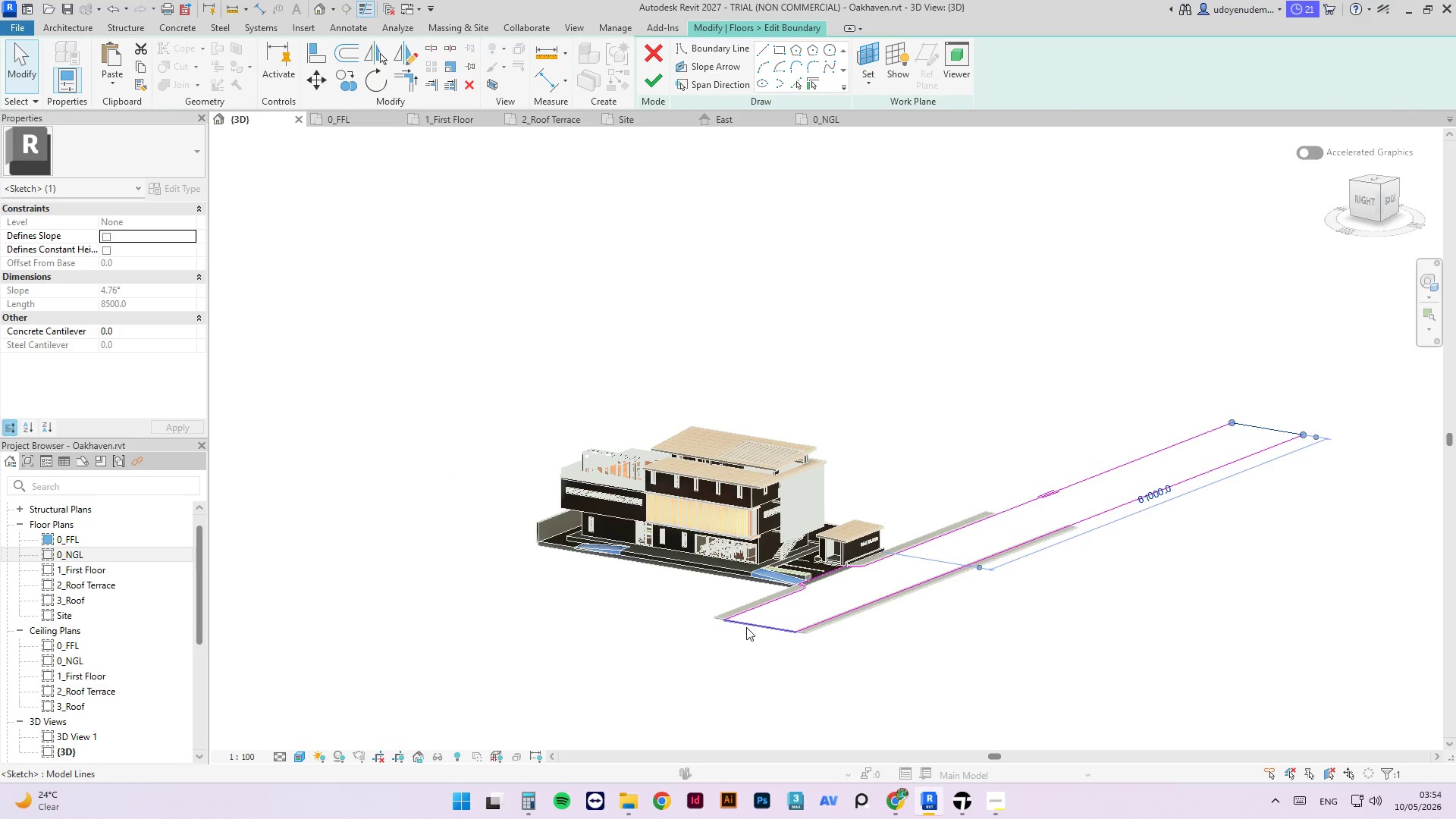 
left_click([745, 627])
 